 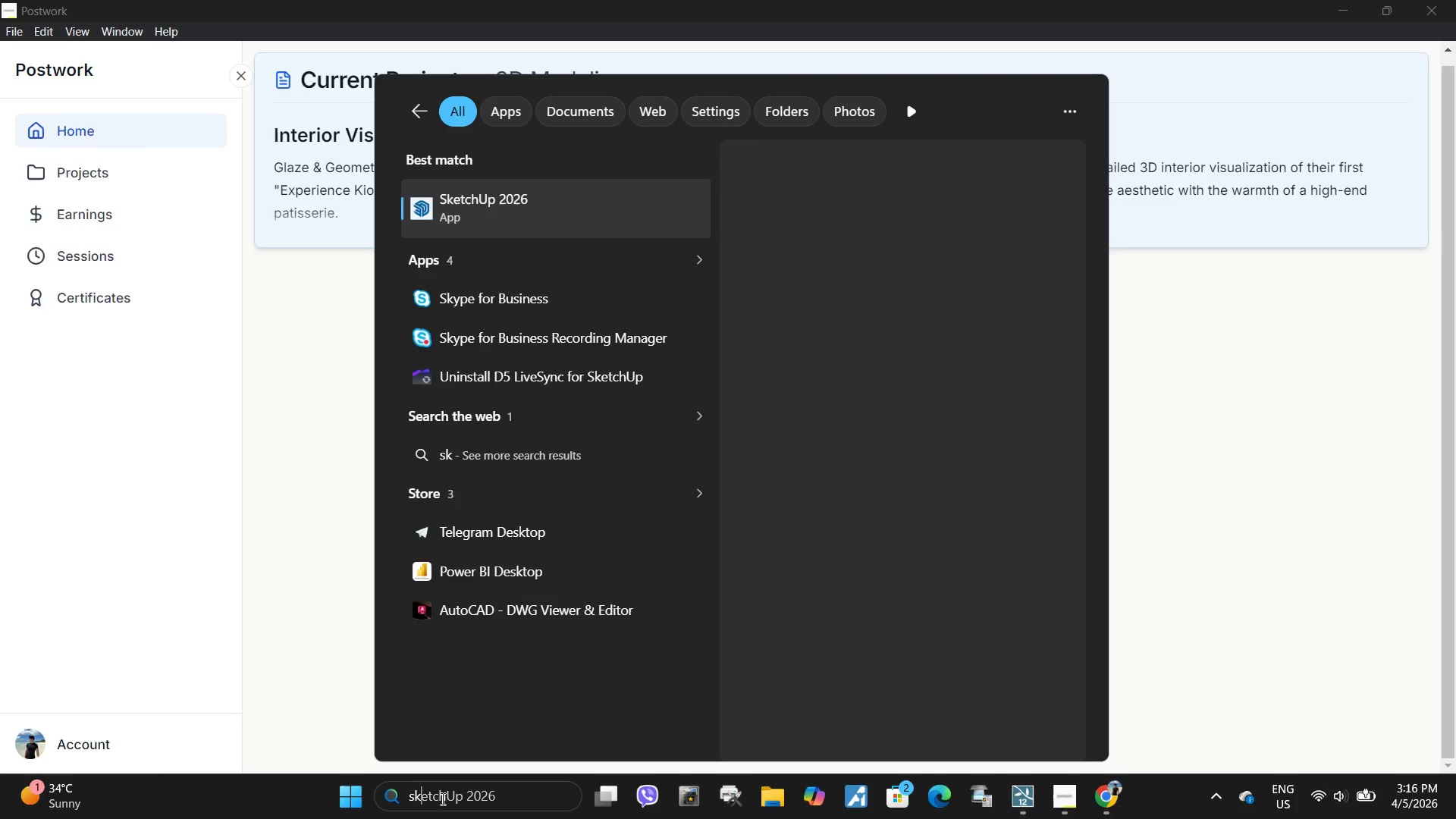 
left_click([528, 199])
 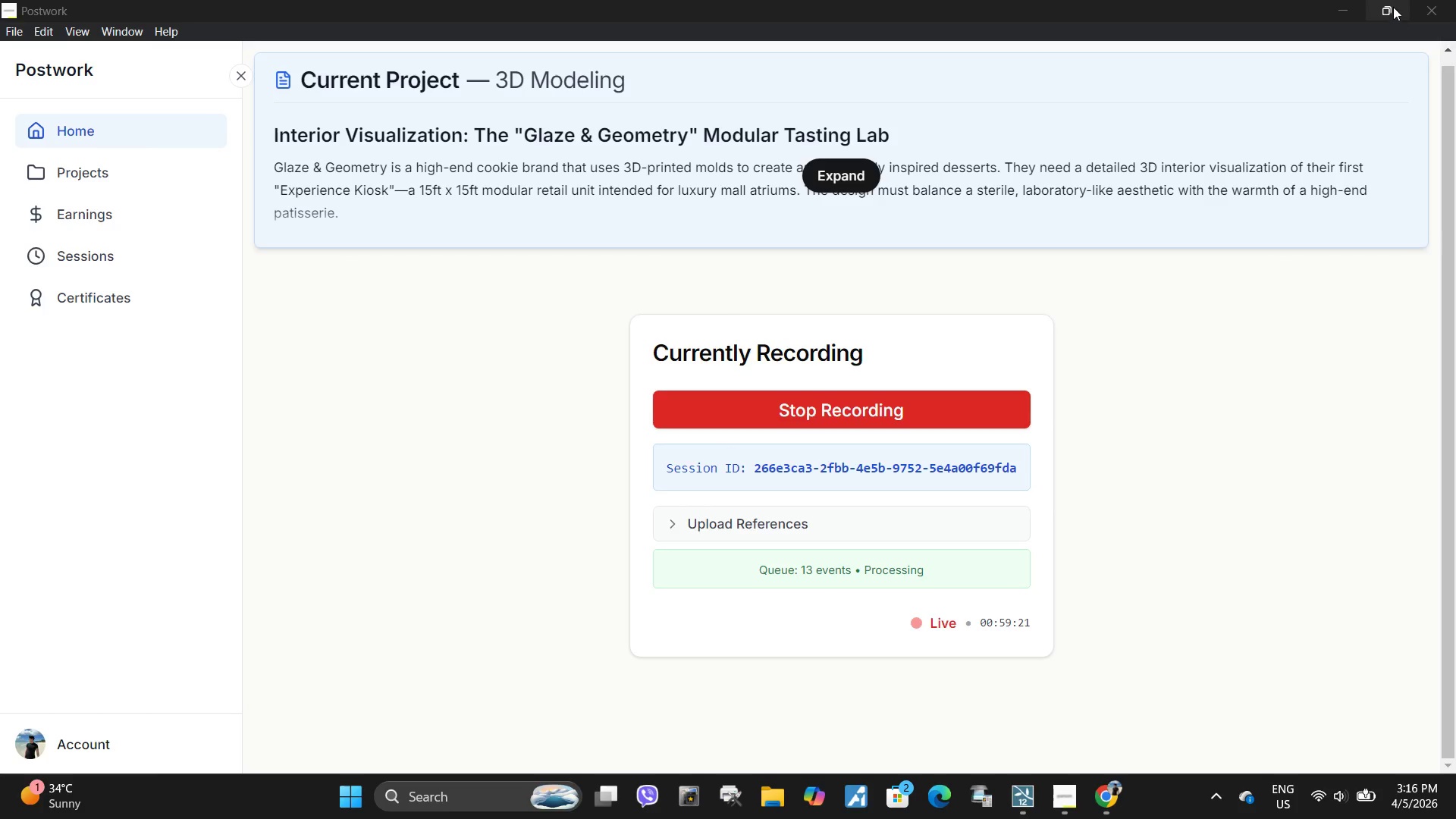 
double_click([1343, 11])
 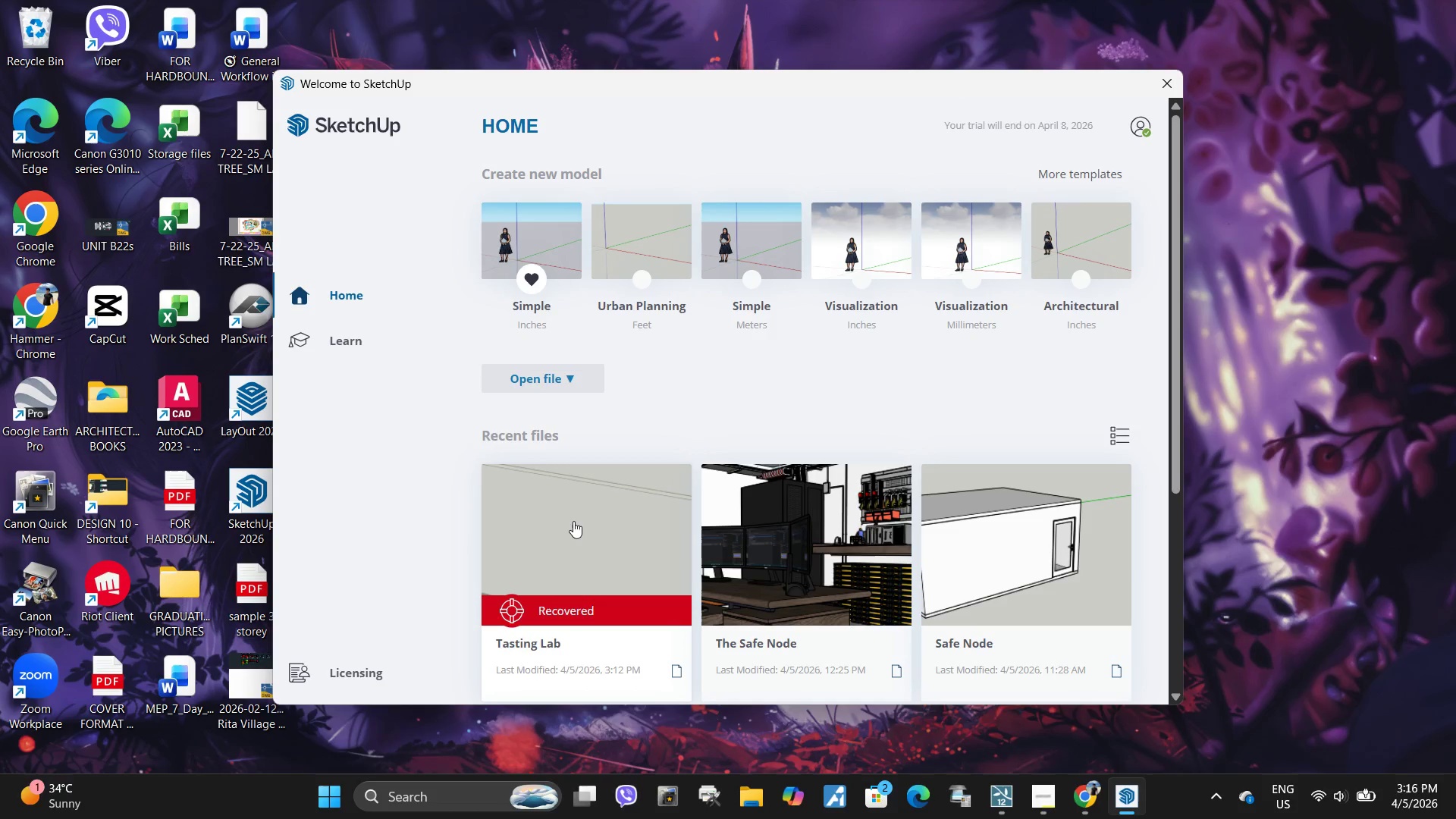 
left_click([573, 521])
 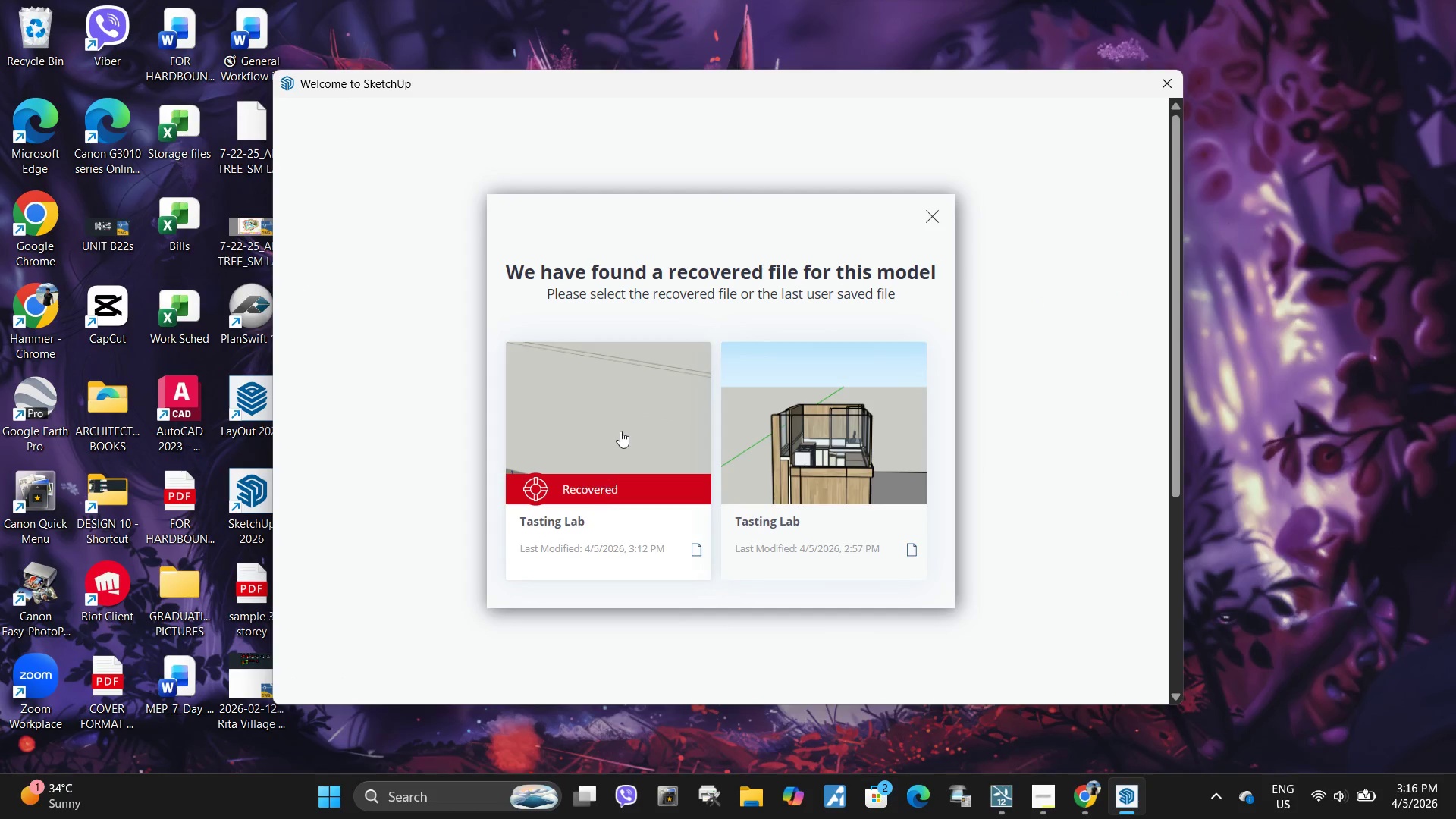 
left_click([620, 431])
 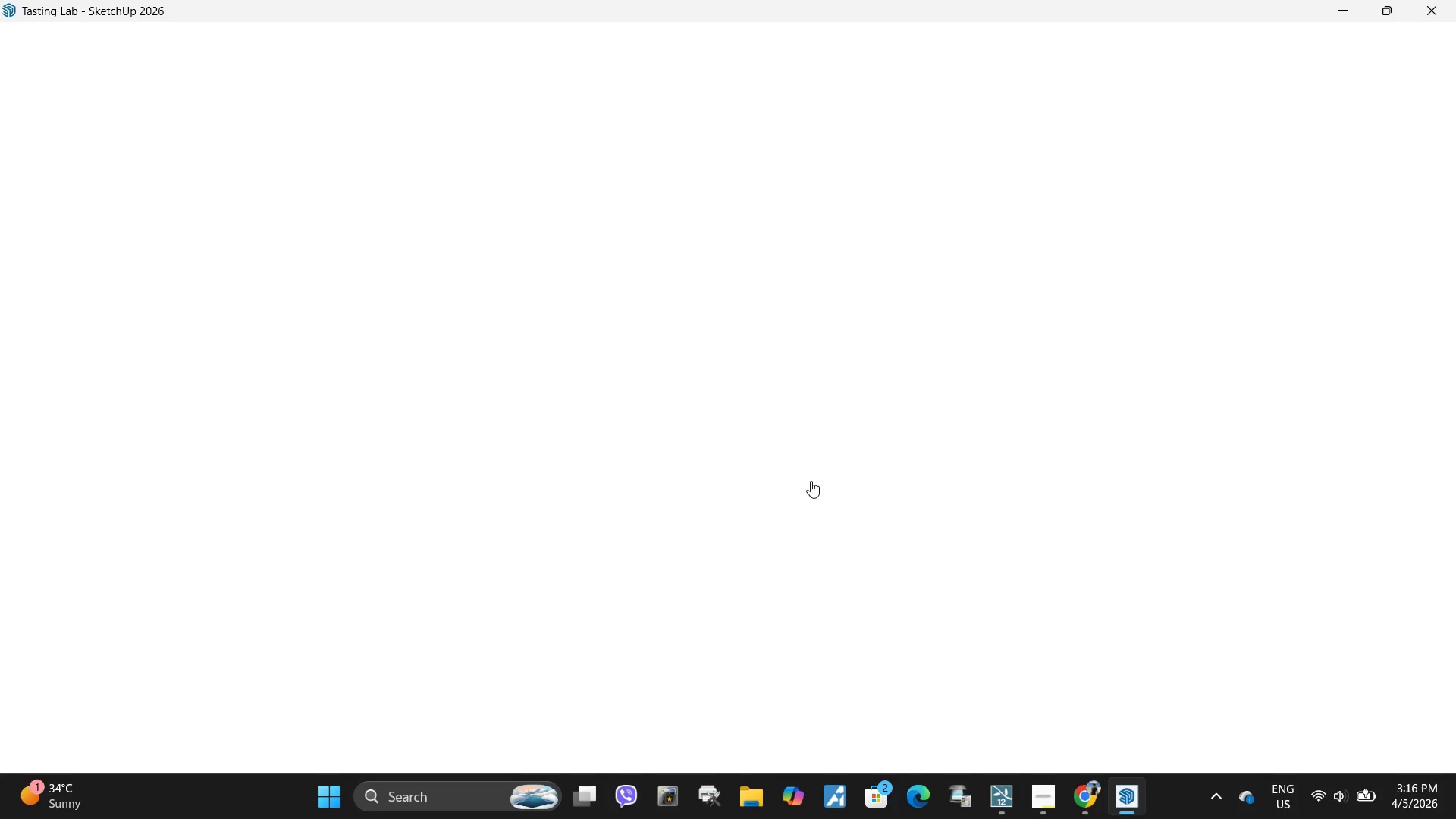 
wait(12.64)
 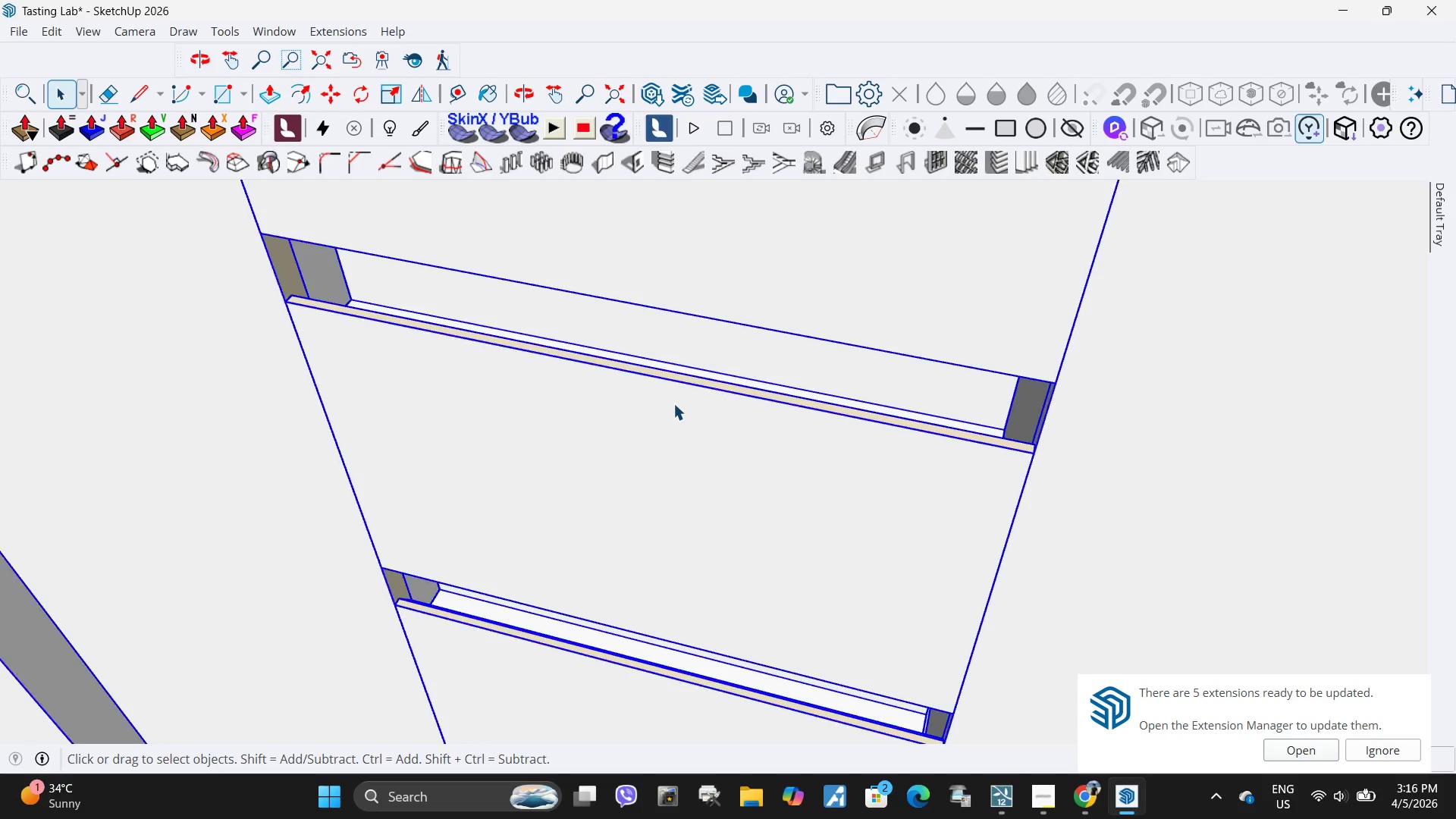 
double_click([673, 403])
 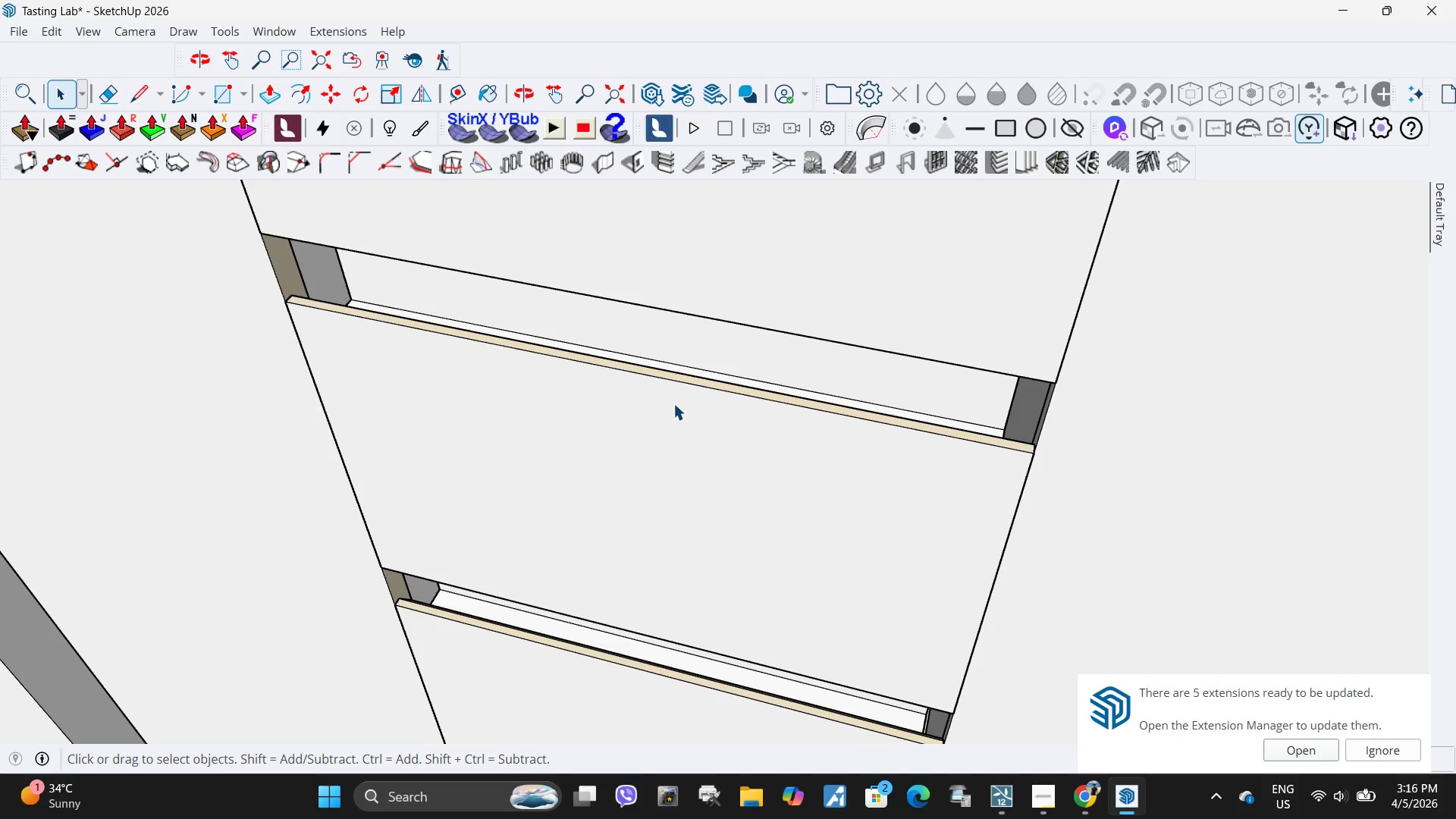 
scroll: coordinate [676, 394], scroll_direction: down, amount: 3.0
 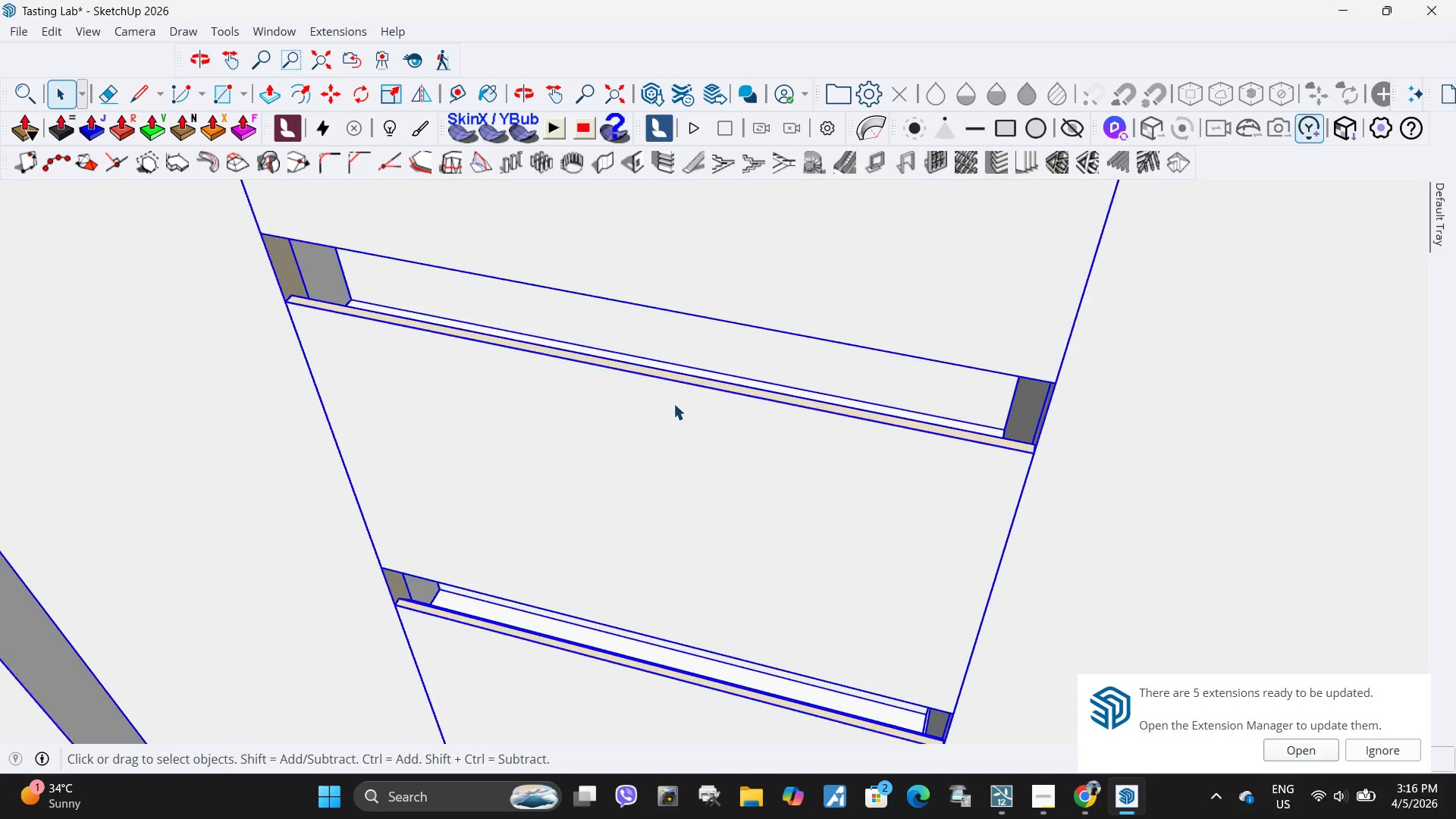 
triple_click([673, 403])
 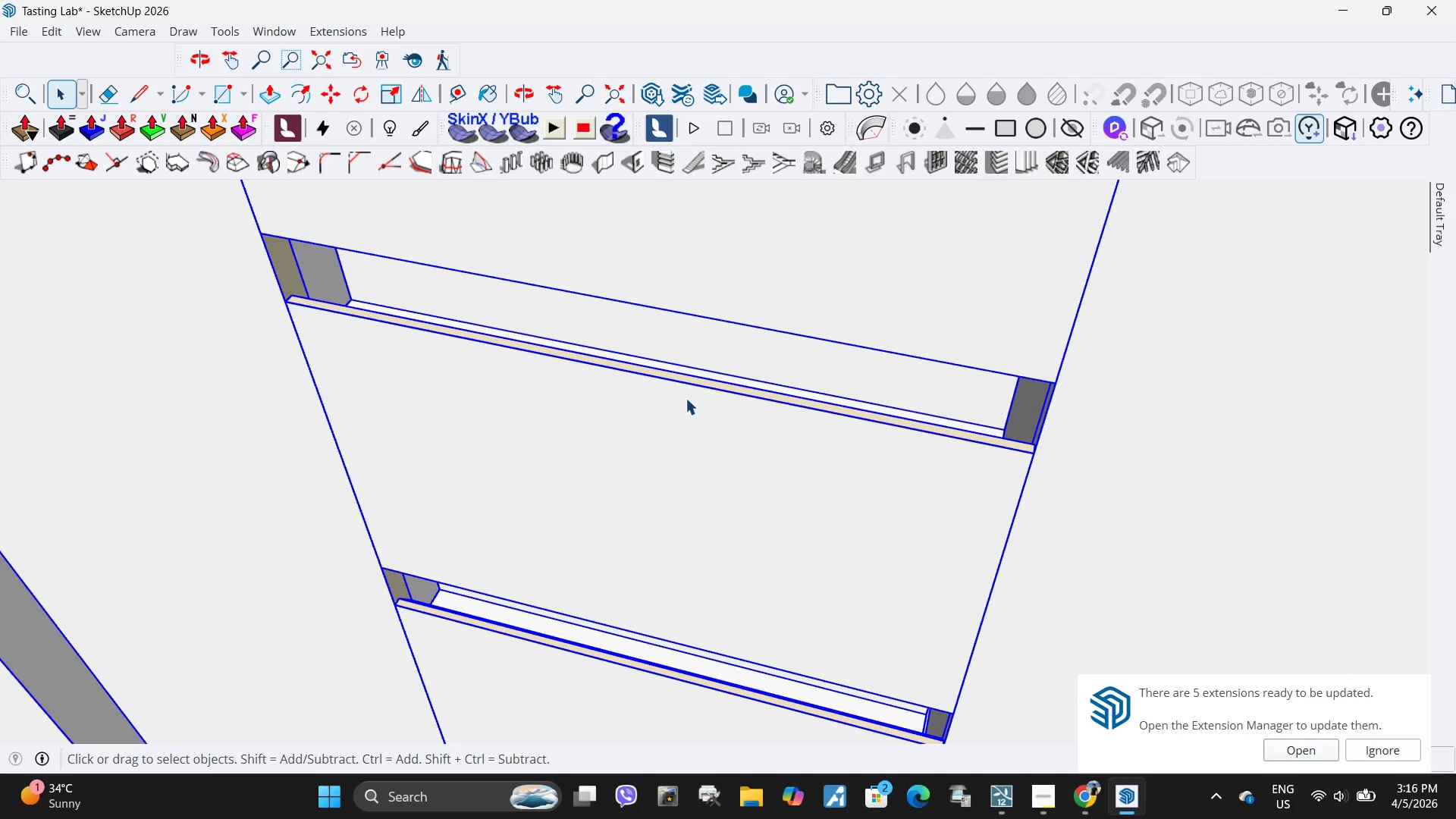 
triple_click([686, 398])
 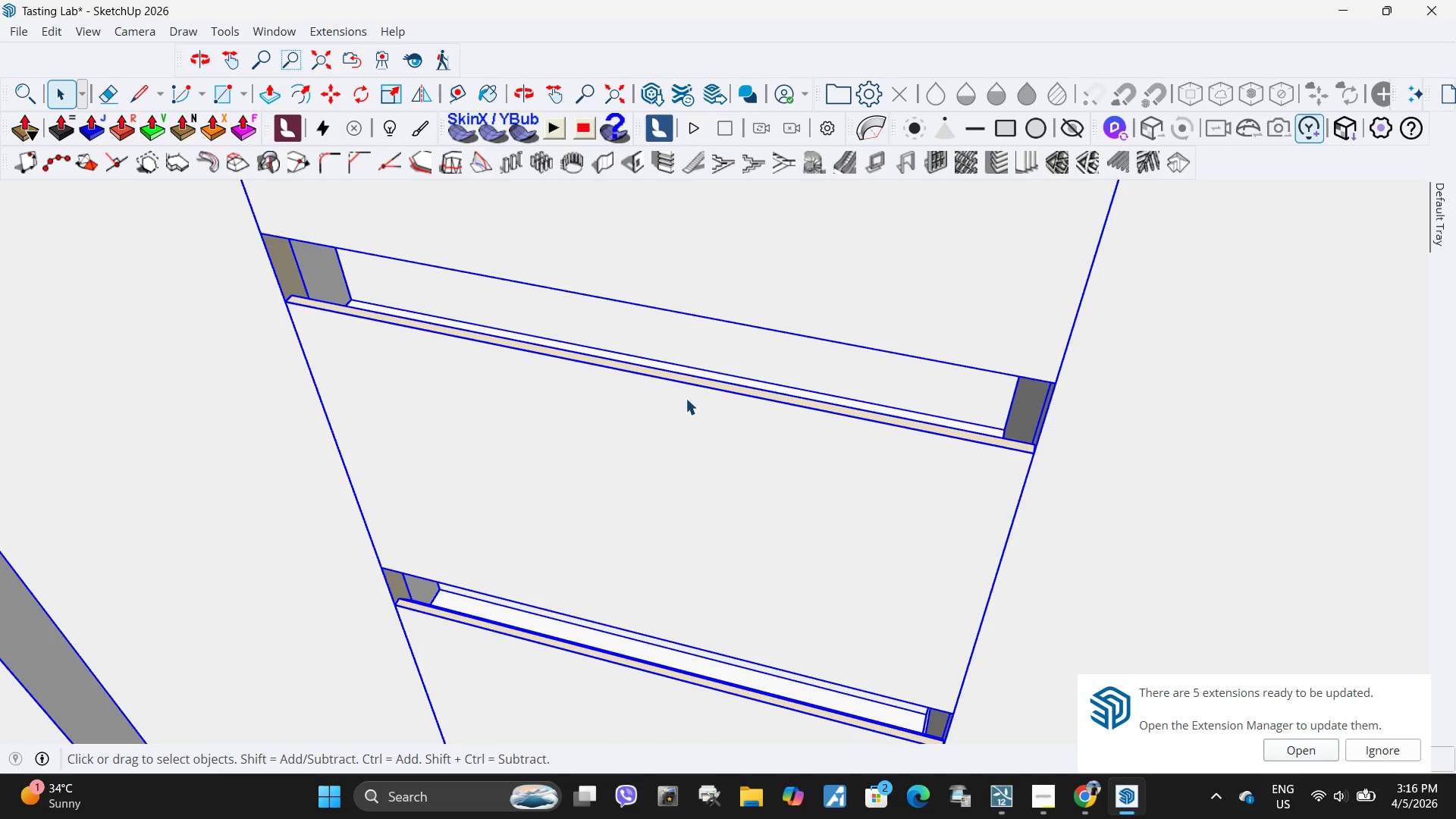 
triple_click([686, 398])
 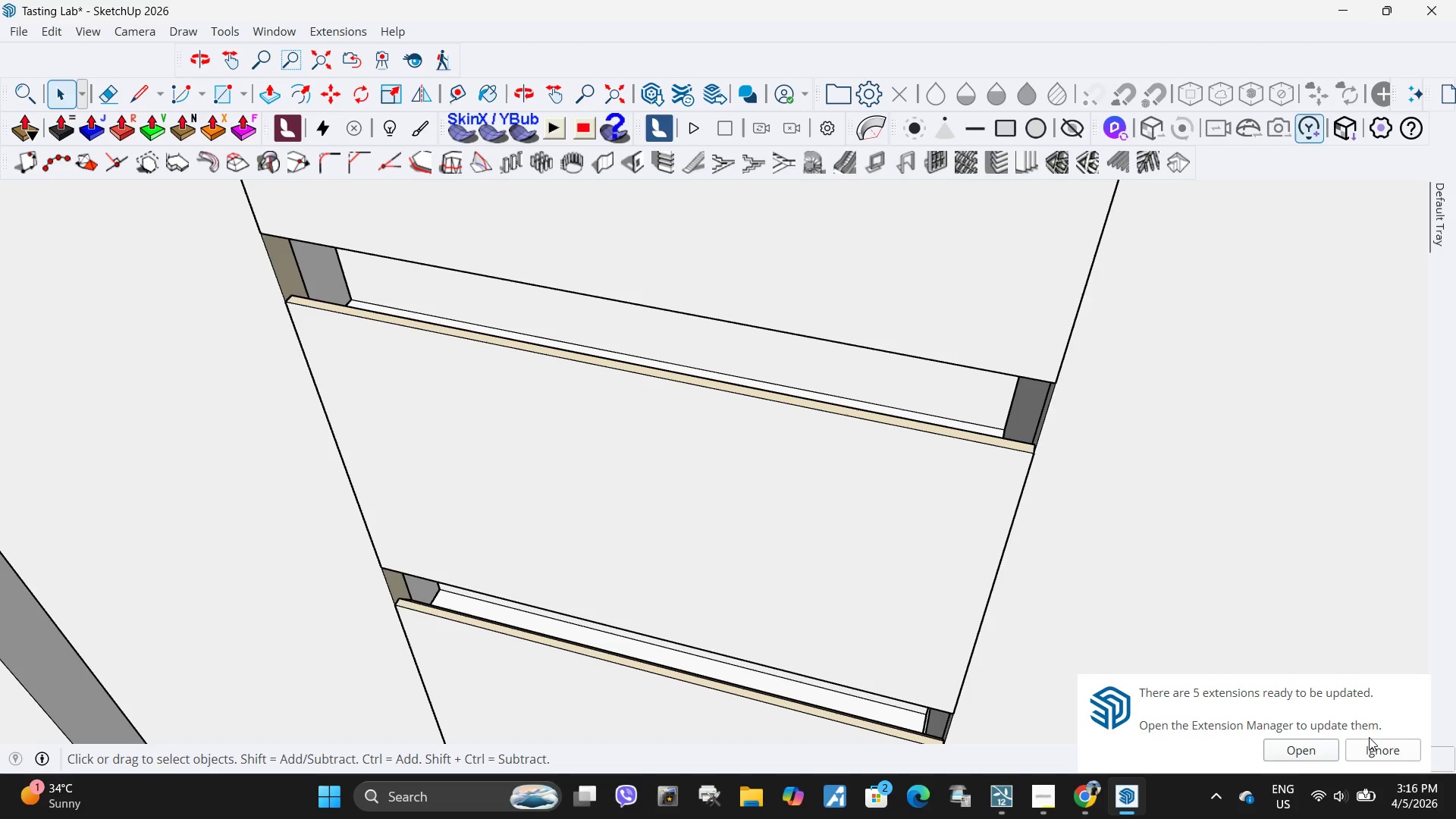 
left_click([1372, 750])
 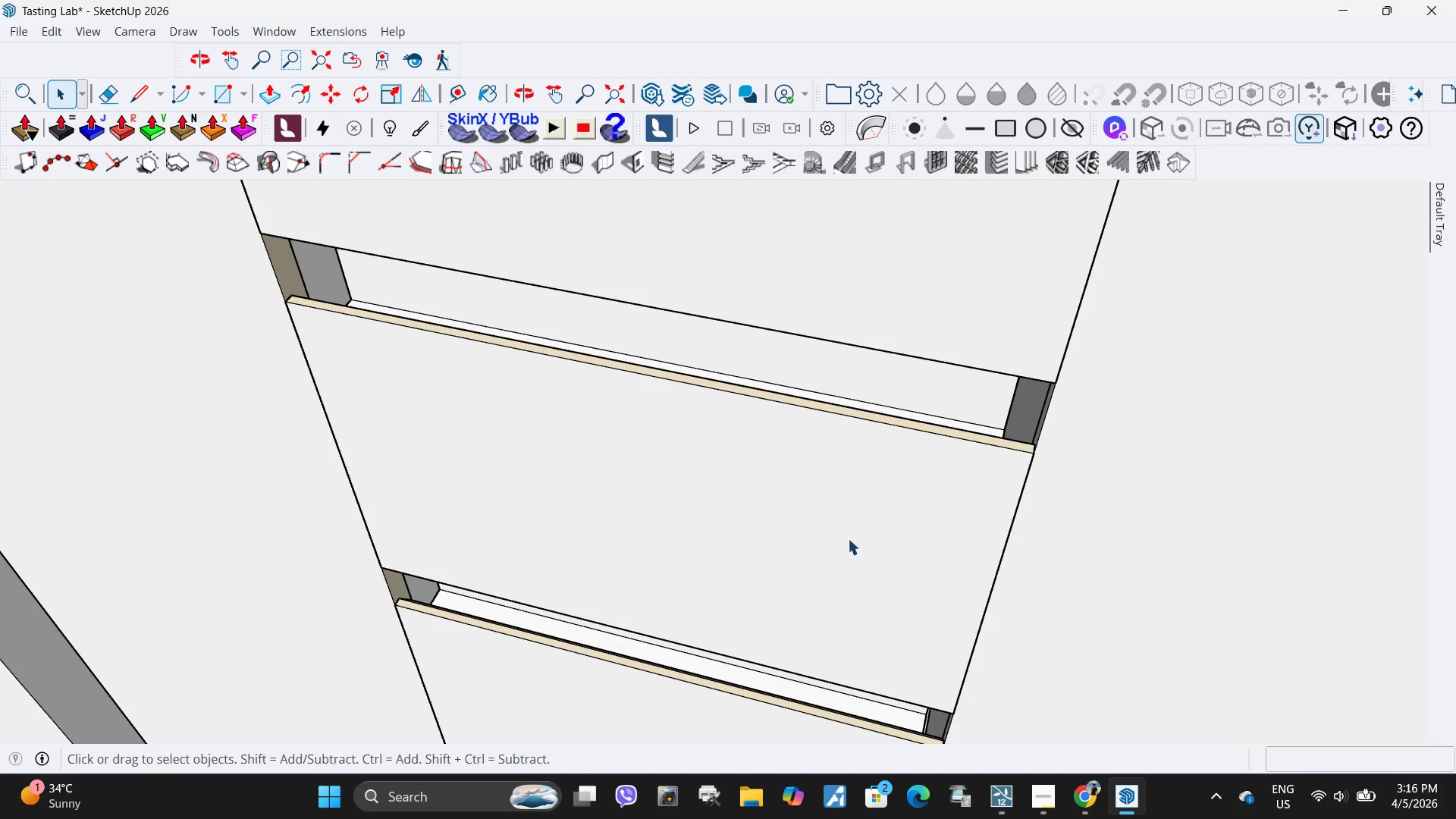 
left_click([848, 538])
 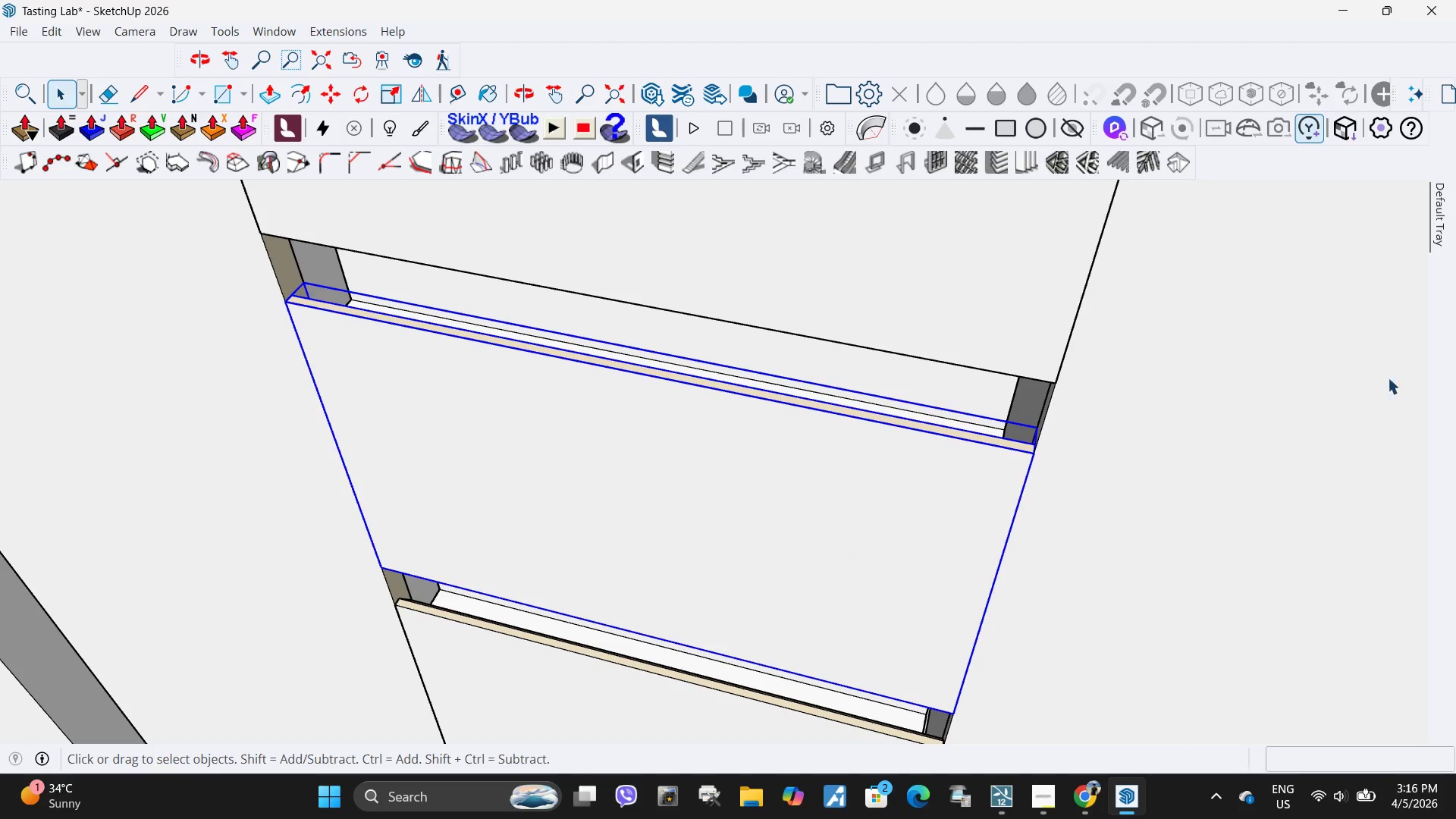 
left_click([1266, 562])
 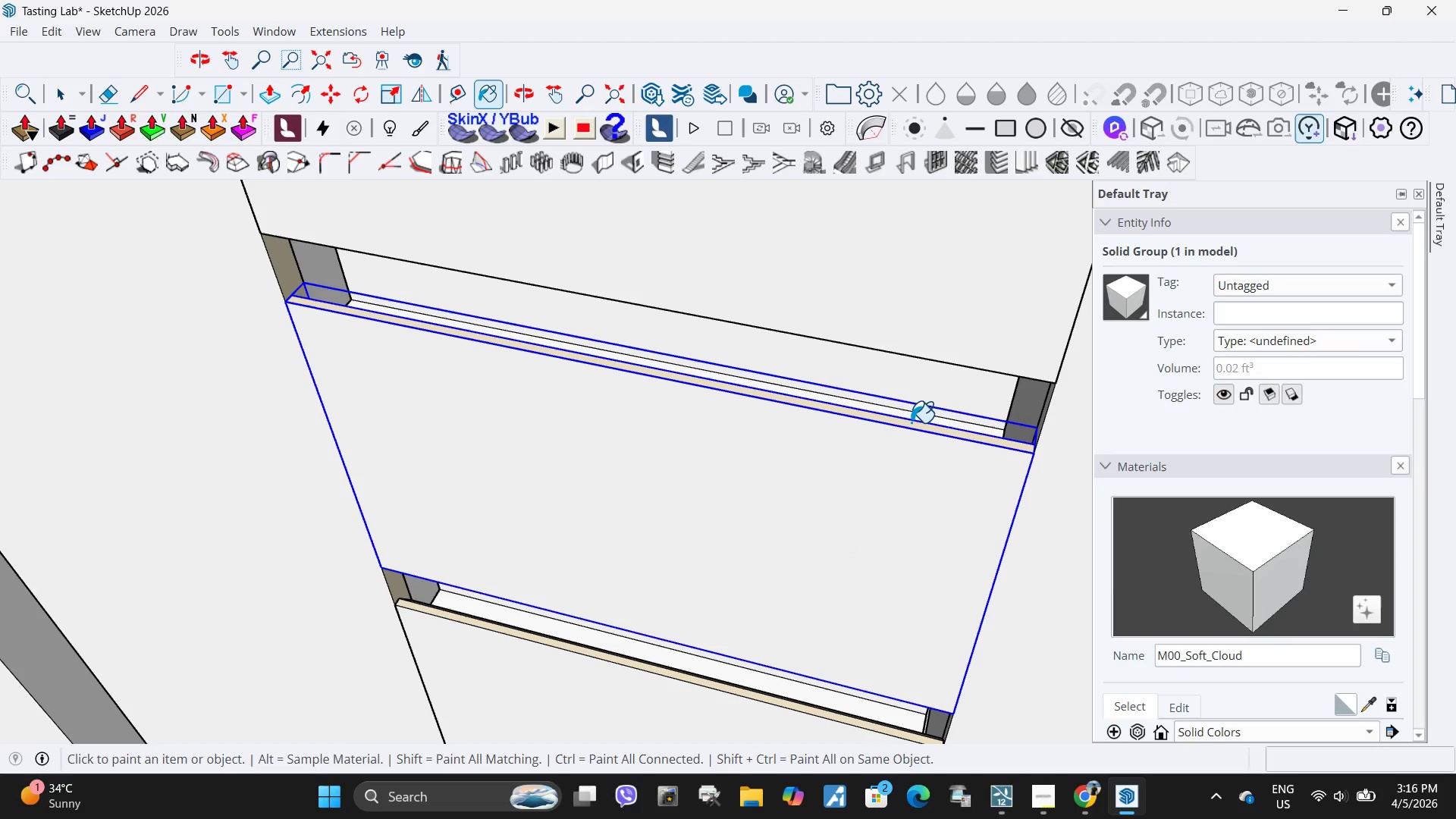 
left_click([916, 425])
 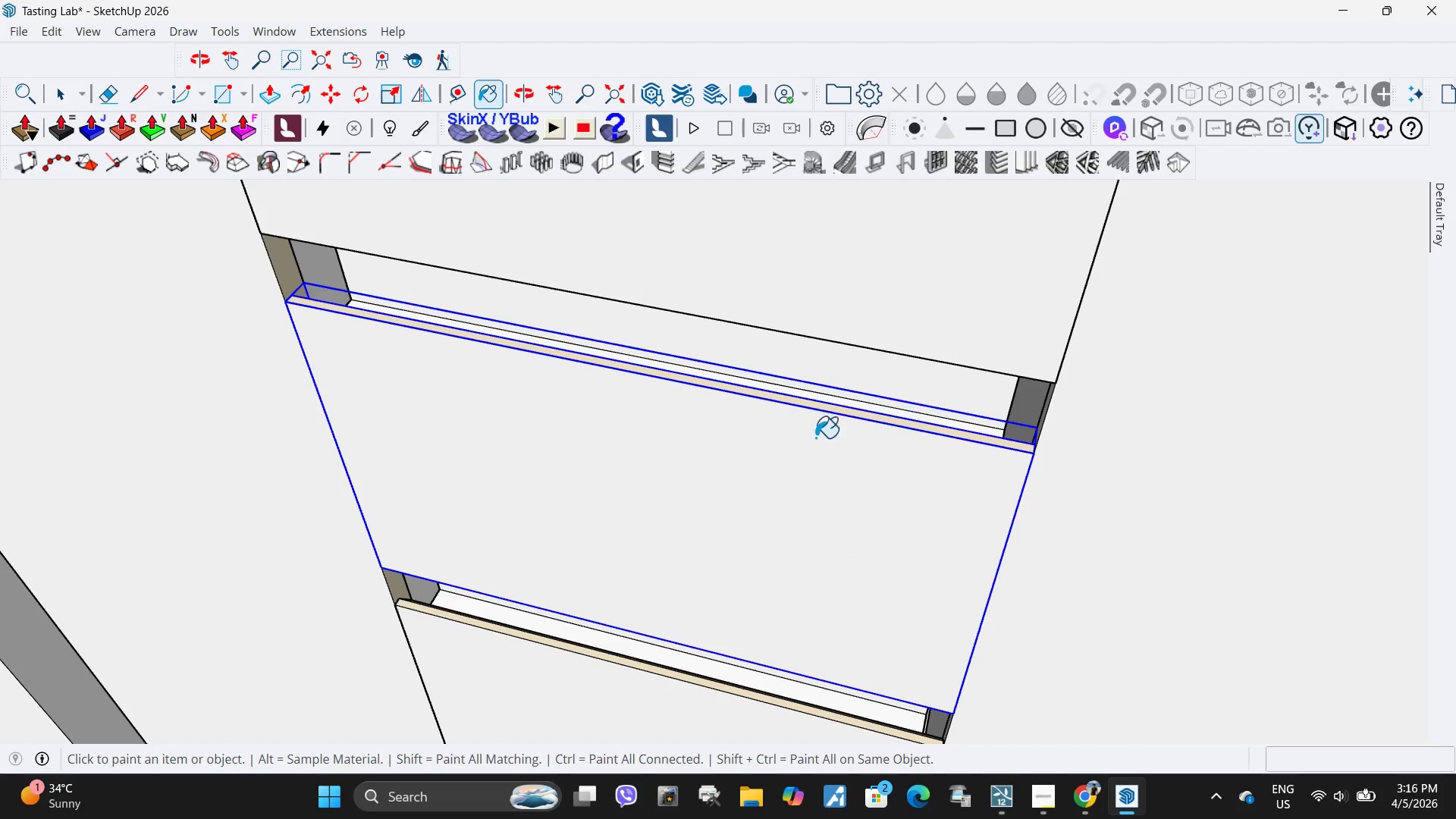 
key(Space)
 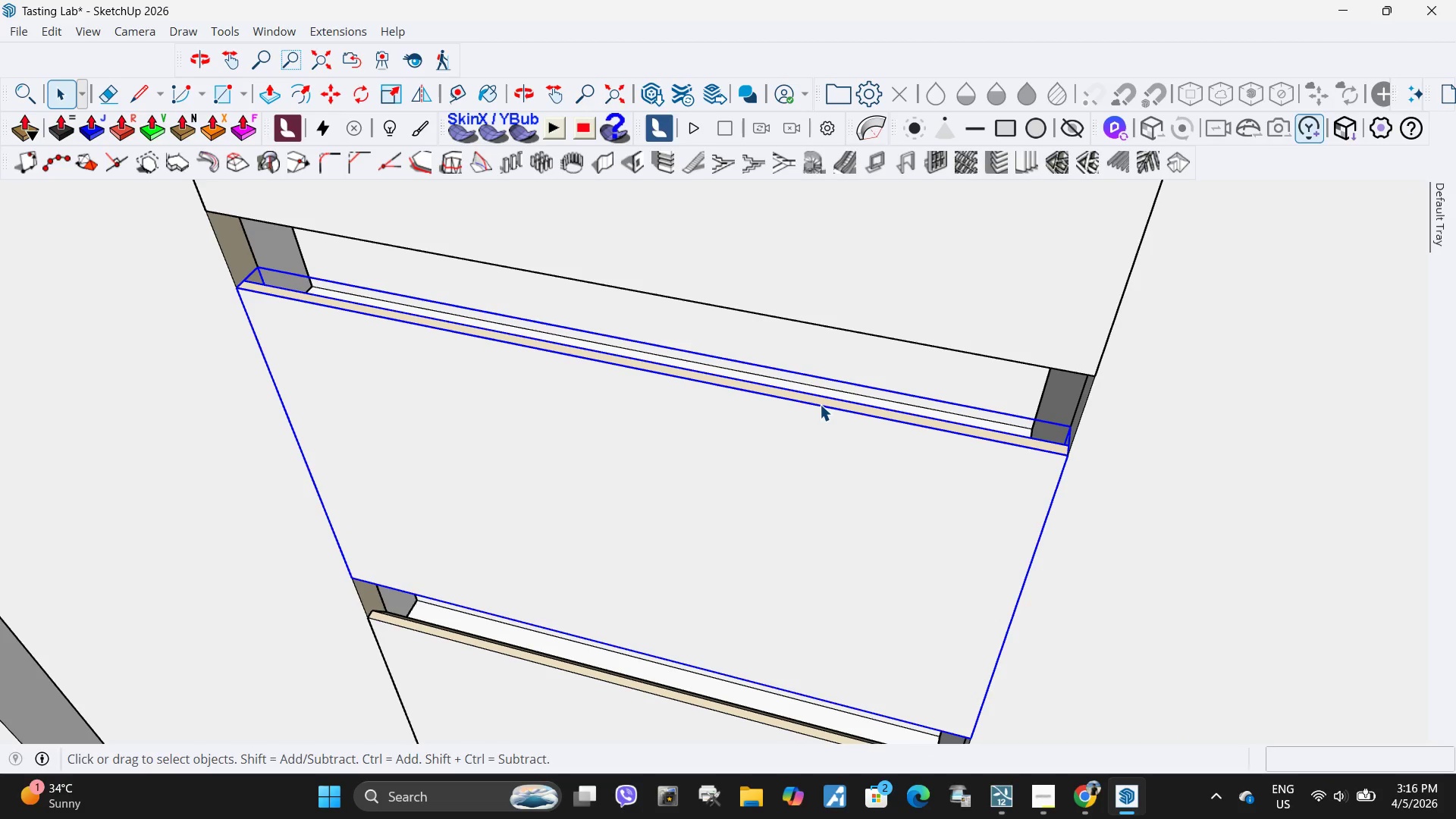 
left_click([820, 404])
 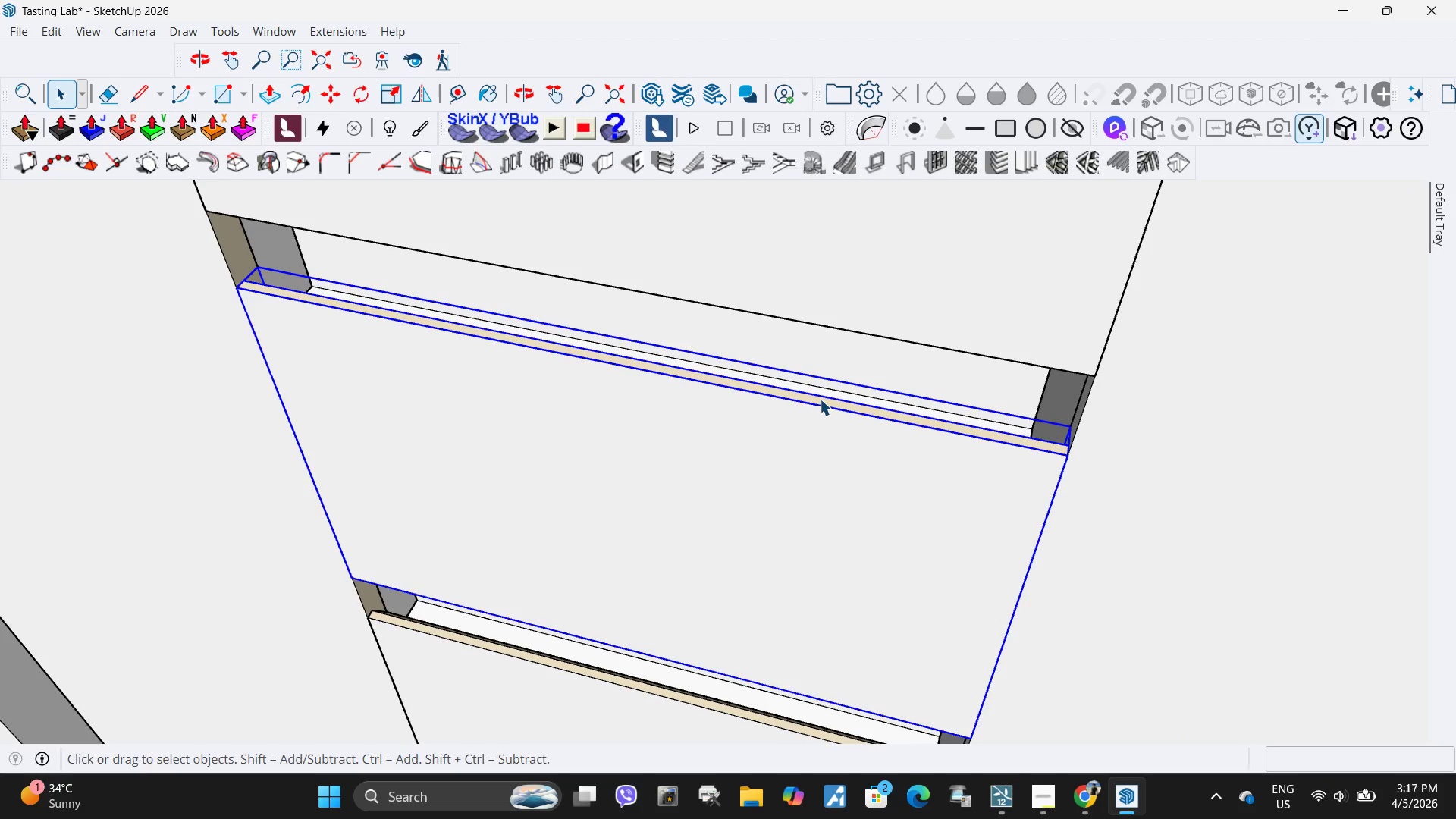 
scroll: coordinate [758, 437], scroll_direction: up, amount: 1.0
 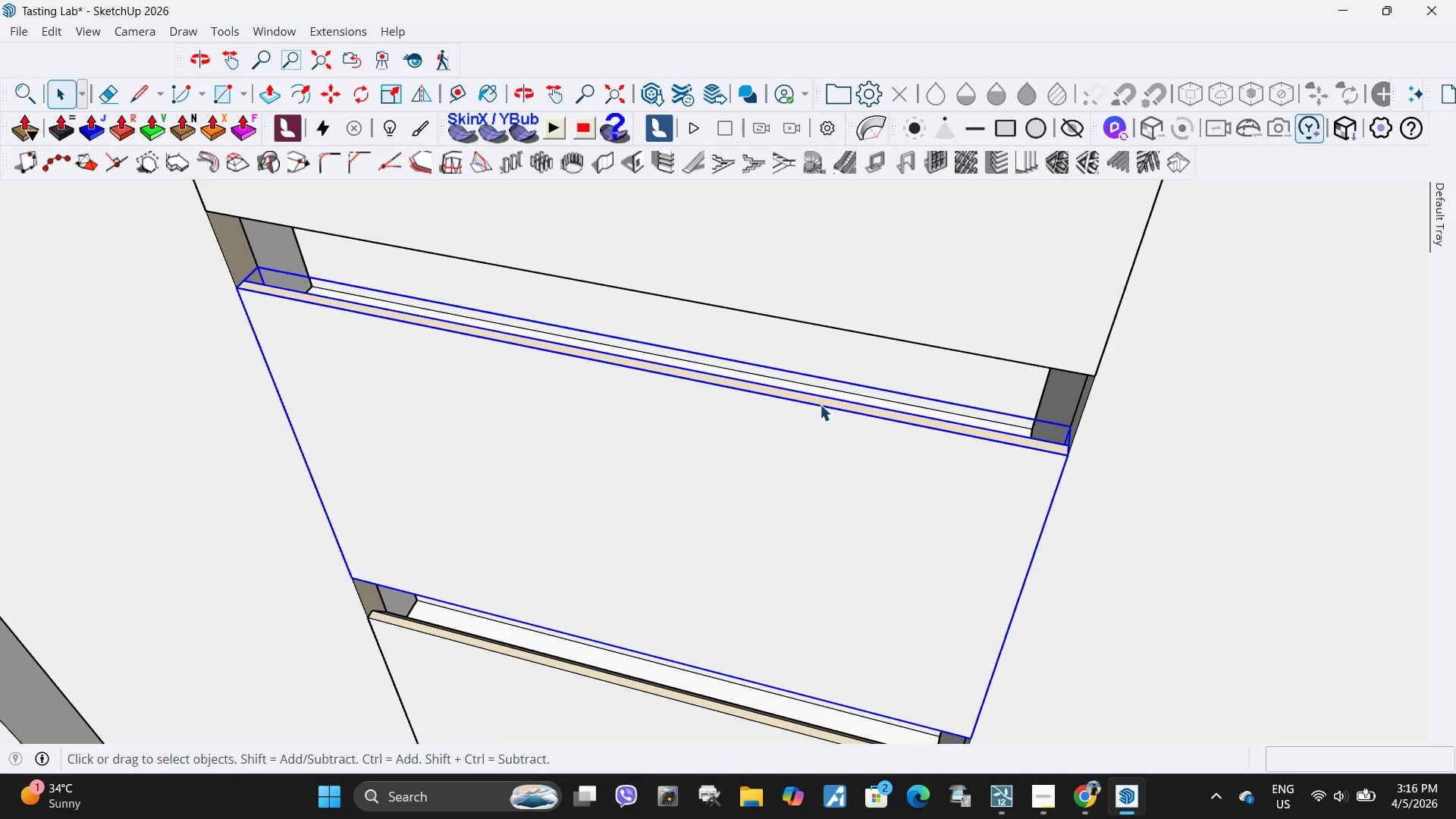 
double_click([820, 399])
 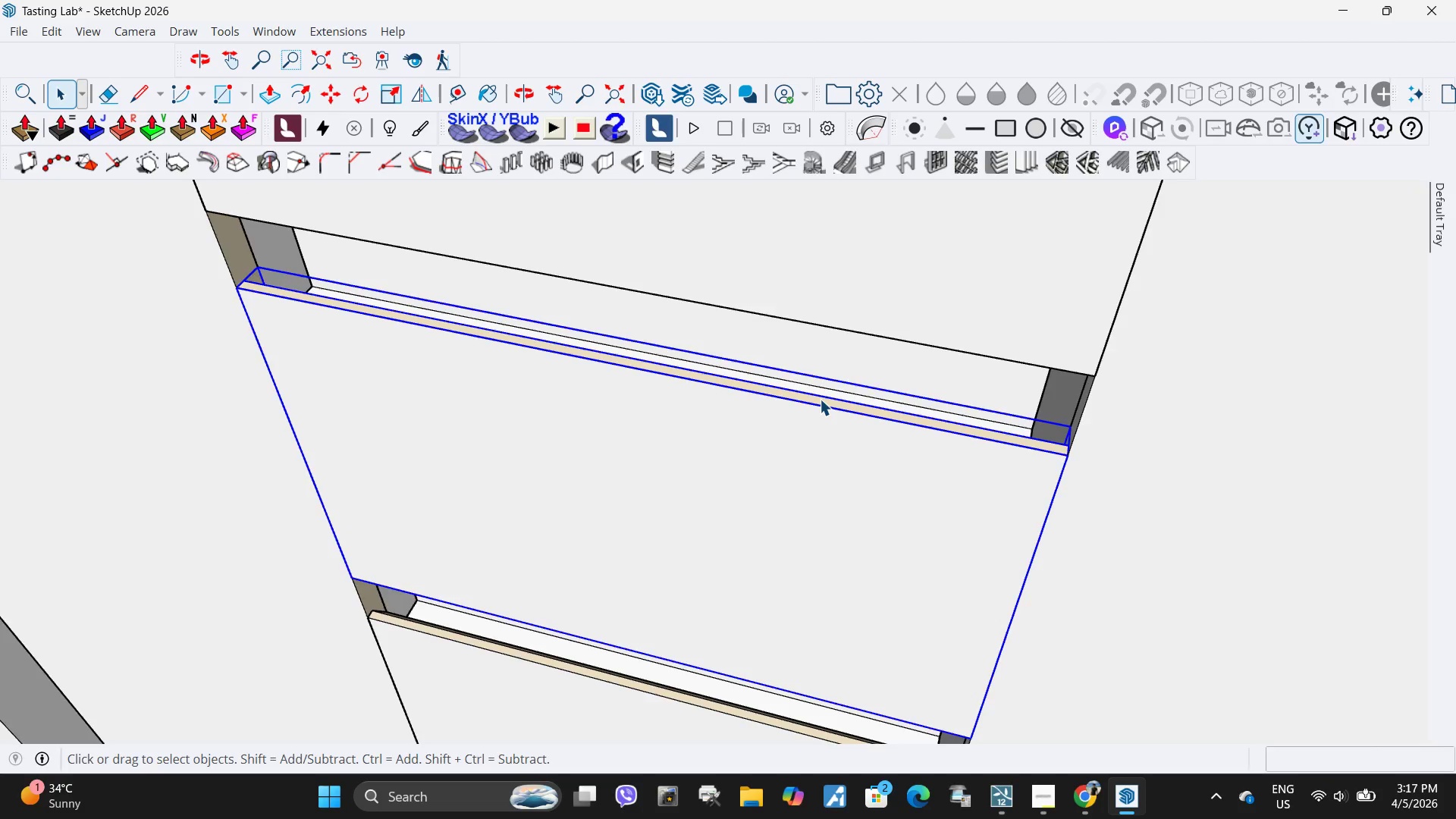 
triple_click([820, 399])
 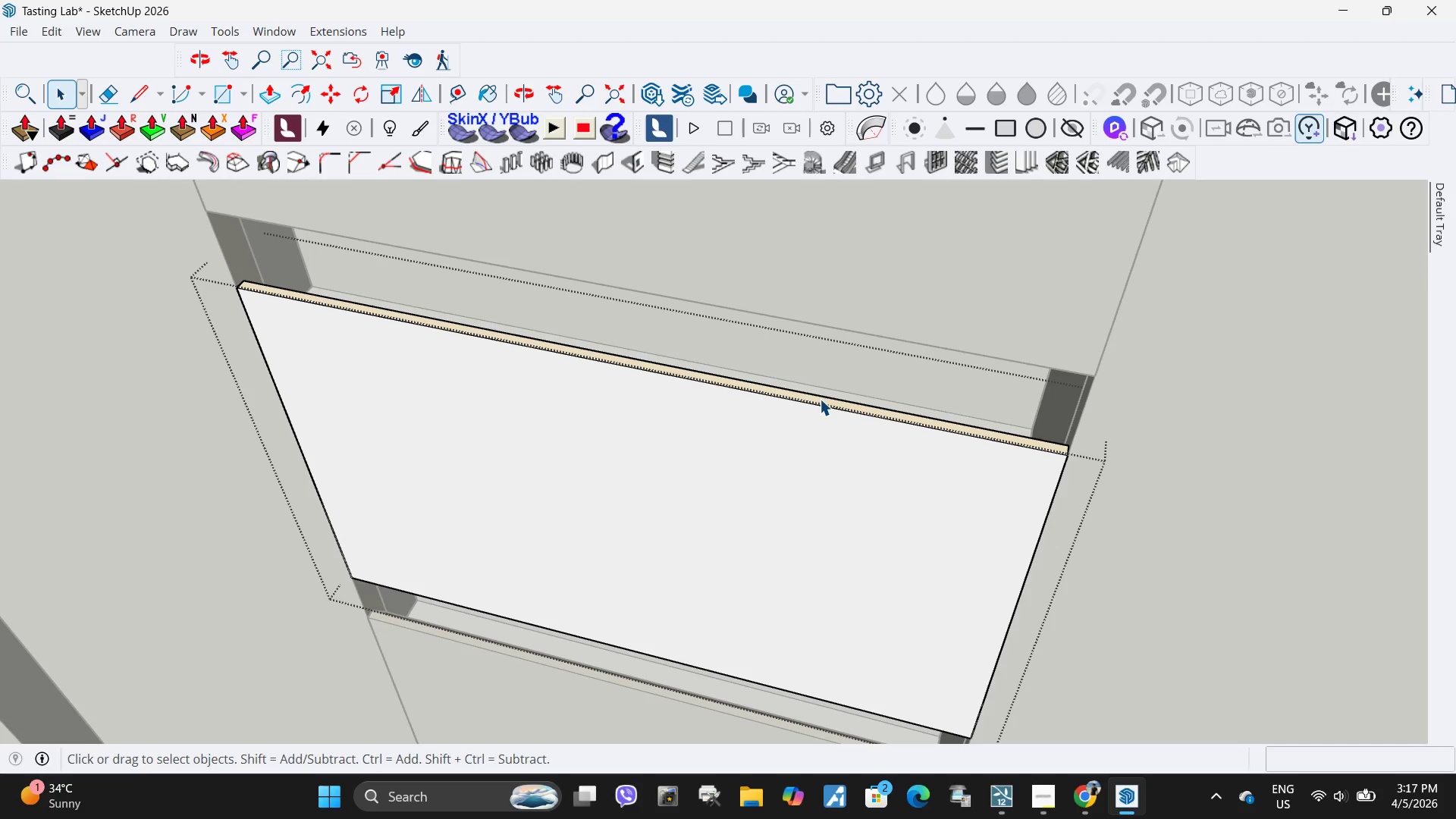 
left_click([818, 400])
 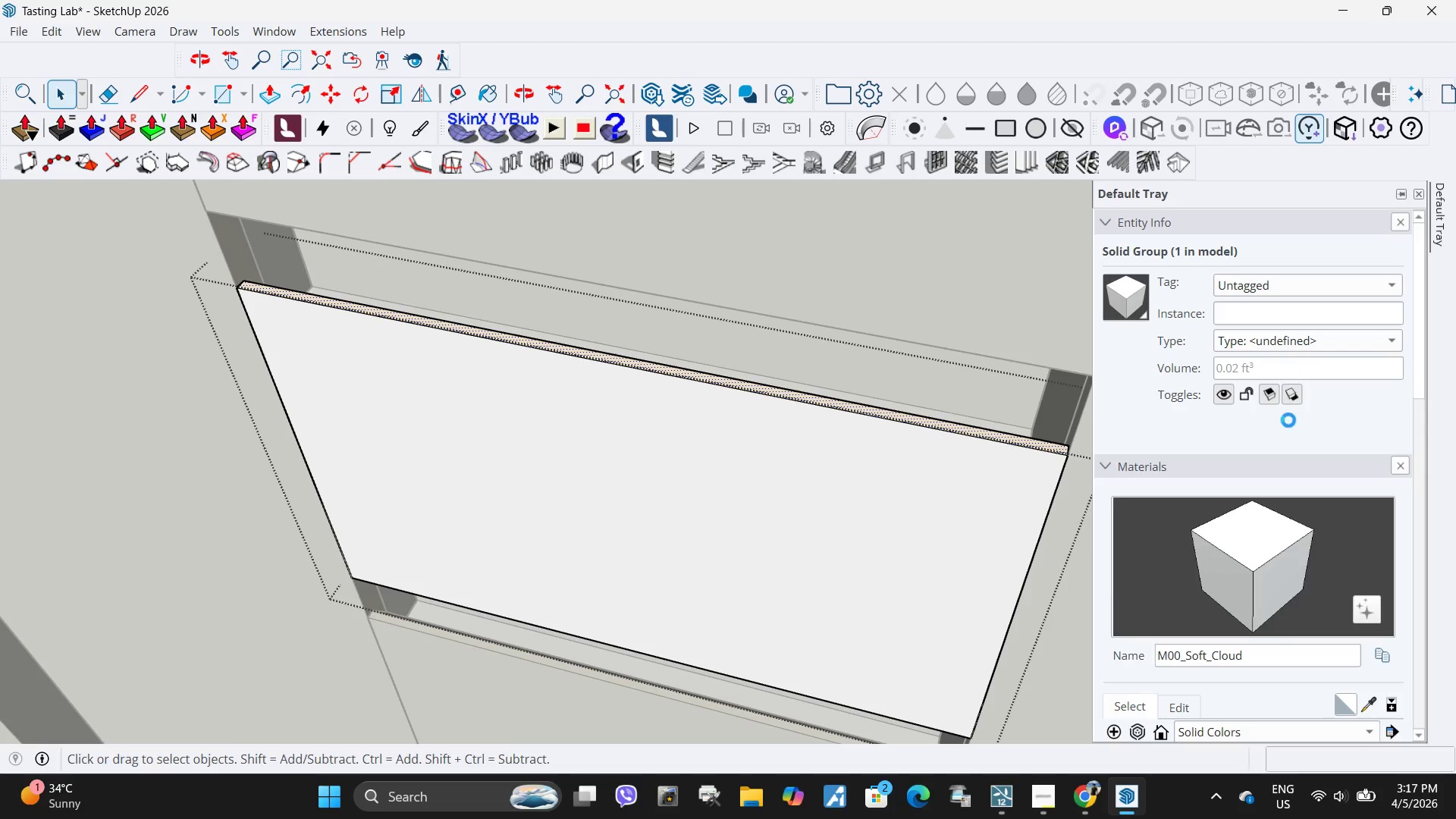 
left_click([1282, 543])
 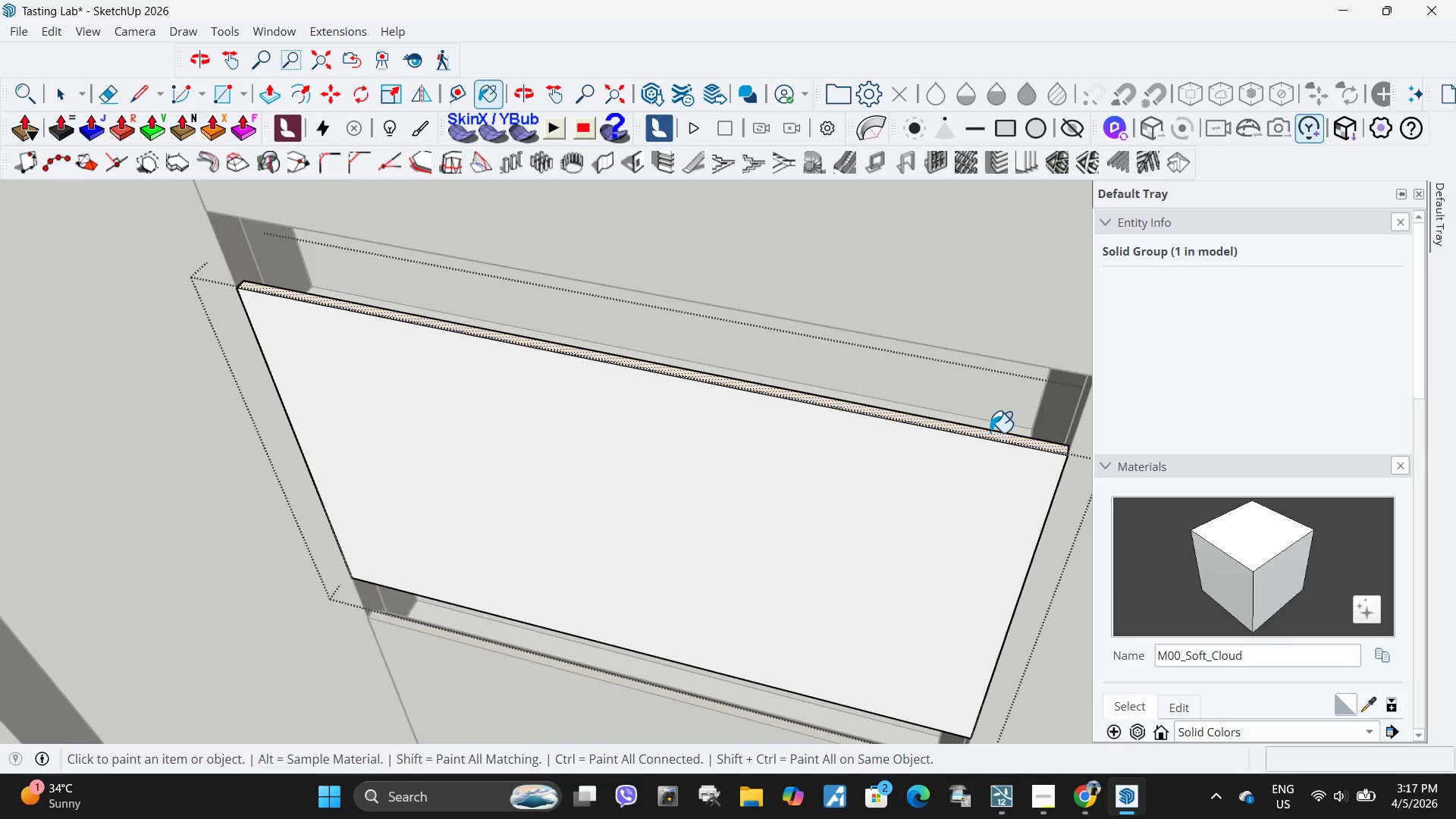 
left_click([987, 435])
 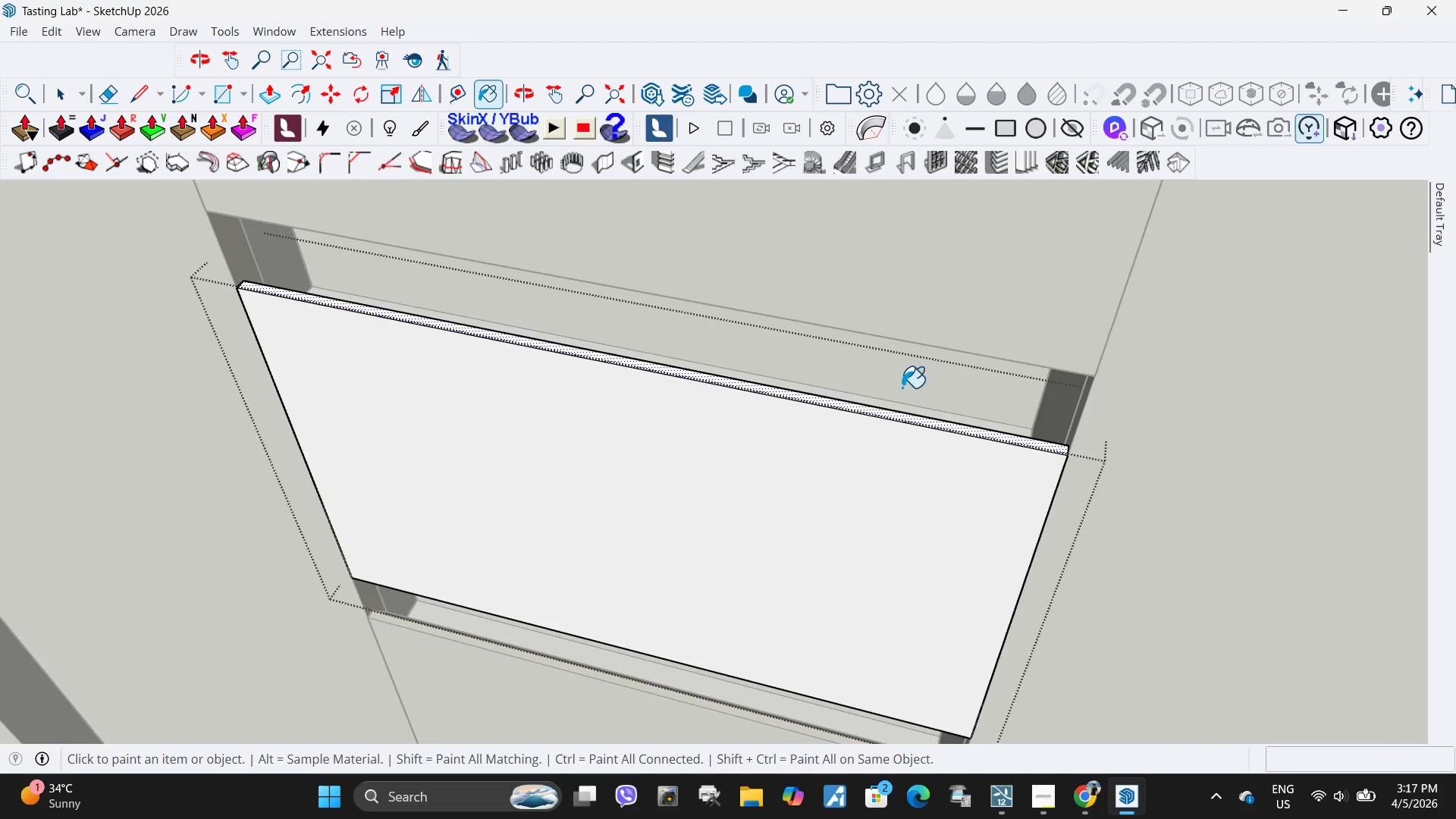 
key(Escape)
 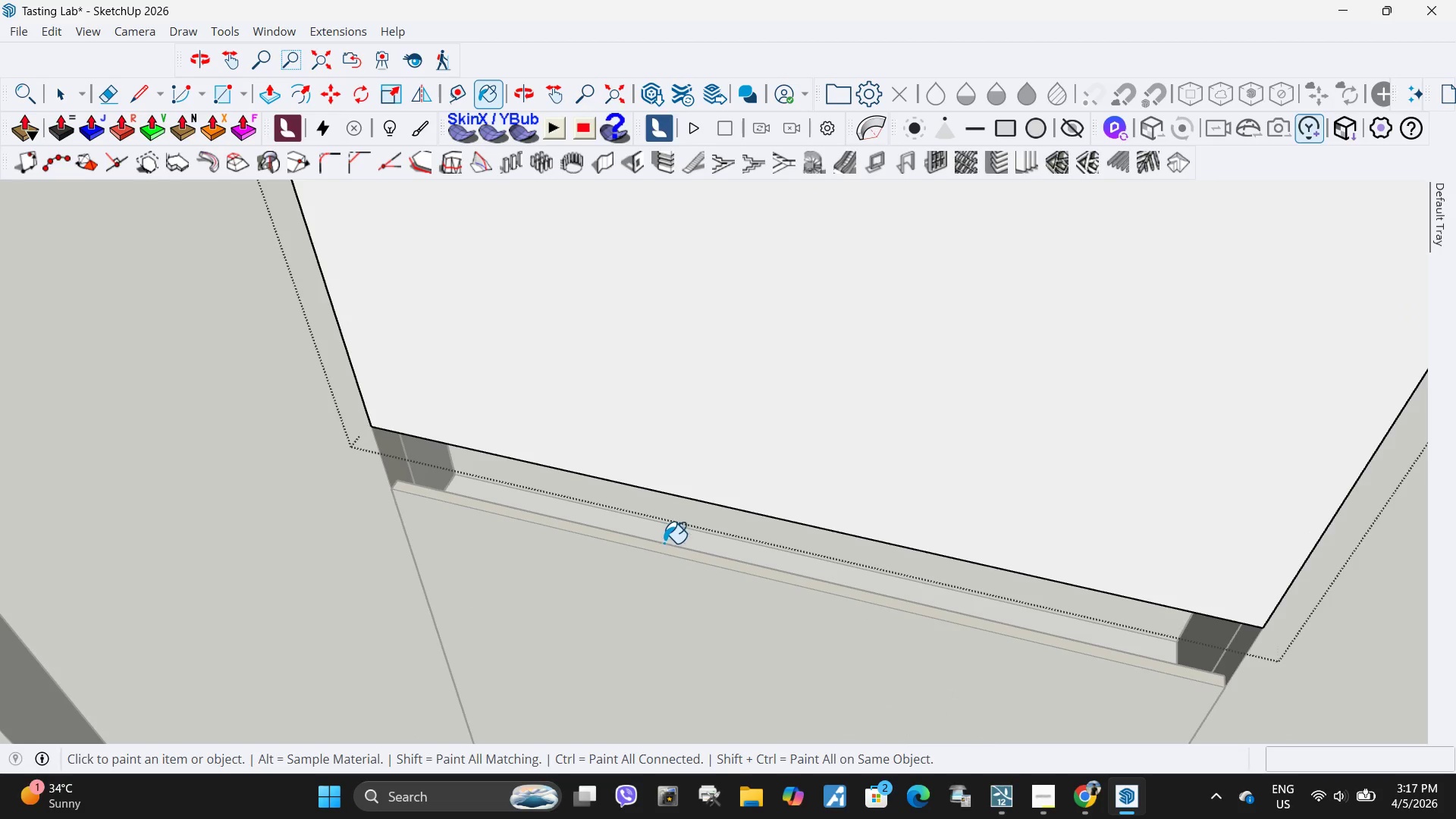 
key(Space)
 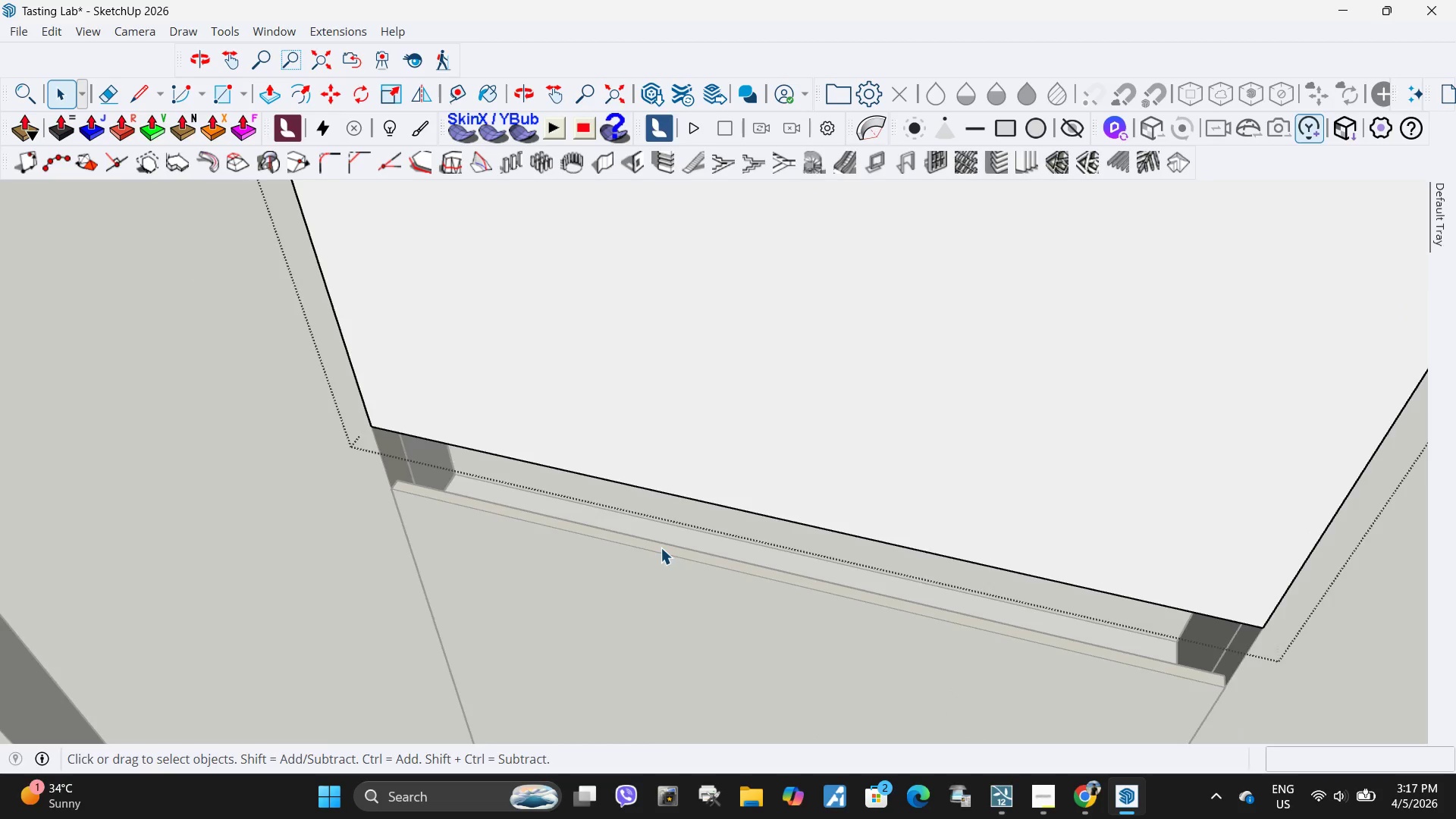 
scroll: coordinate [648, 631], scroll_direction: up, amount: 1.0
 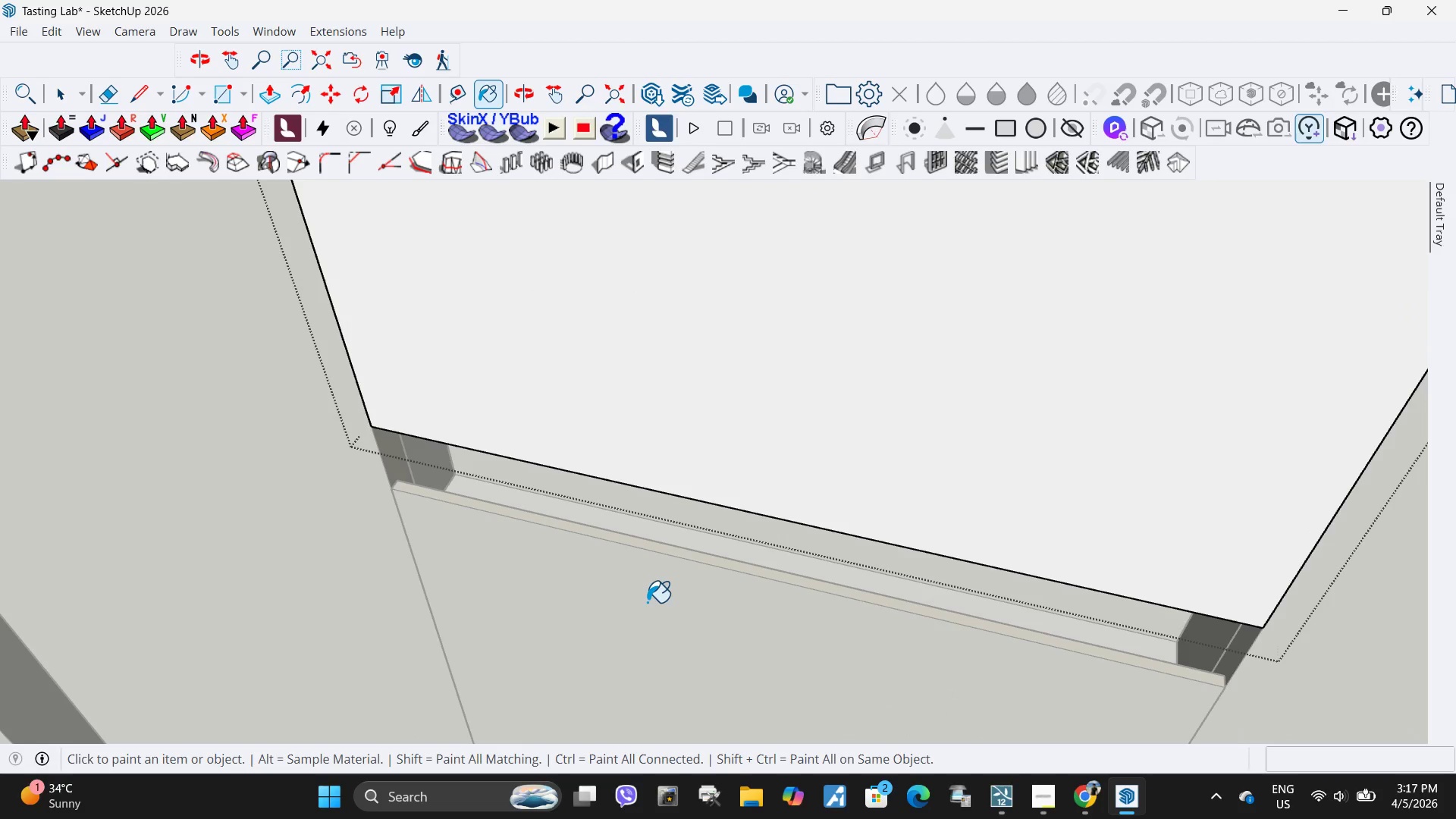 
double_click([661, 548])
 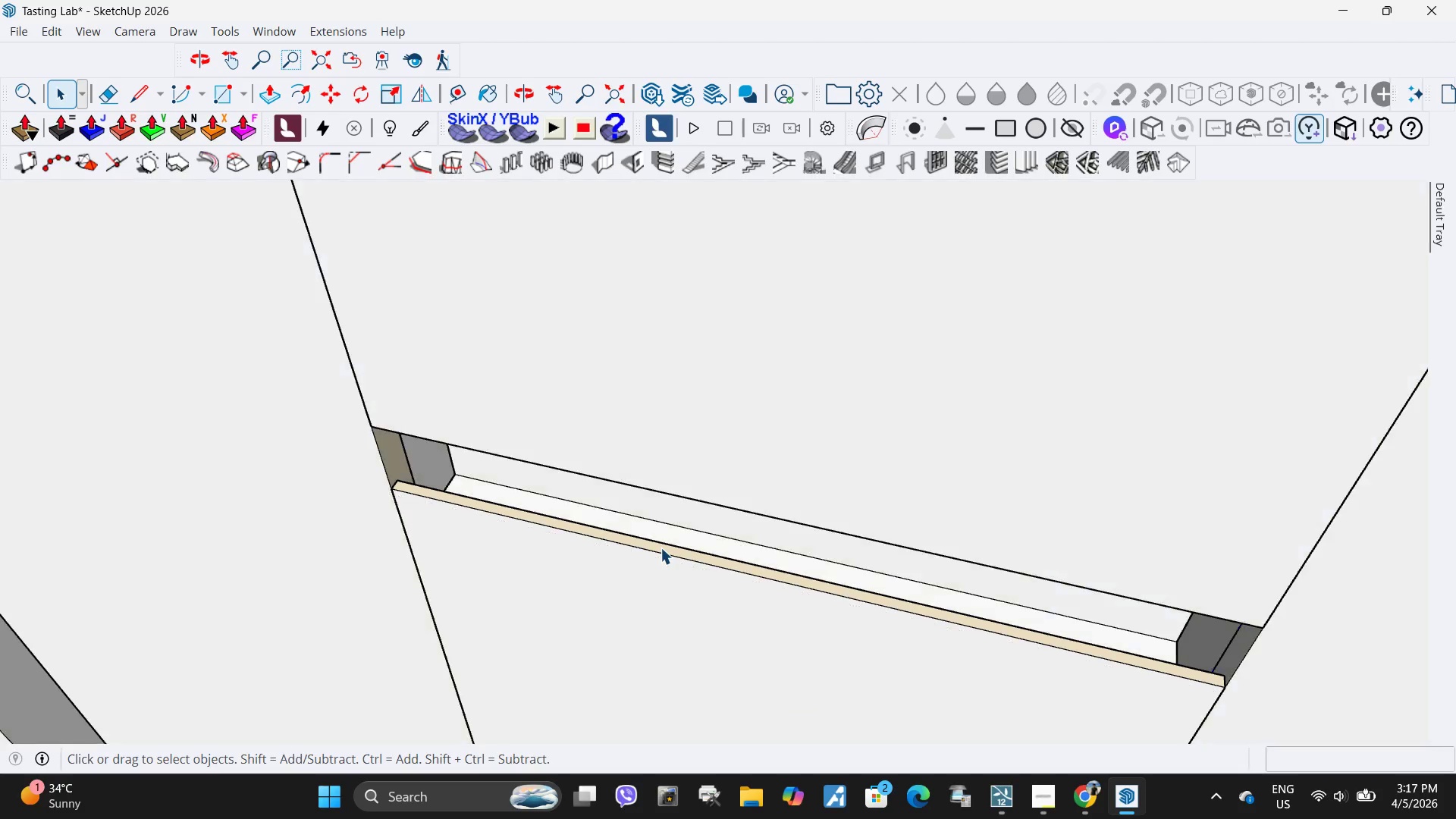 
key(Escape)
 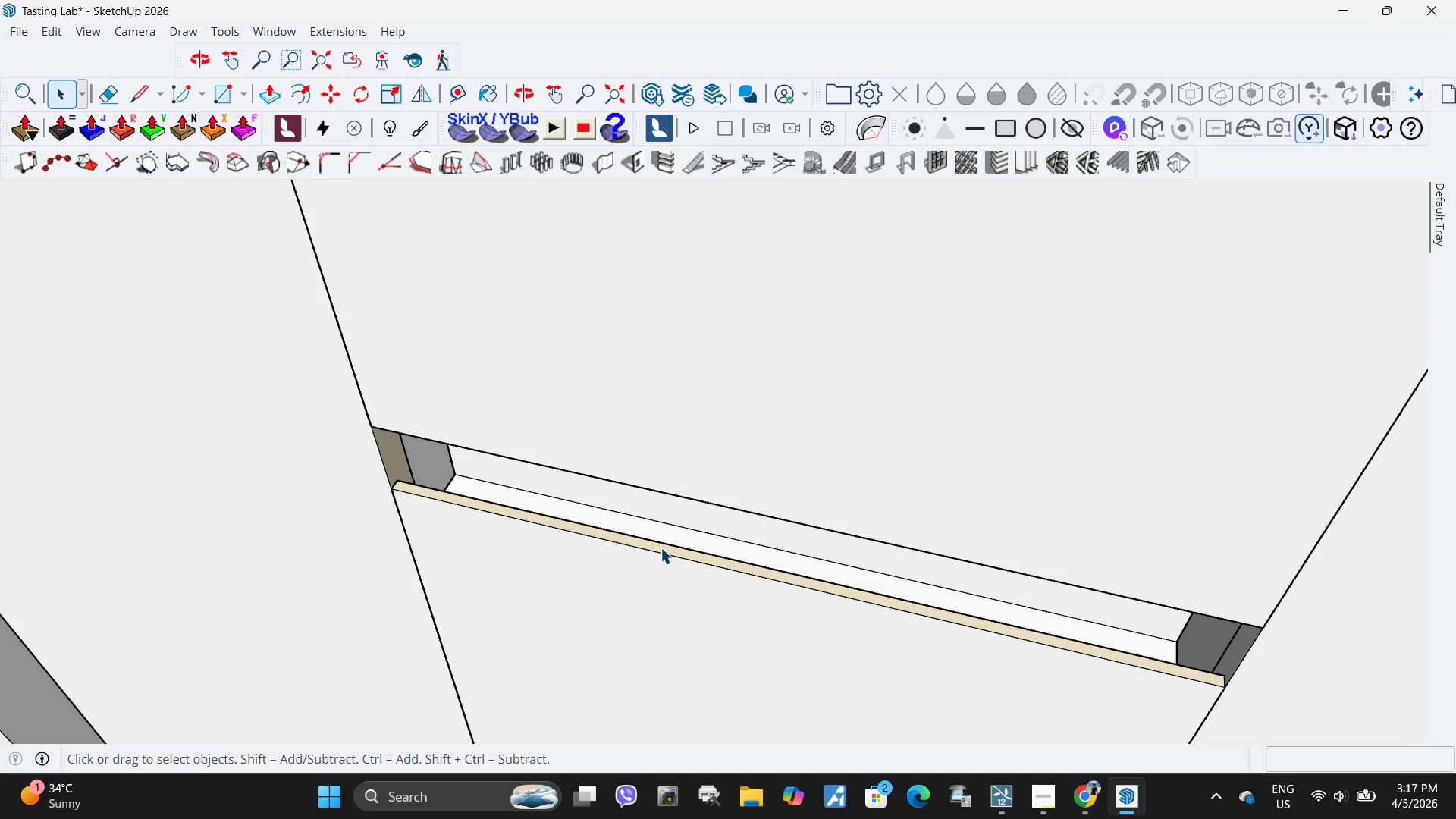 
triple_click([661, 548])
 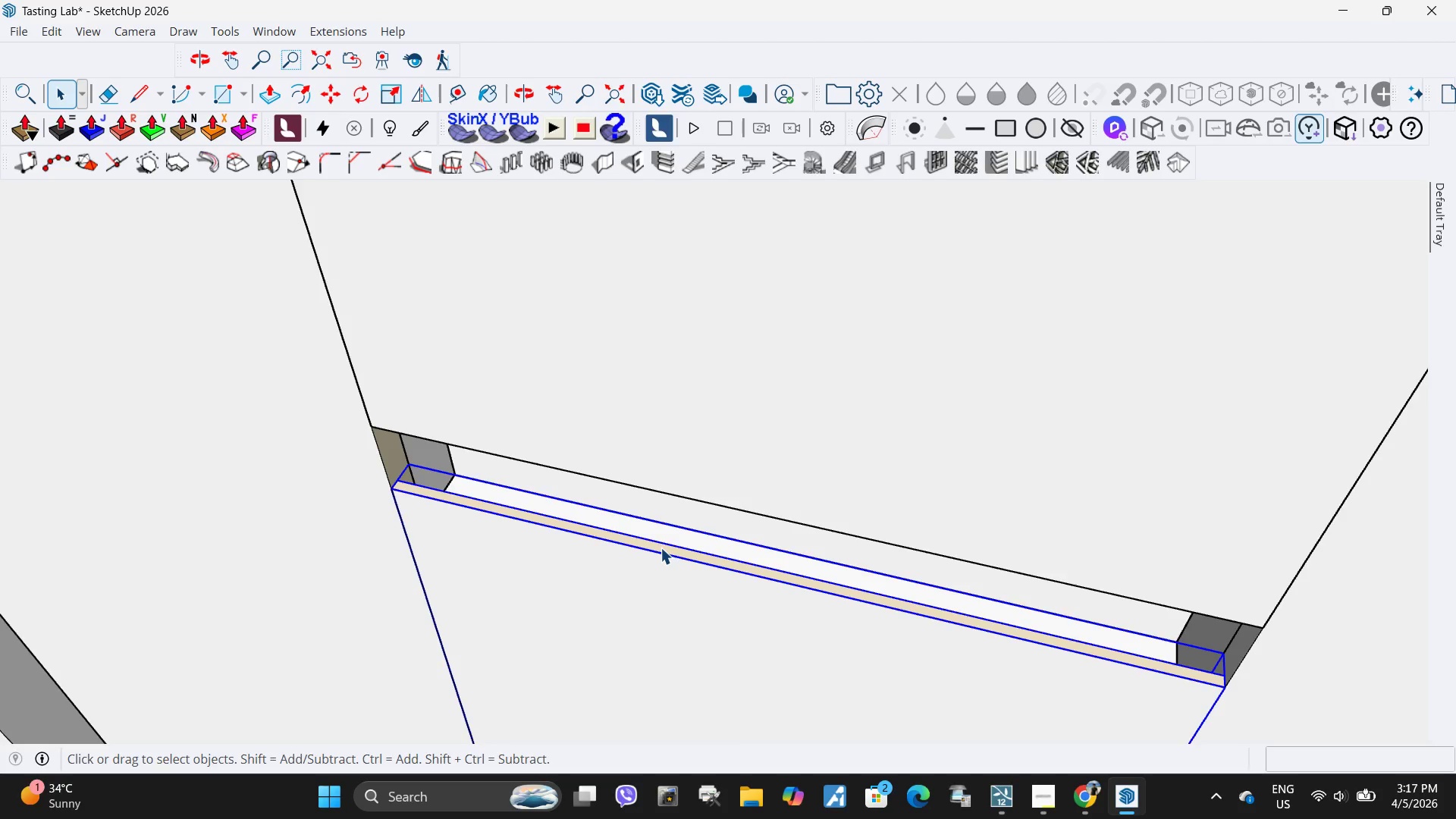 
triple_click([661, 548])
 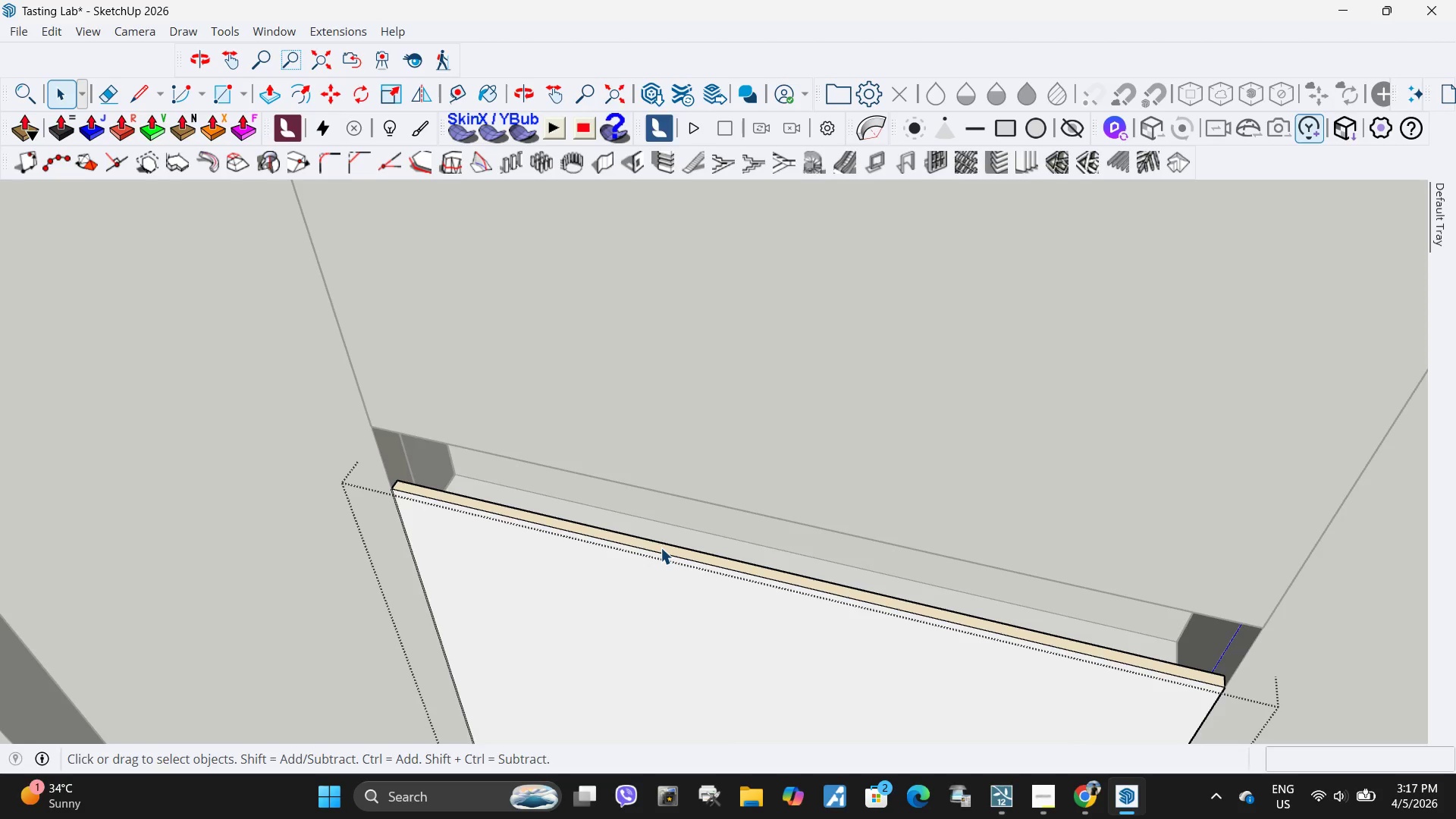 
triple_click([661, 548])
 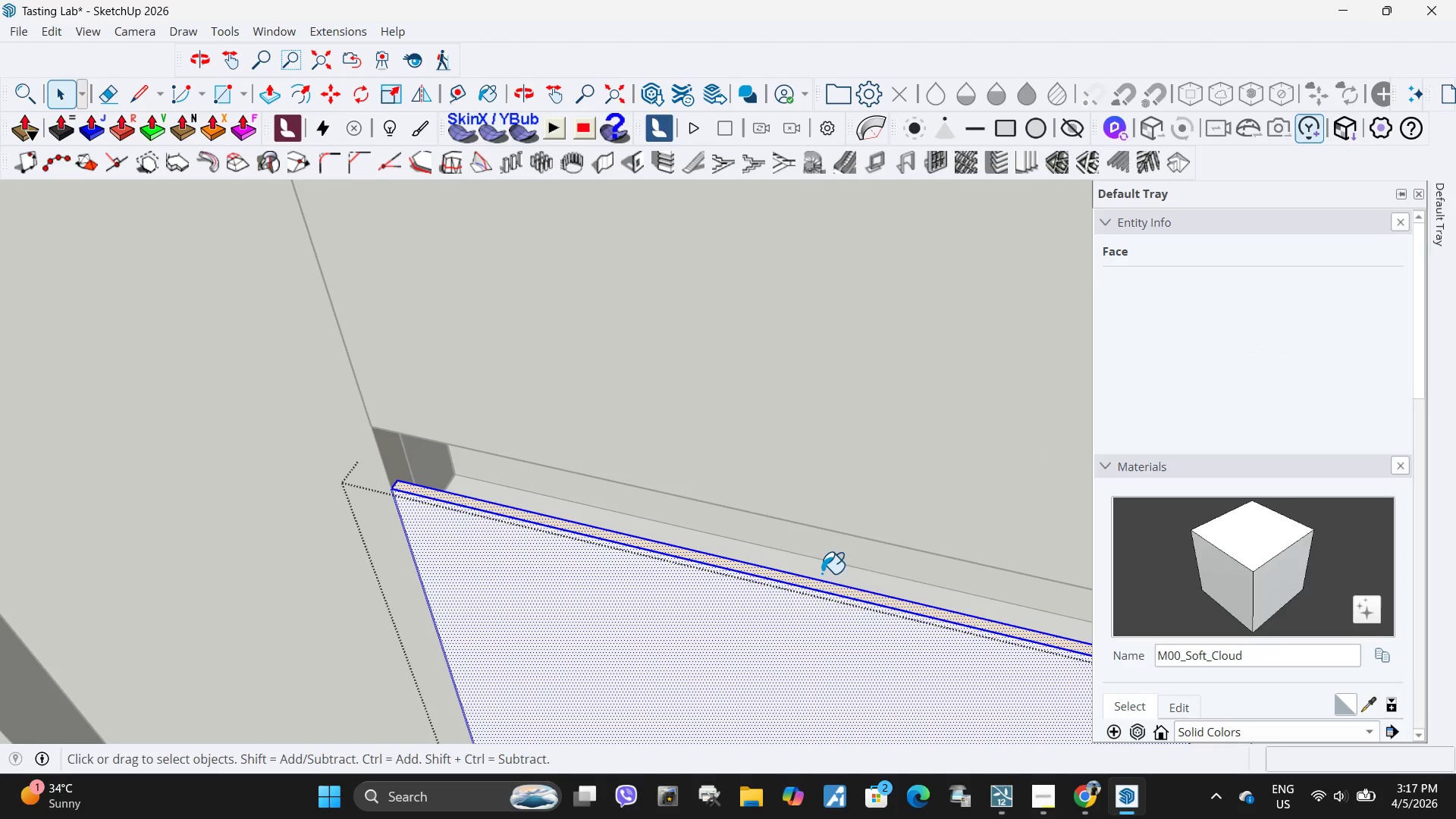 
key(Space)
 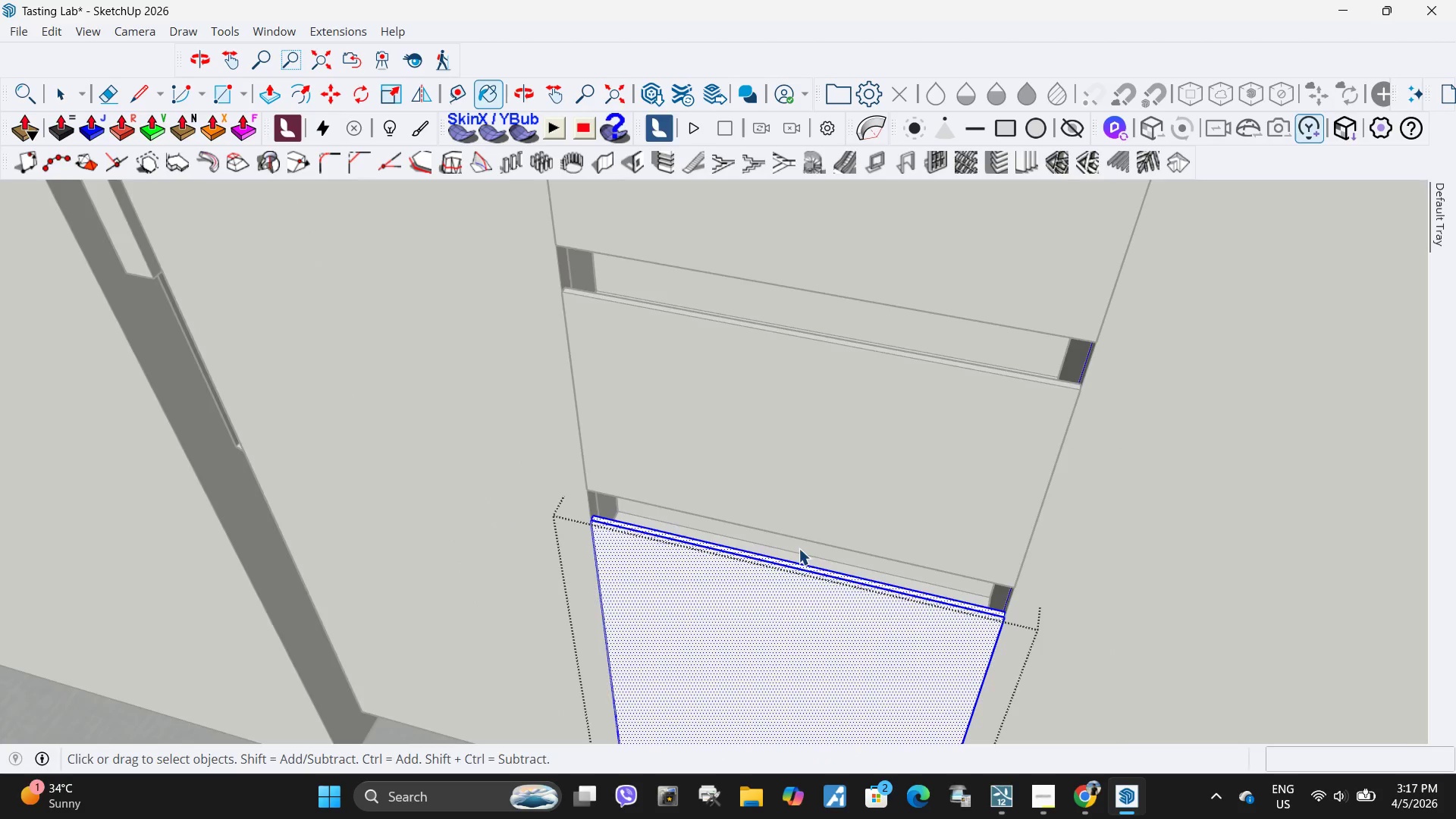 
key(Escape)
 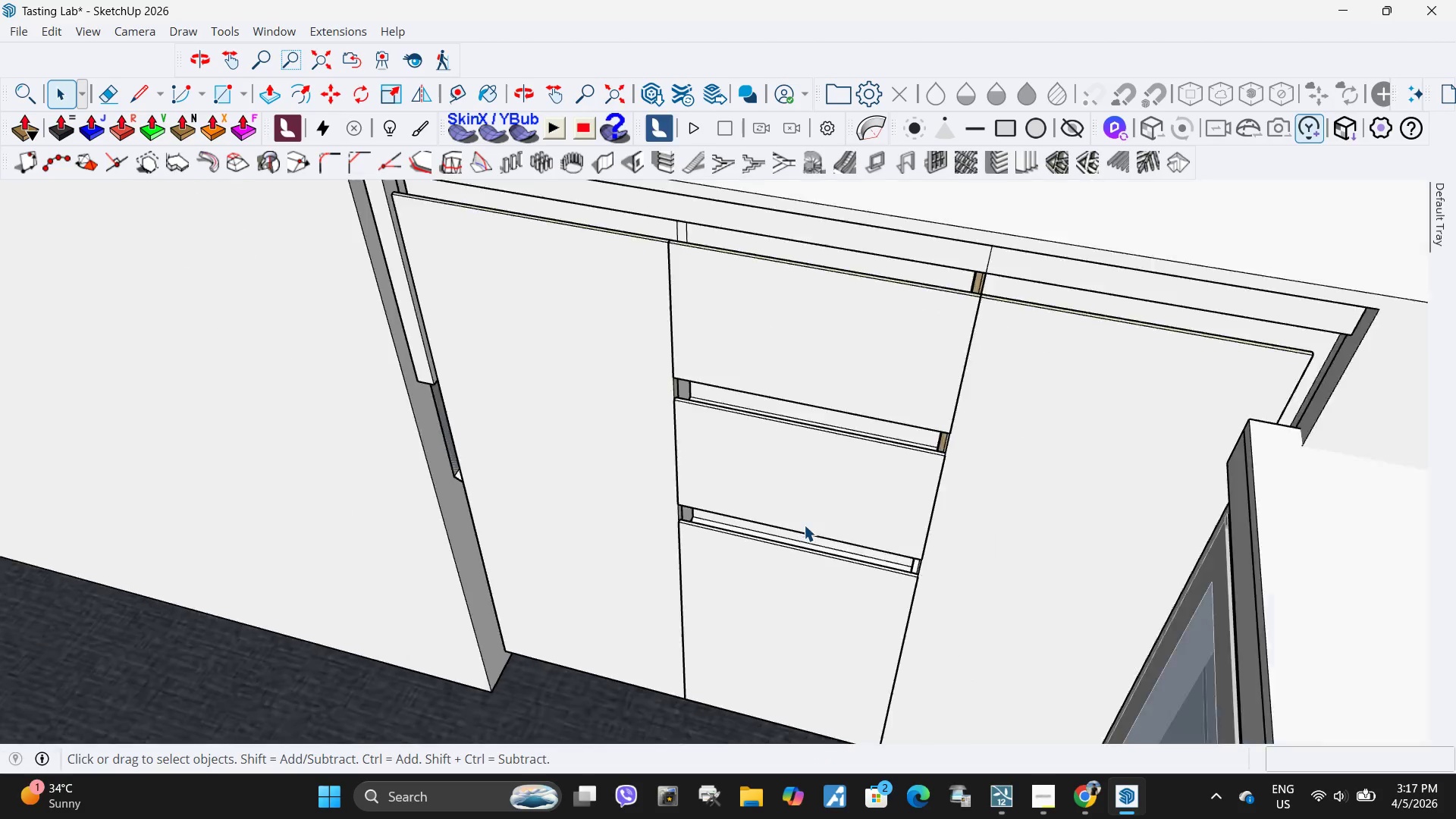 
key(Escape)
 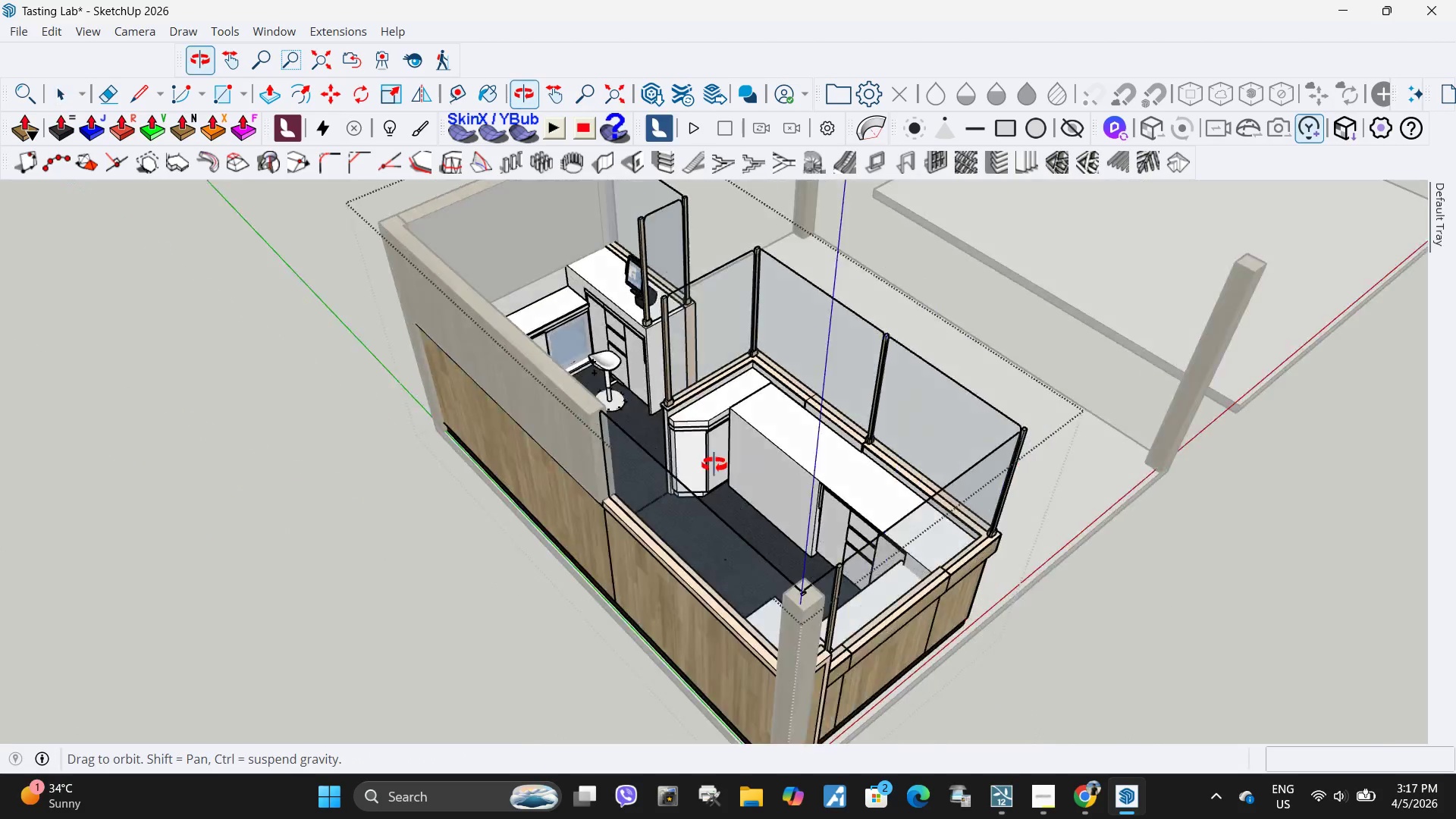 
scroll: coordinate [969, 440], scroll_direction: down, amount: 36.0
 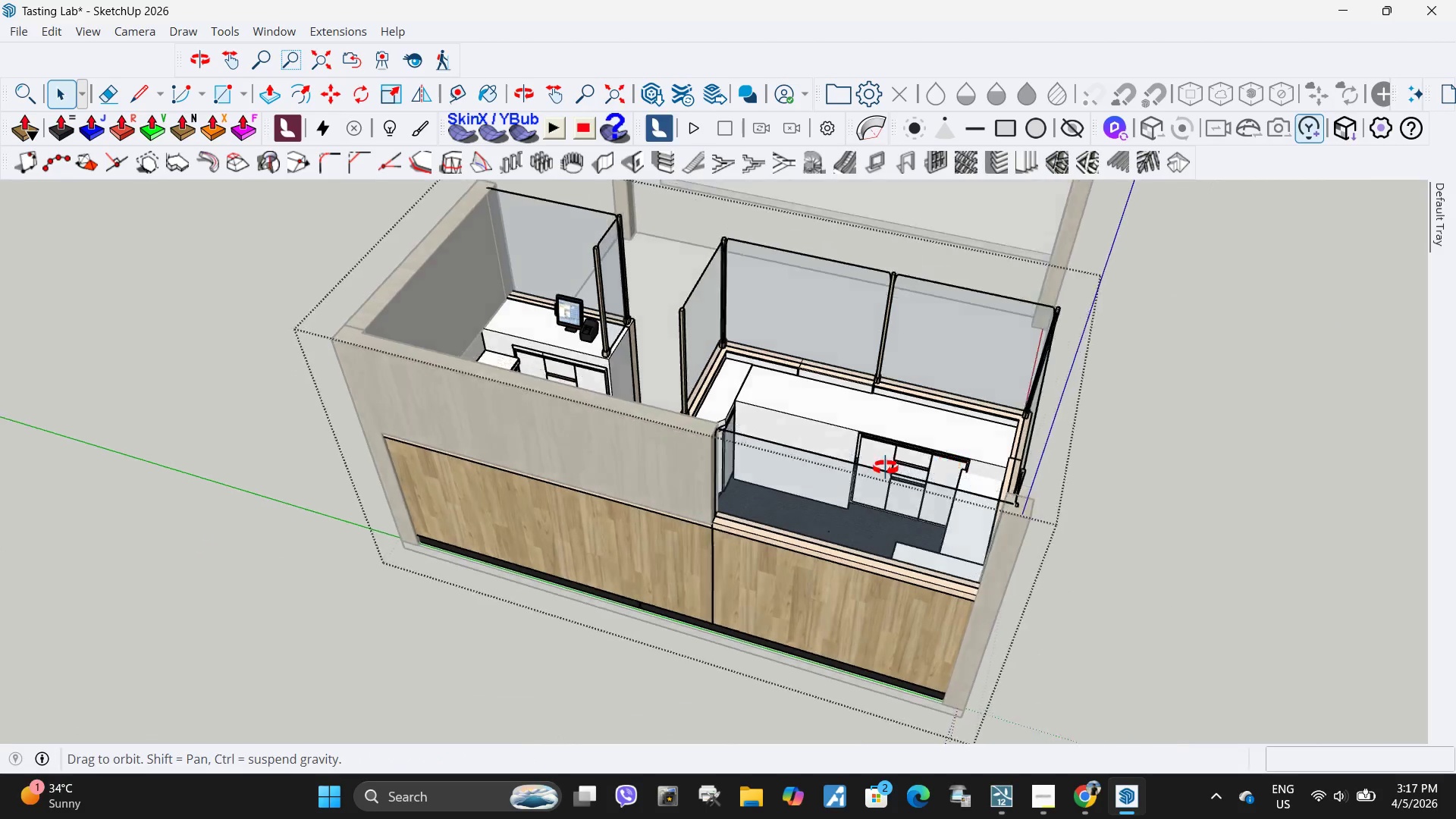 
key(Space)
 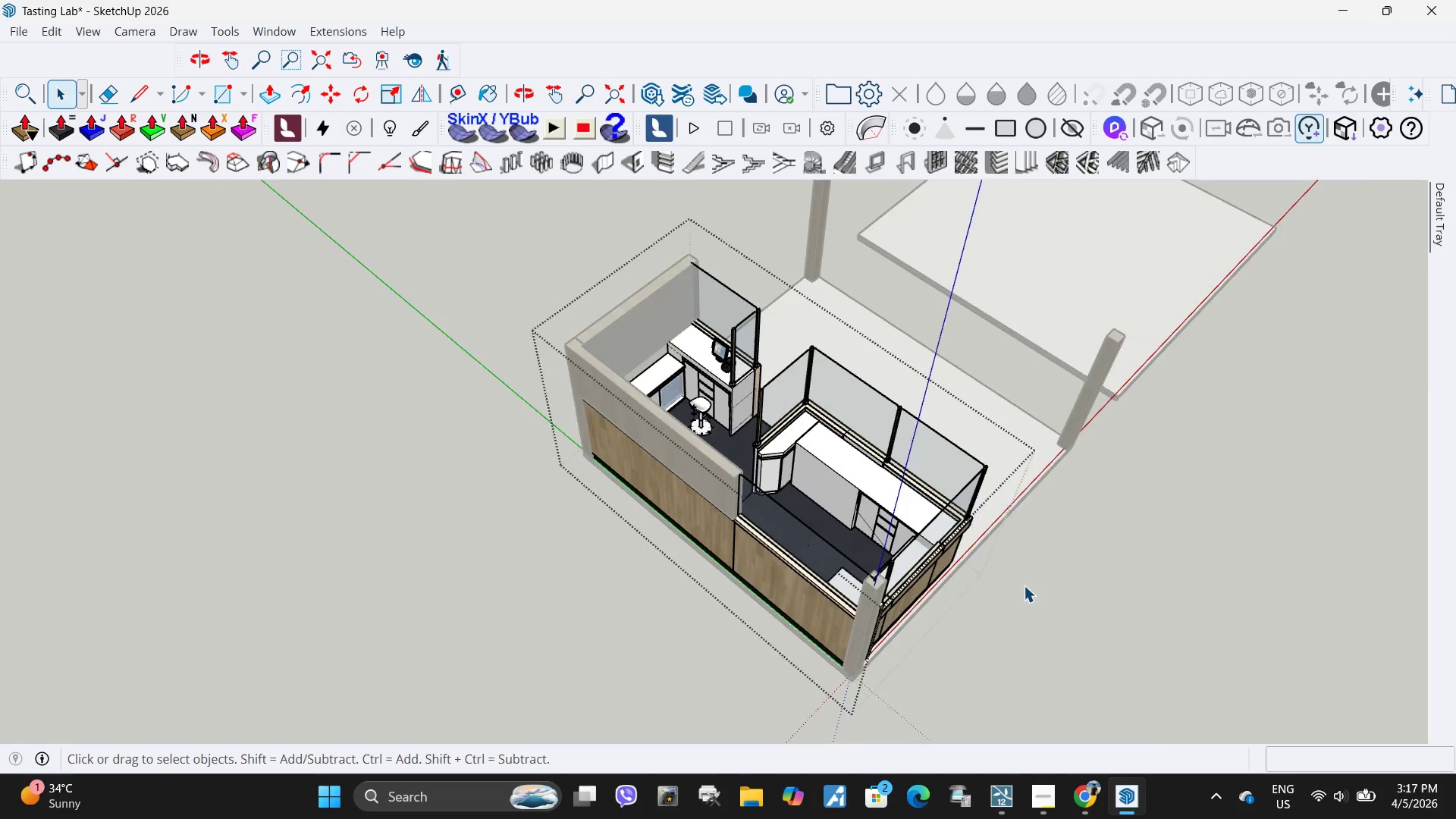 
left_click([1026, 588])
 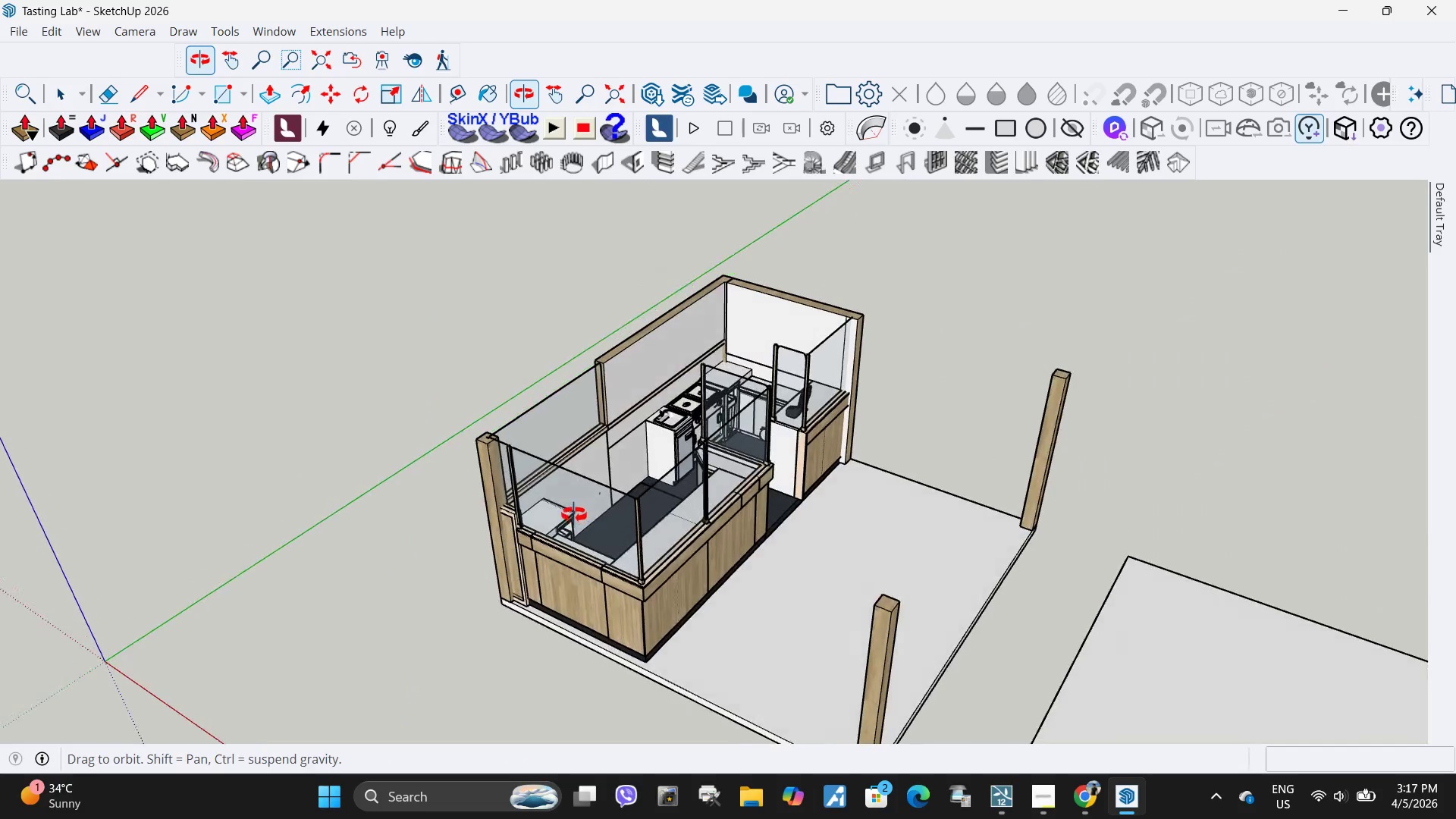 
scroll: coordinate [908, 485], scroll_direction: down, amount: 5.0
 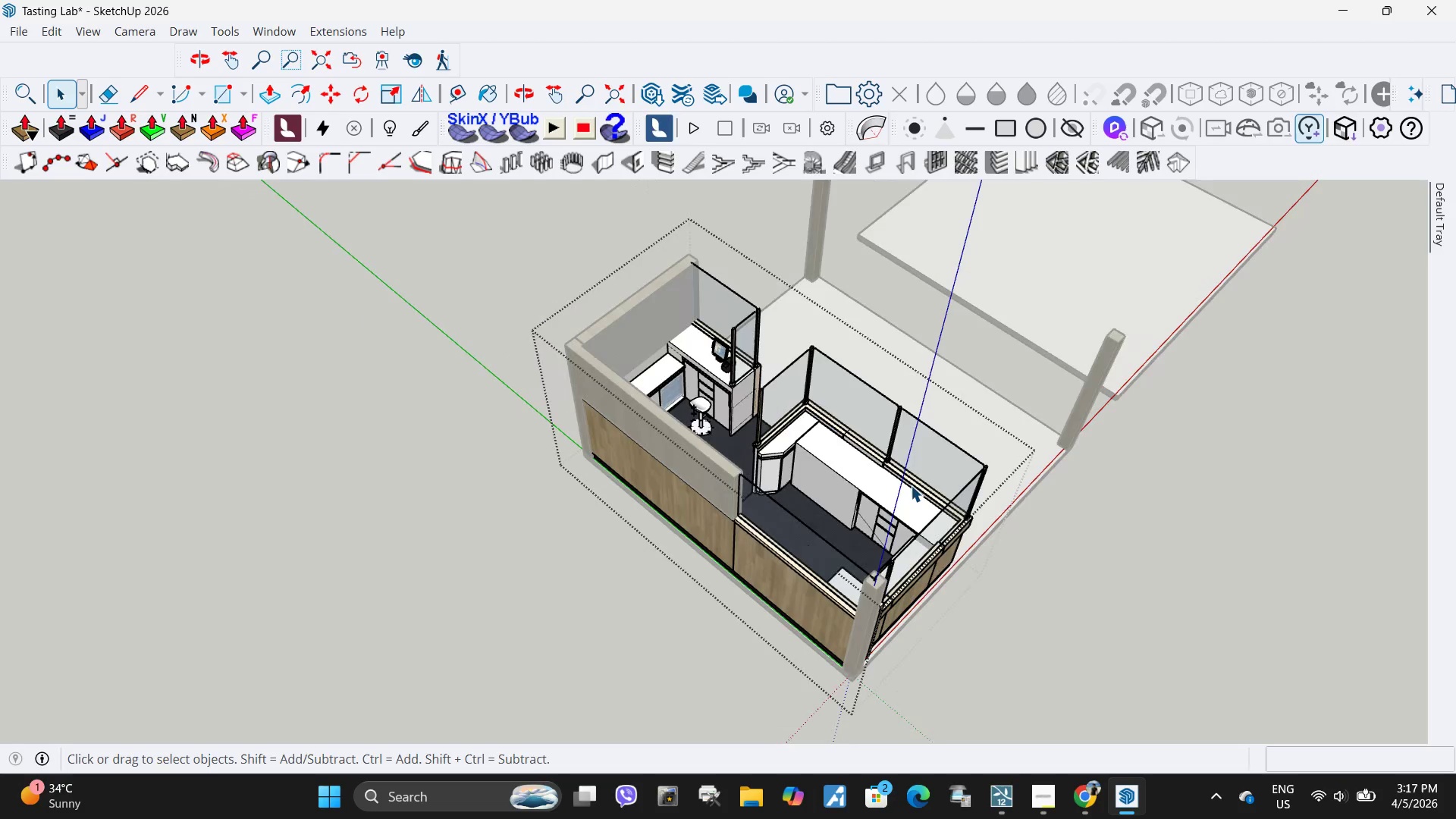 
scroll: coordinate [635, 422], scroll_direction: up, amount: 6.0
 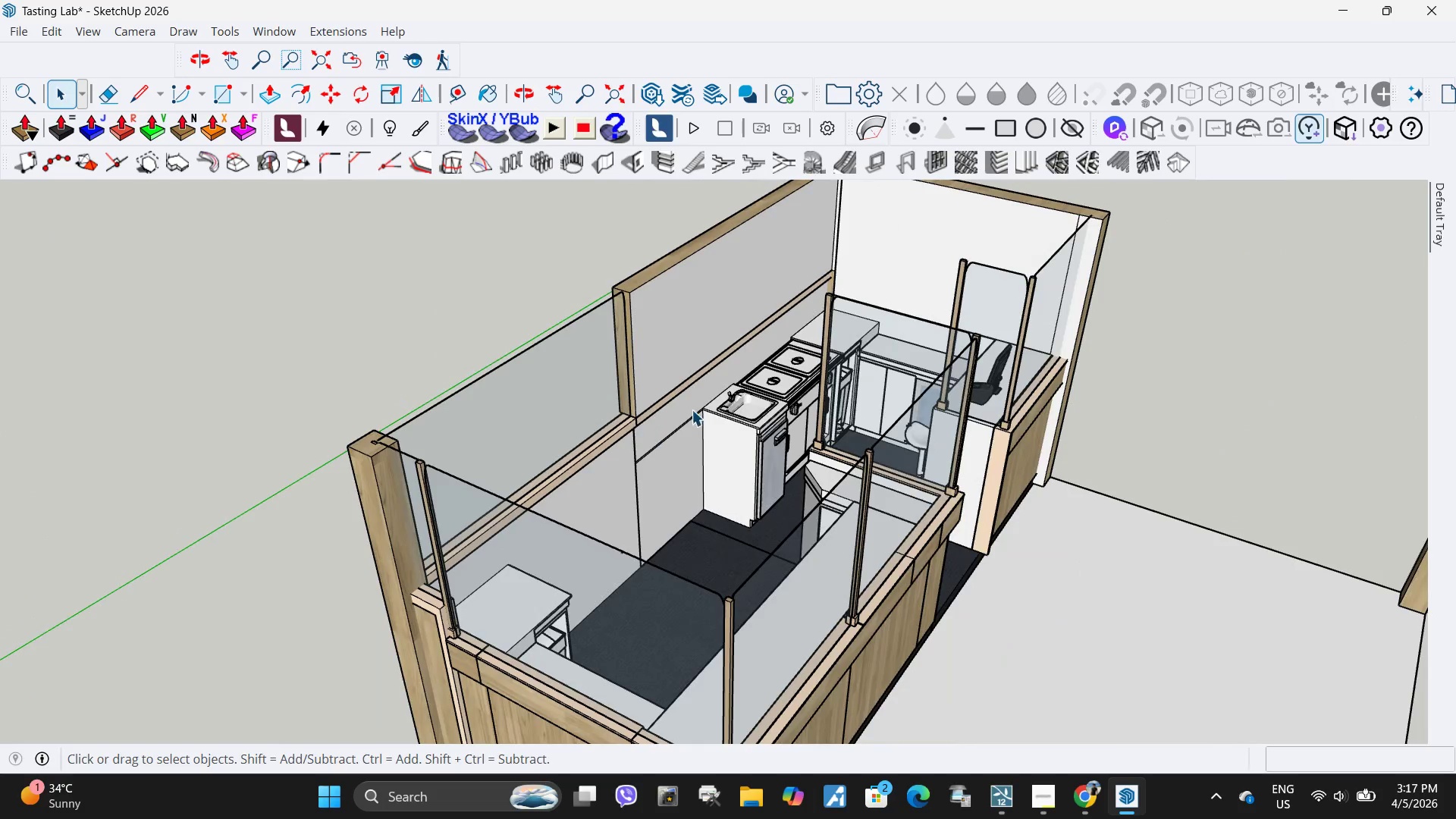 
scroll: coordinate [717, 400], scroll_direction: down, amount: 5.0
 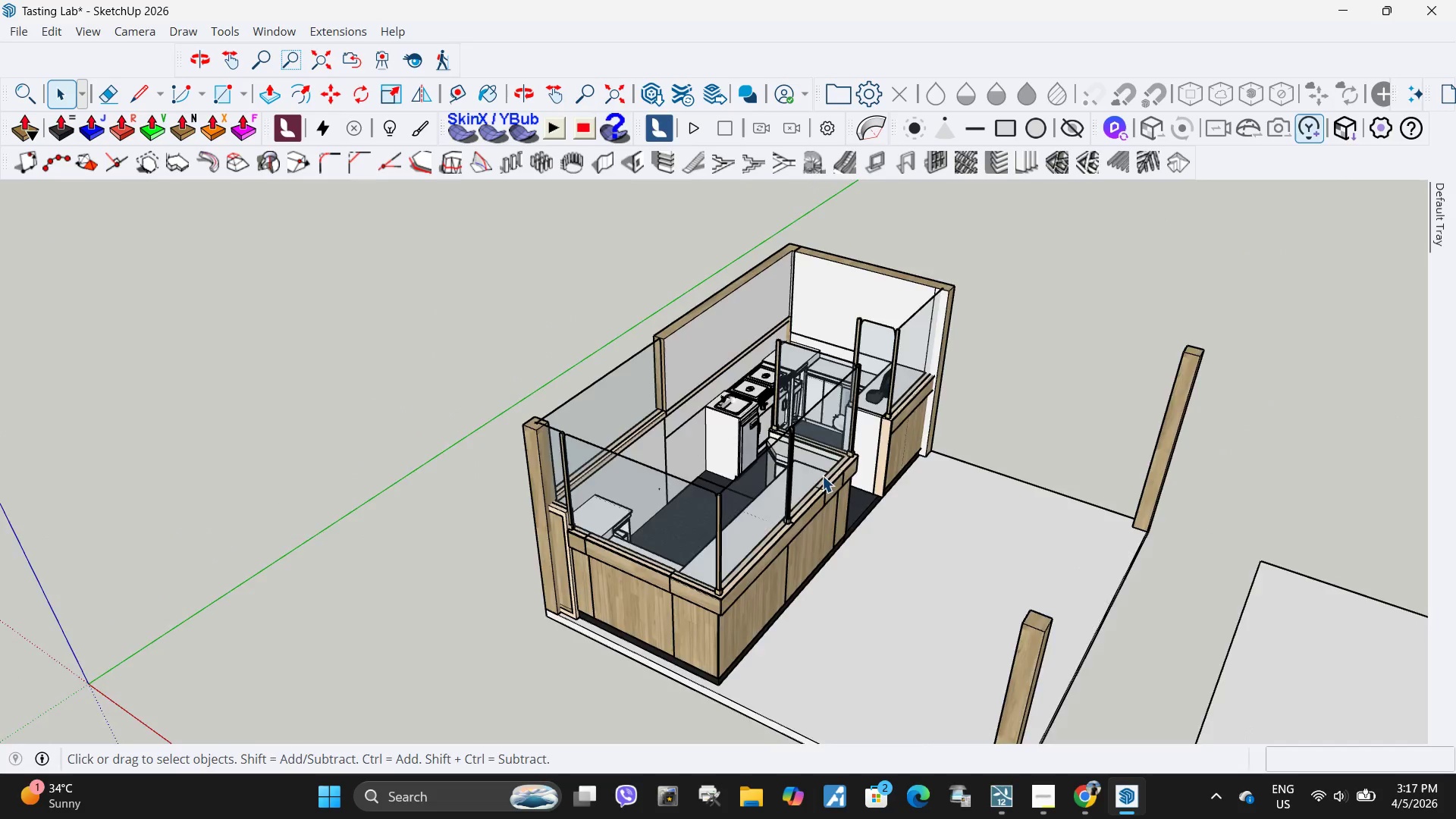 
double_click([637, 578])
 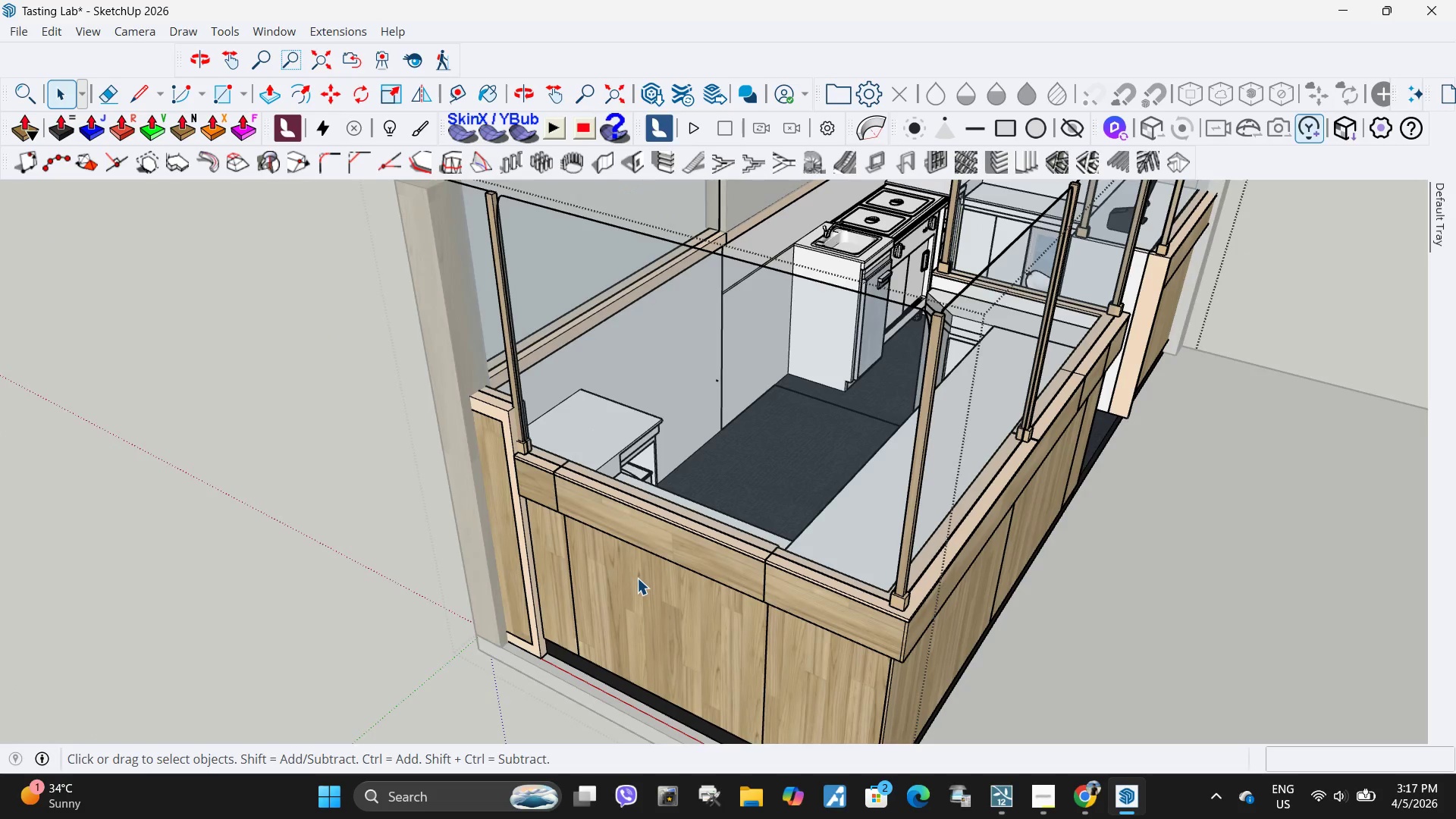 
scroll: coordinate [599, 585], scroll_direction: up, amount: 8.0
 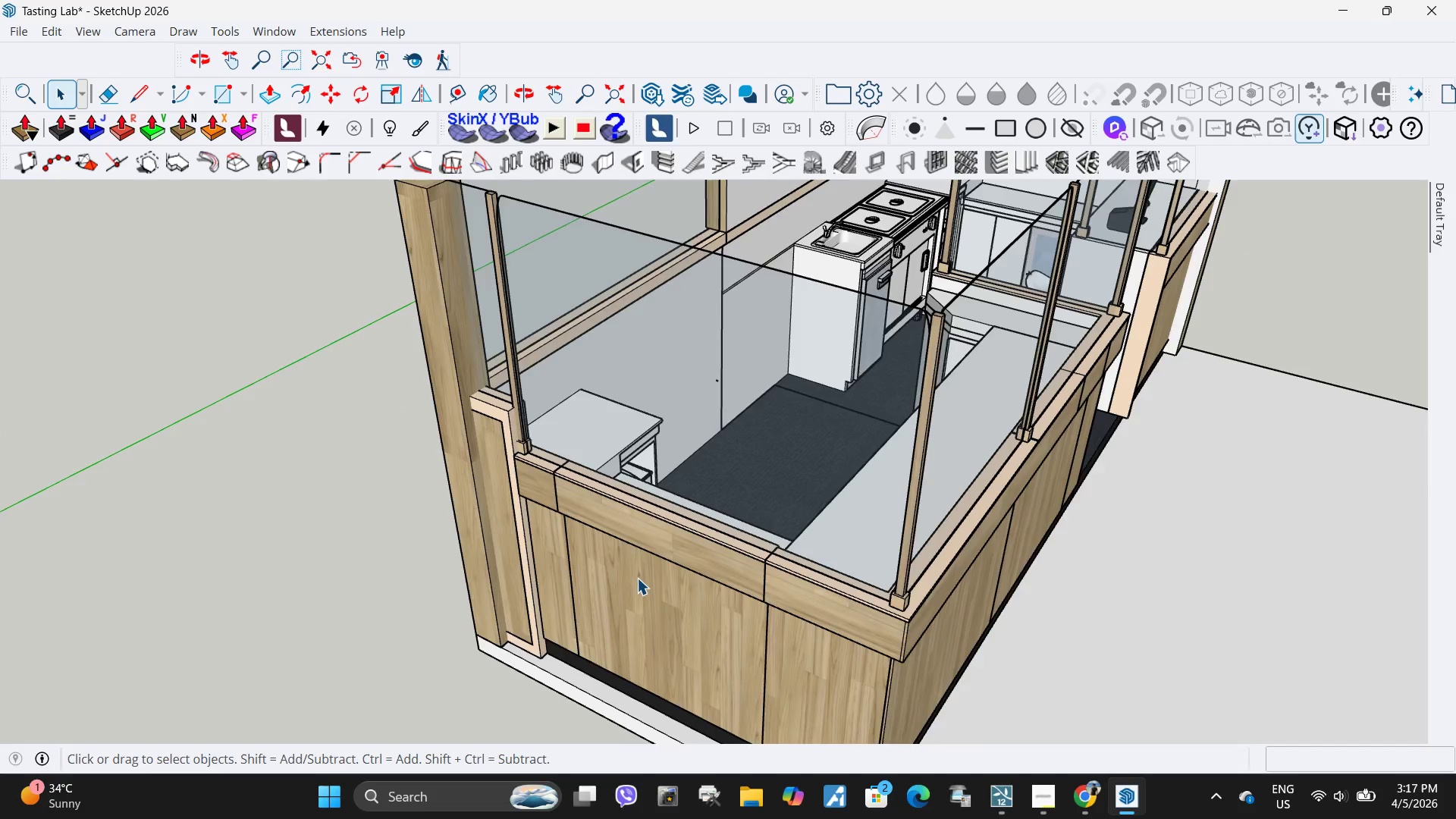 
triple_click([638, 578])
 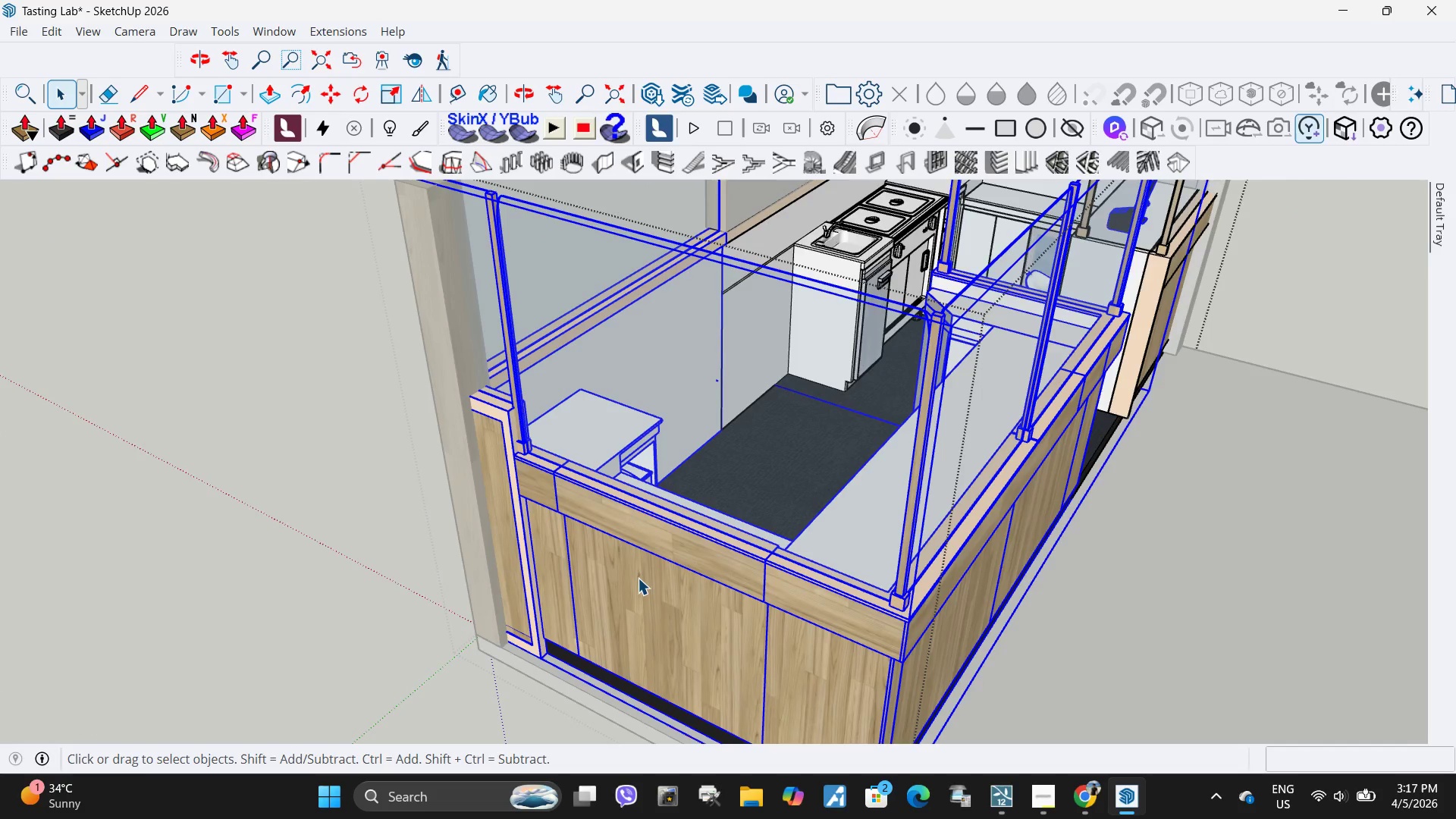 
double_click([638, 578])
 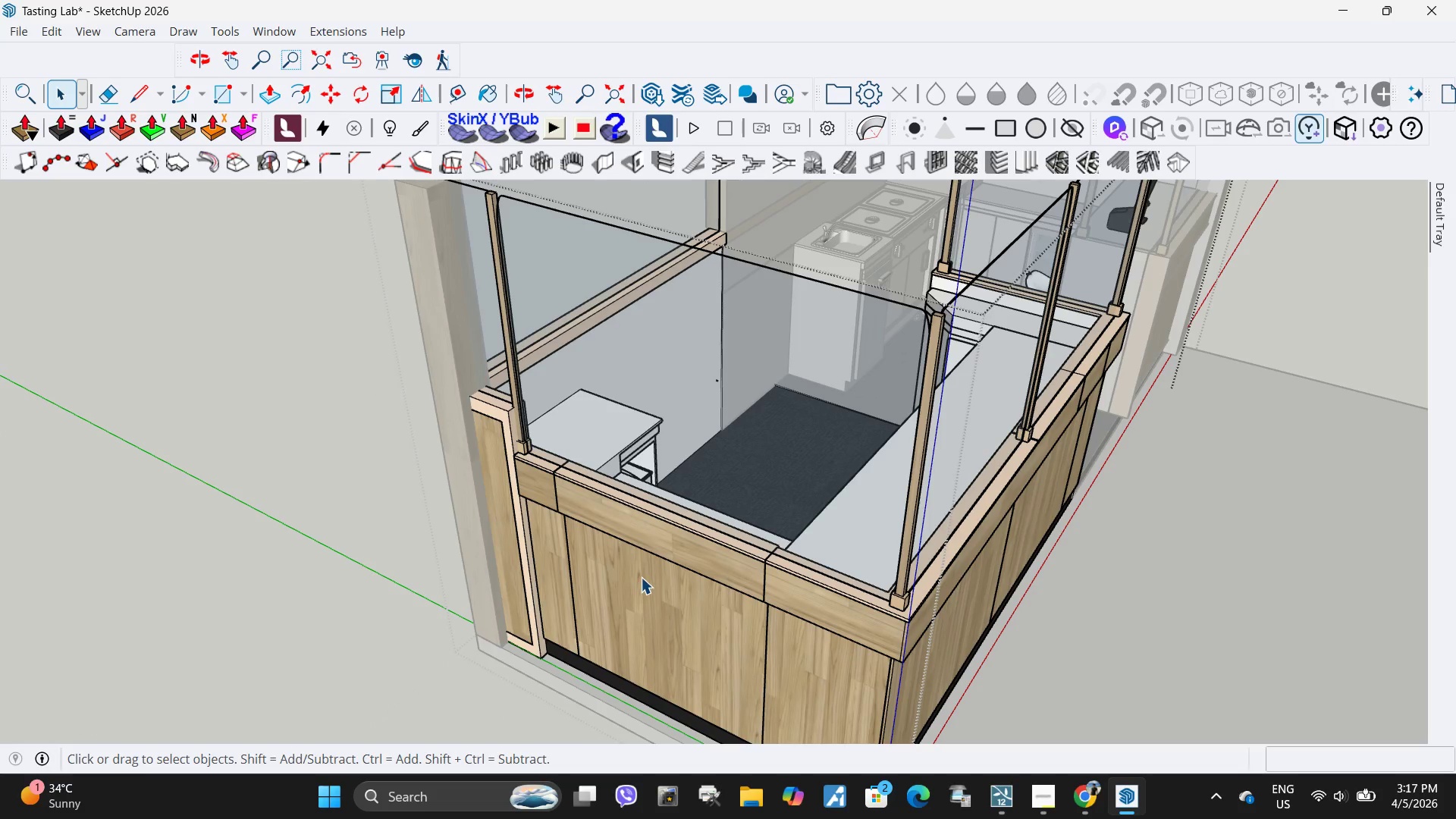 
triple_click([641, 577])
 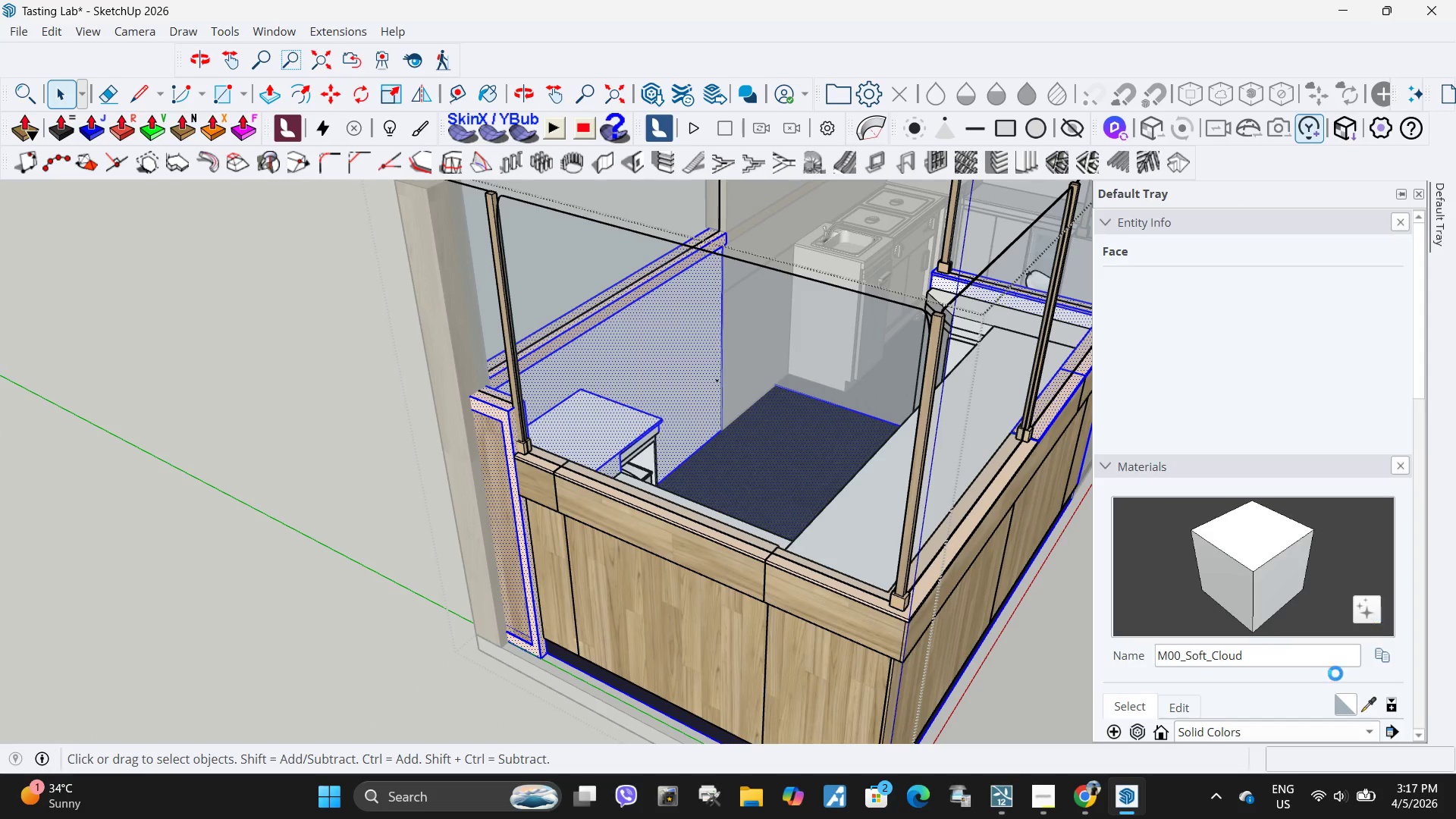 
left_click([1372, 703])
 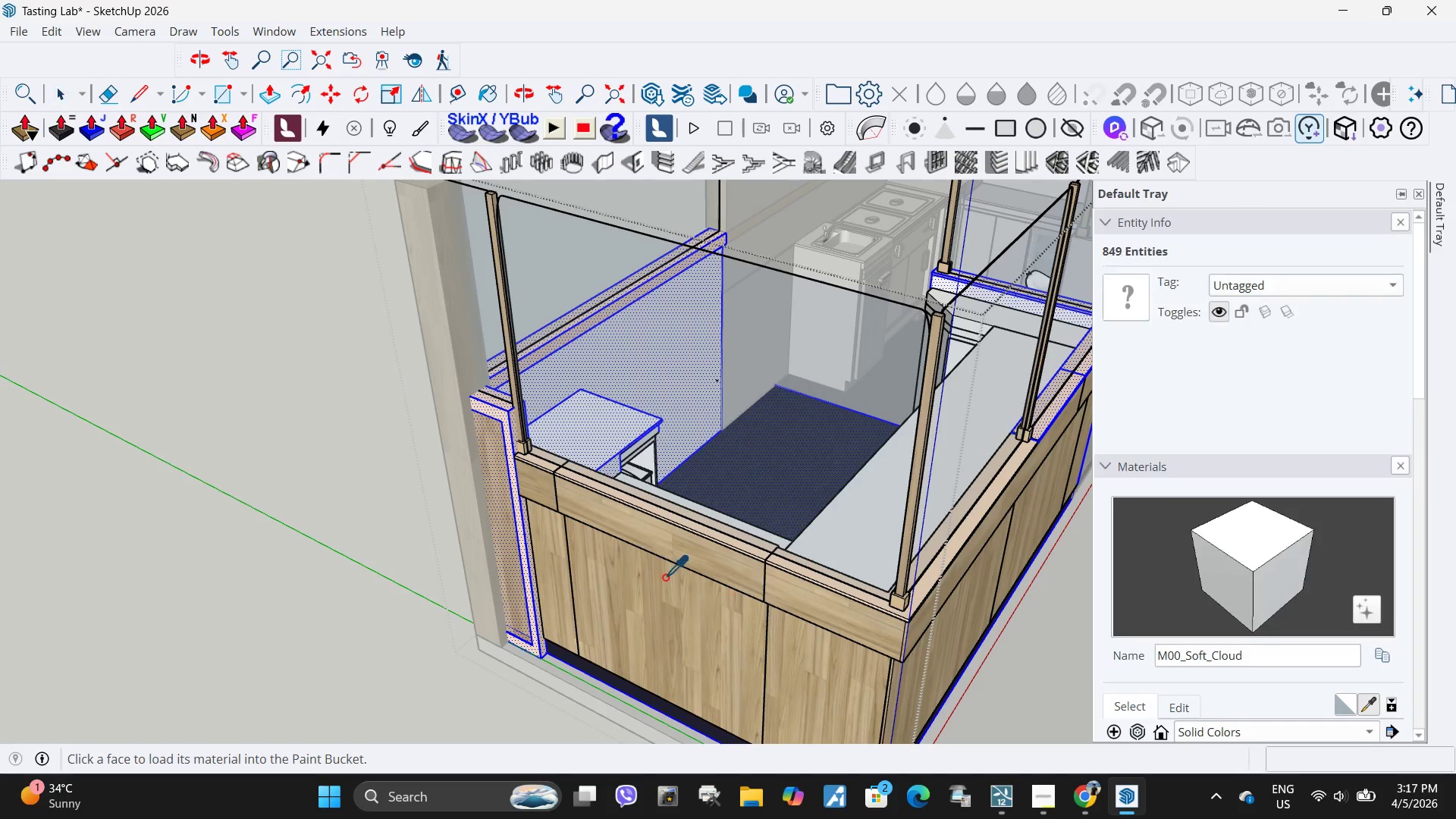 
left_click([664, 577])
 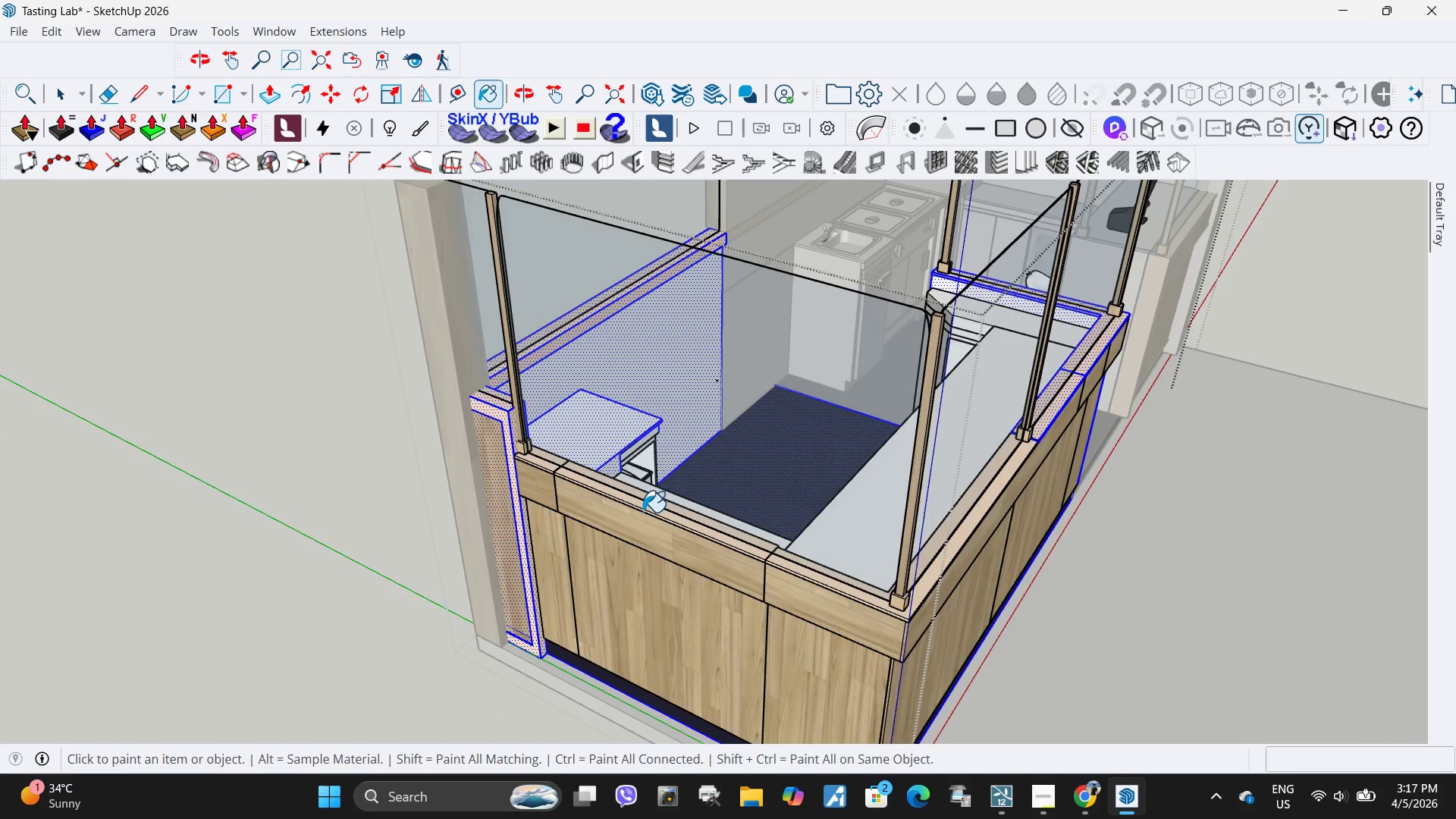 
left_click([648, 503])
 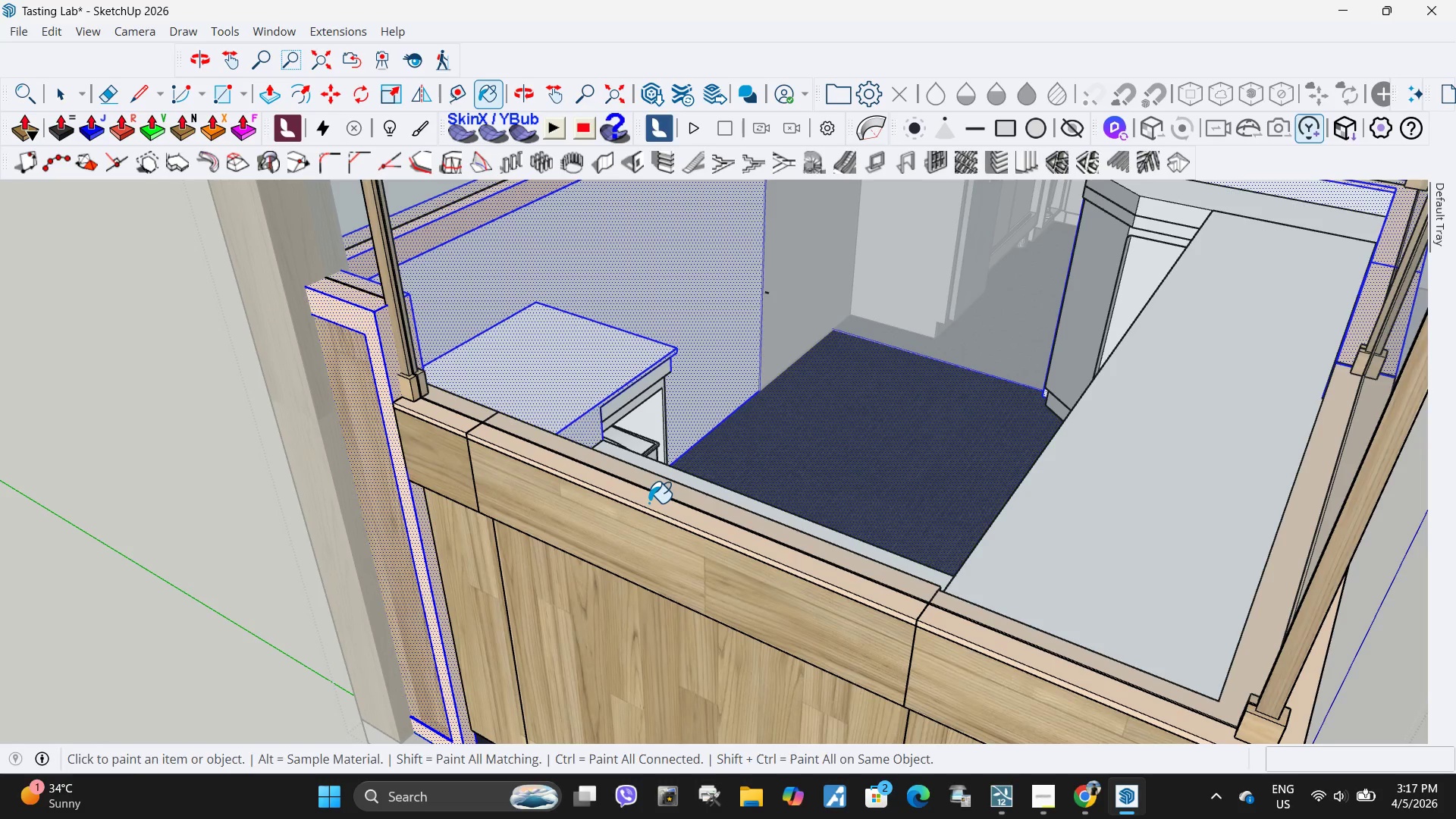 
scroll: coordinate [642, 510], scroll_direction: up, amount: 7.0
 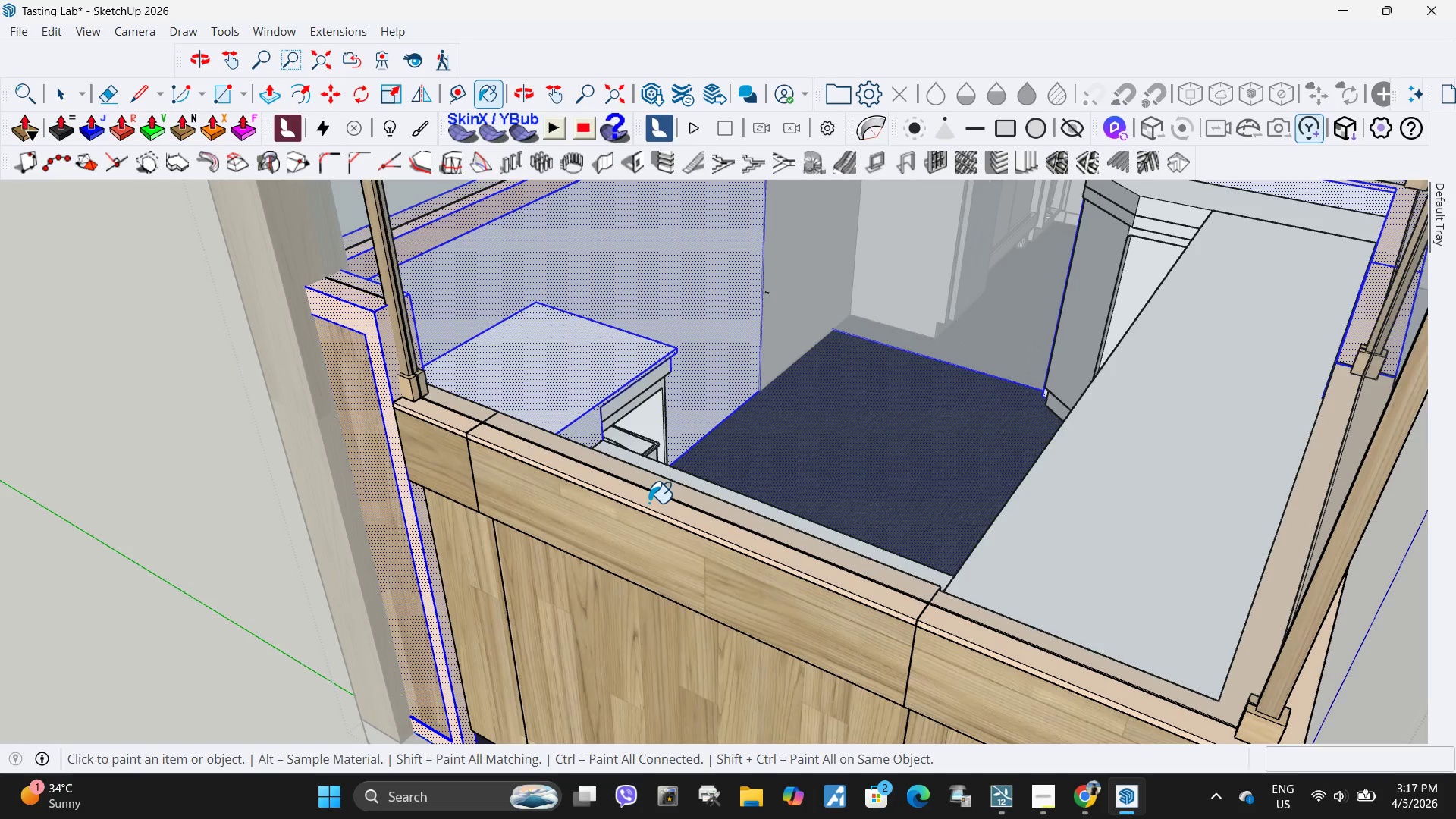 
key(Space)
 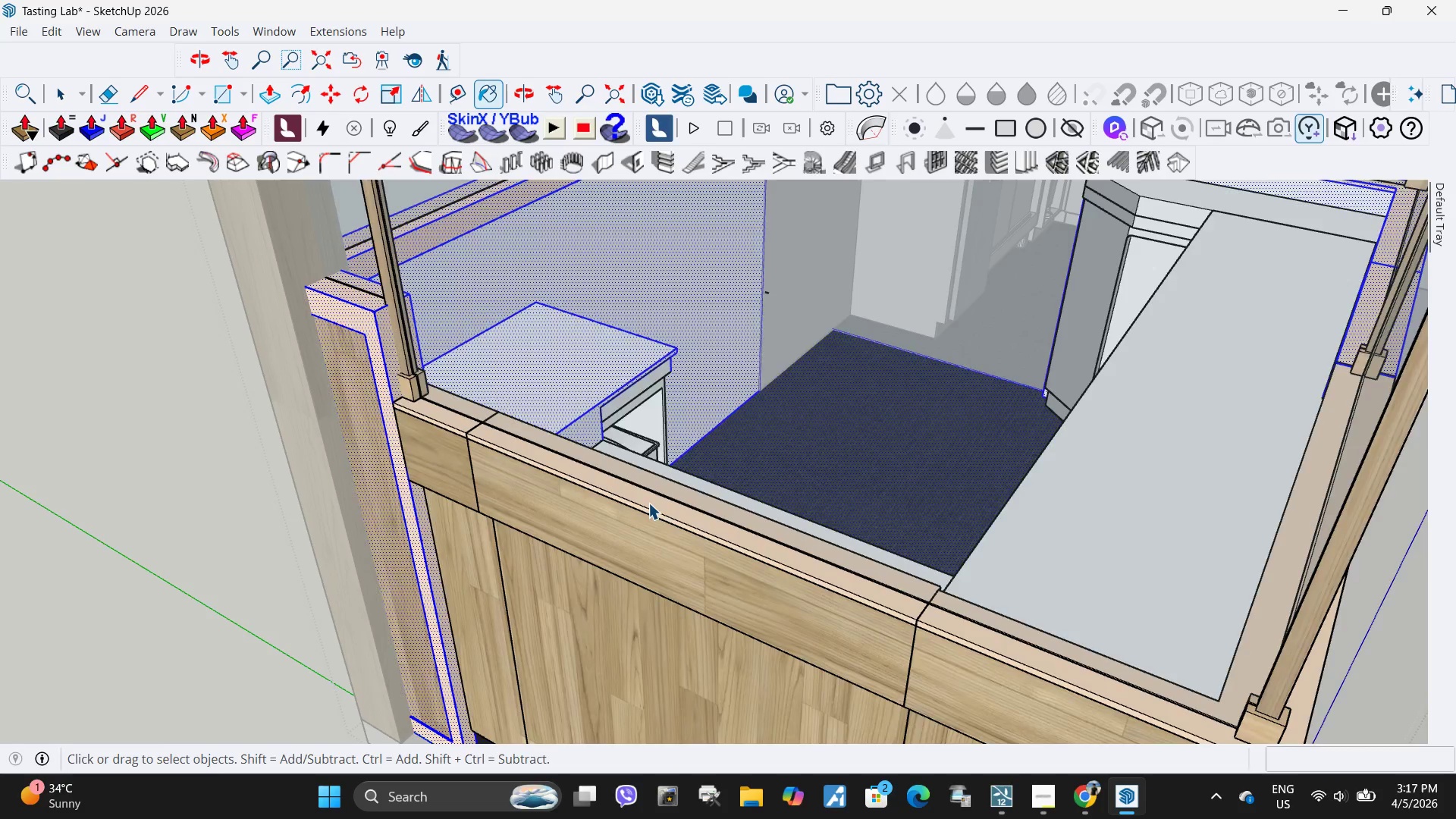 
left_click([648, 503])
 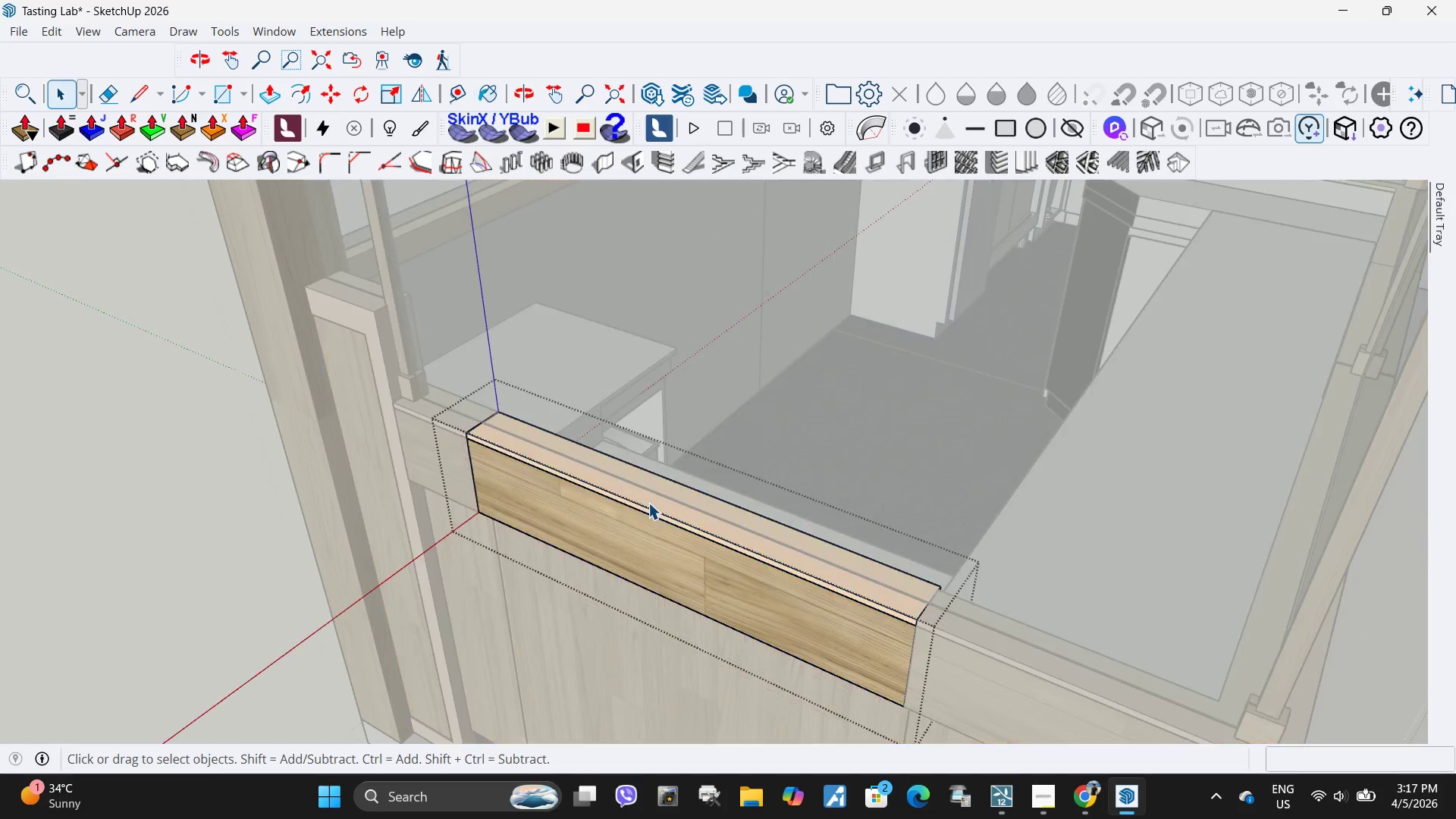 
double_click([648, 503])
 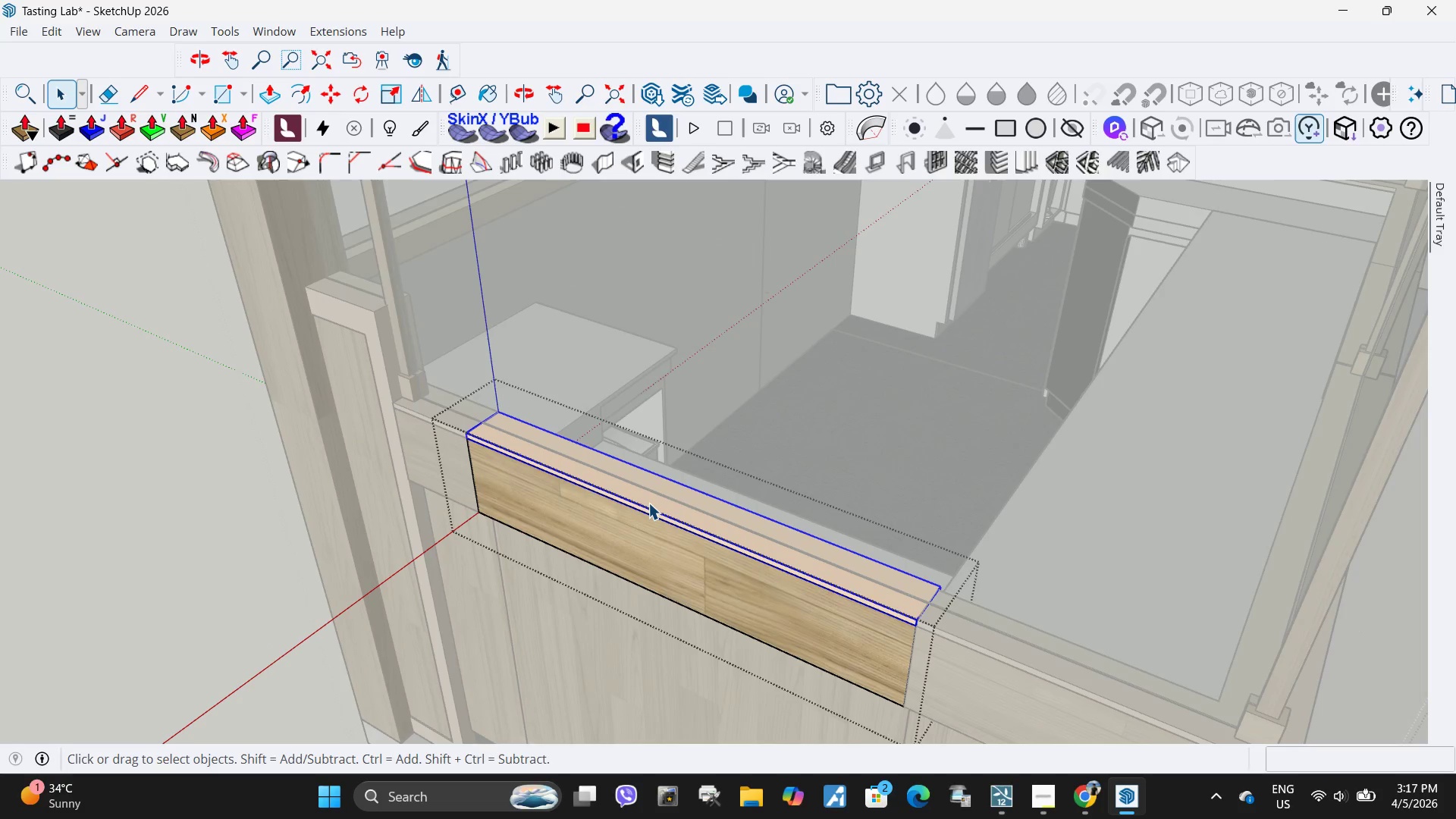 
triple_click([648, 503])
 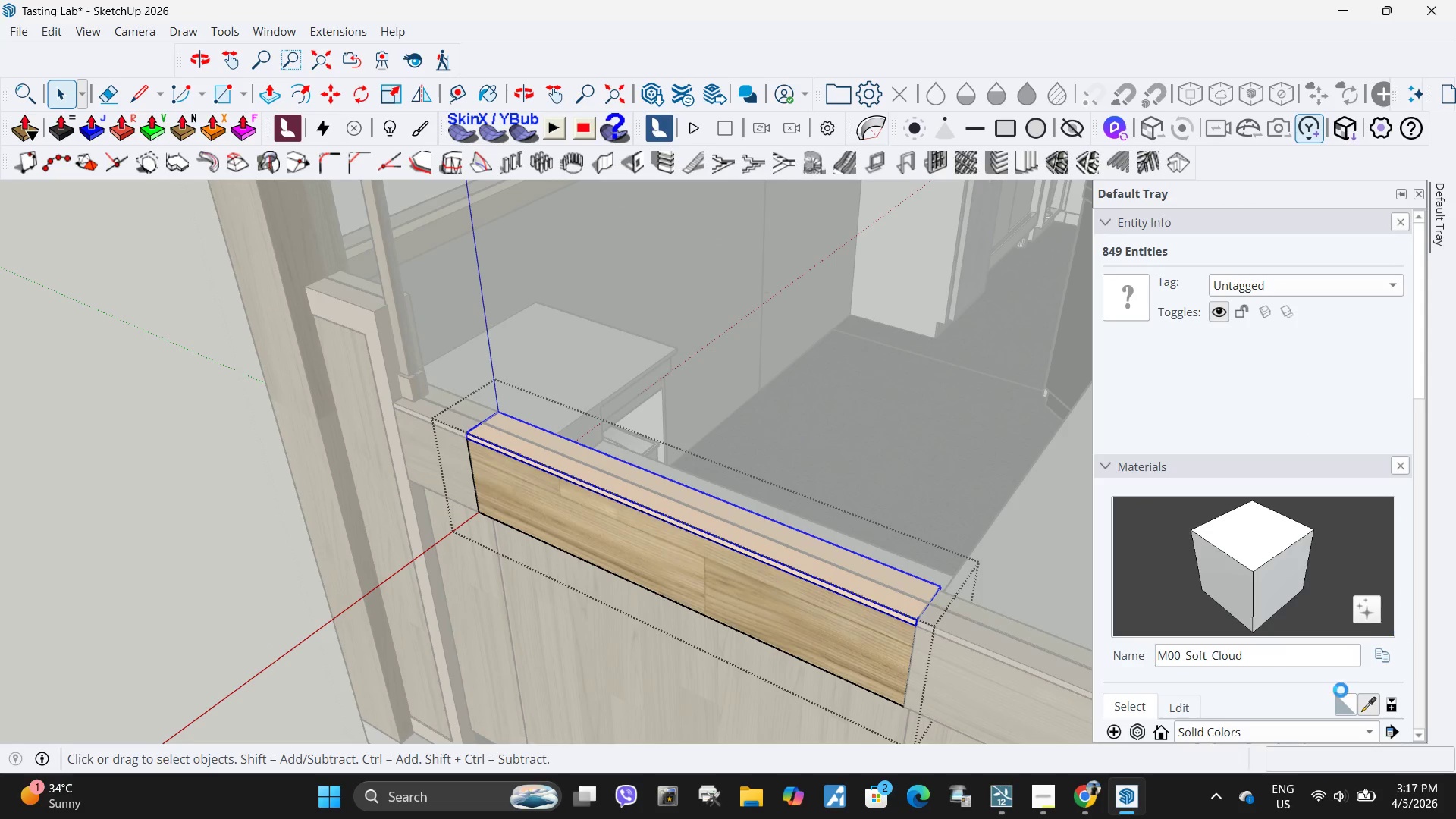 
left_click([1250, 588])
 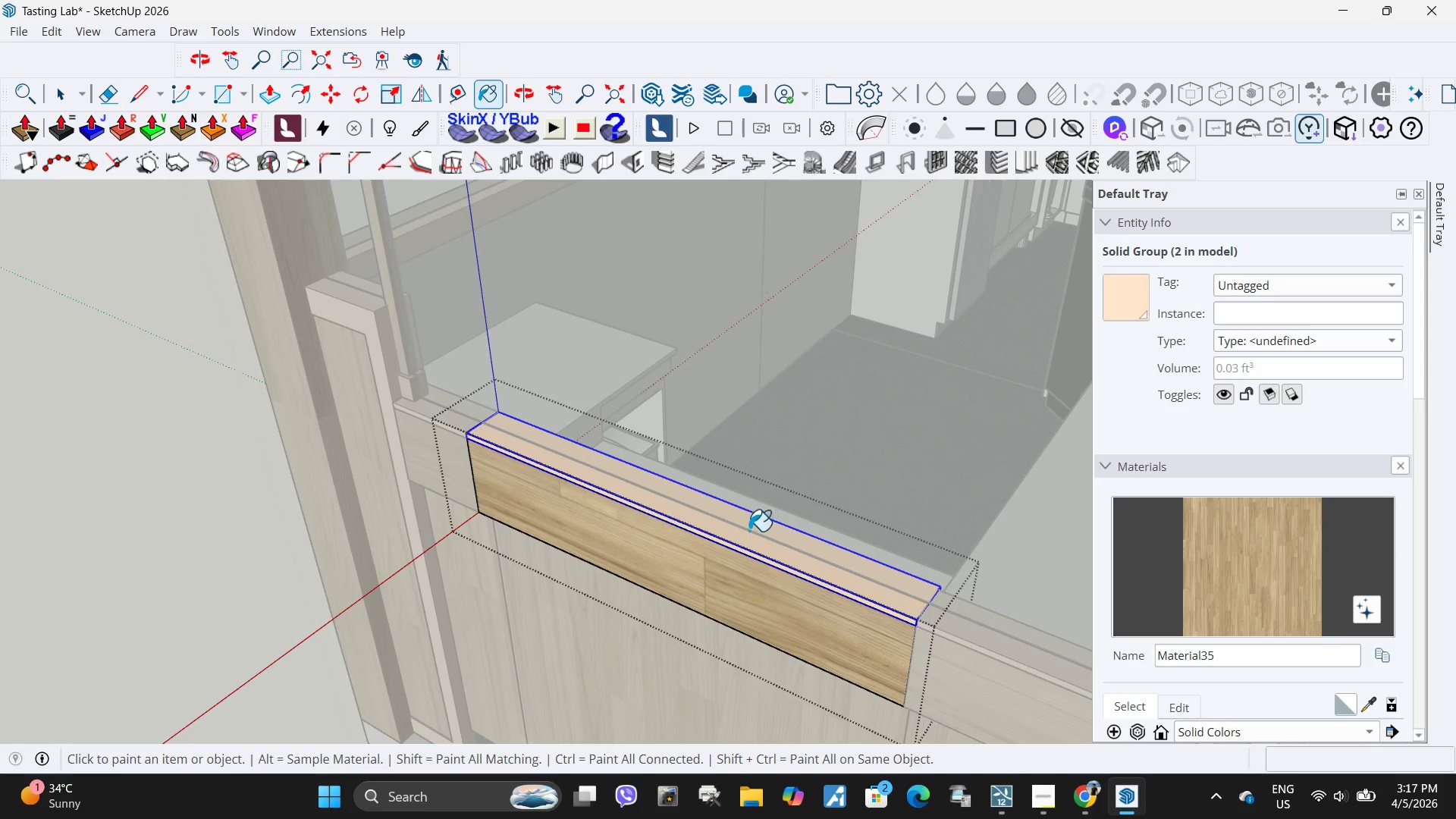 
left_click([730, 542])
 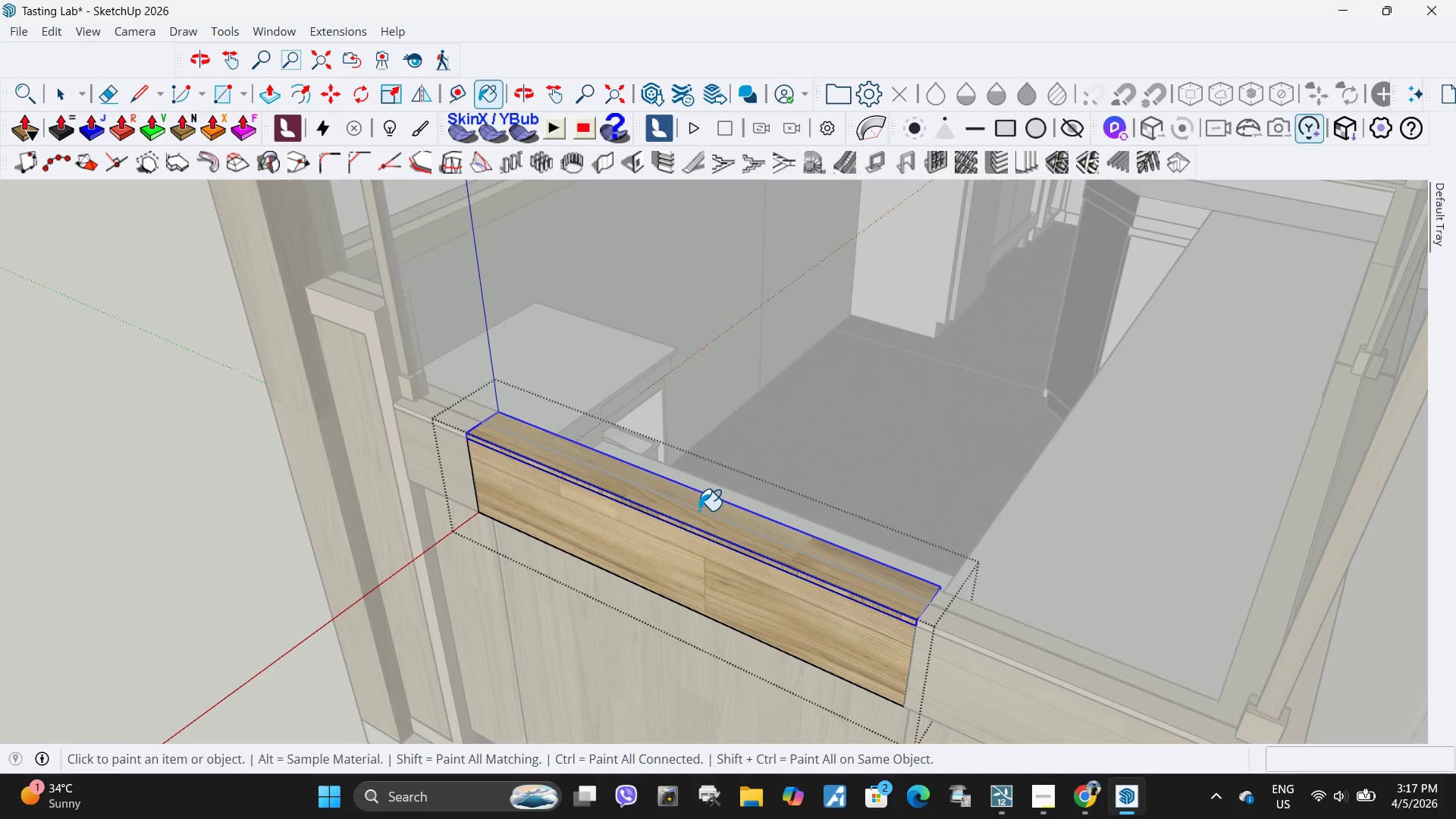 
key(Space)
 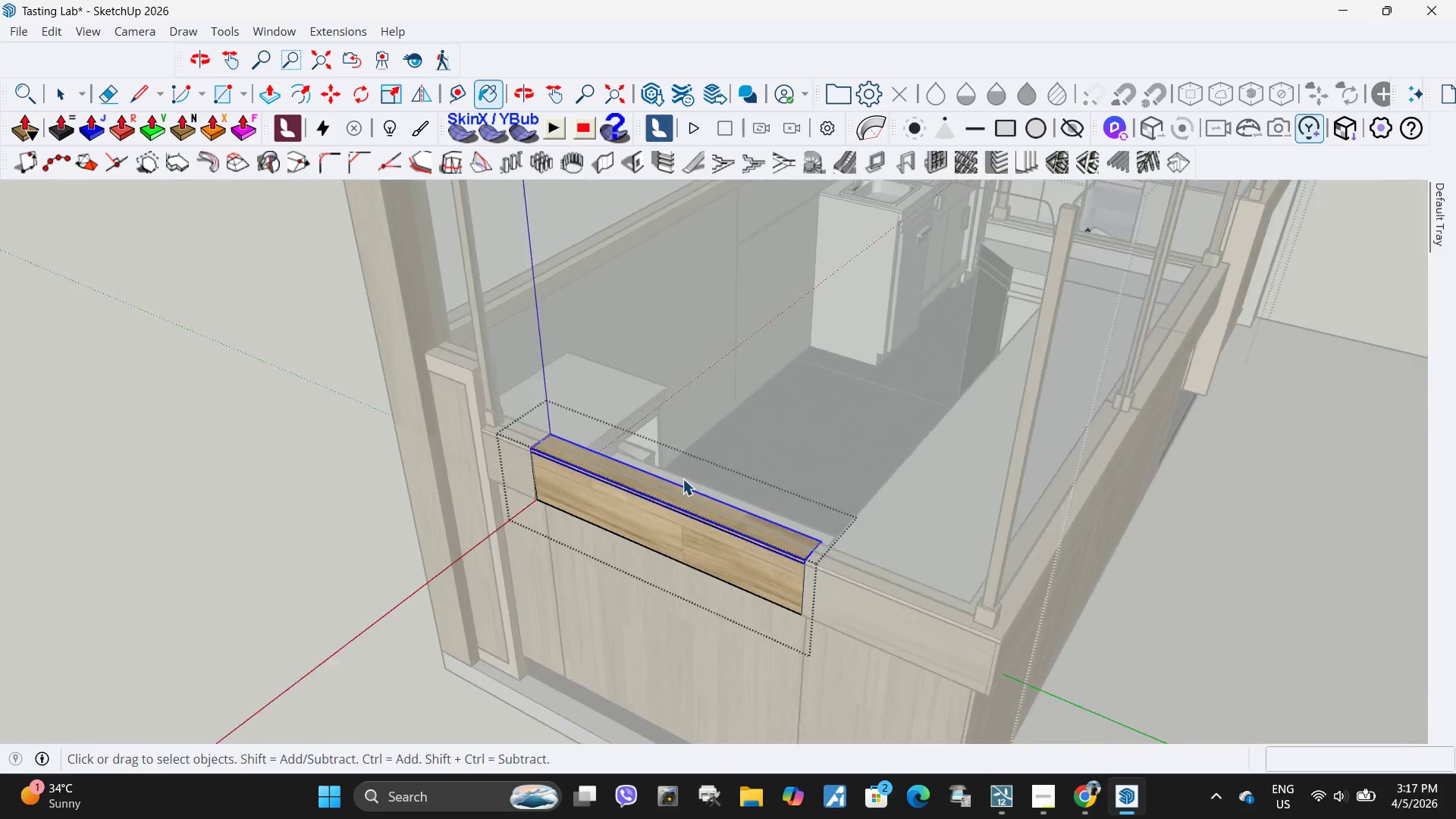 
key(Escape)
 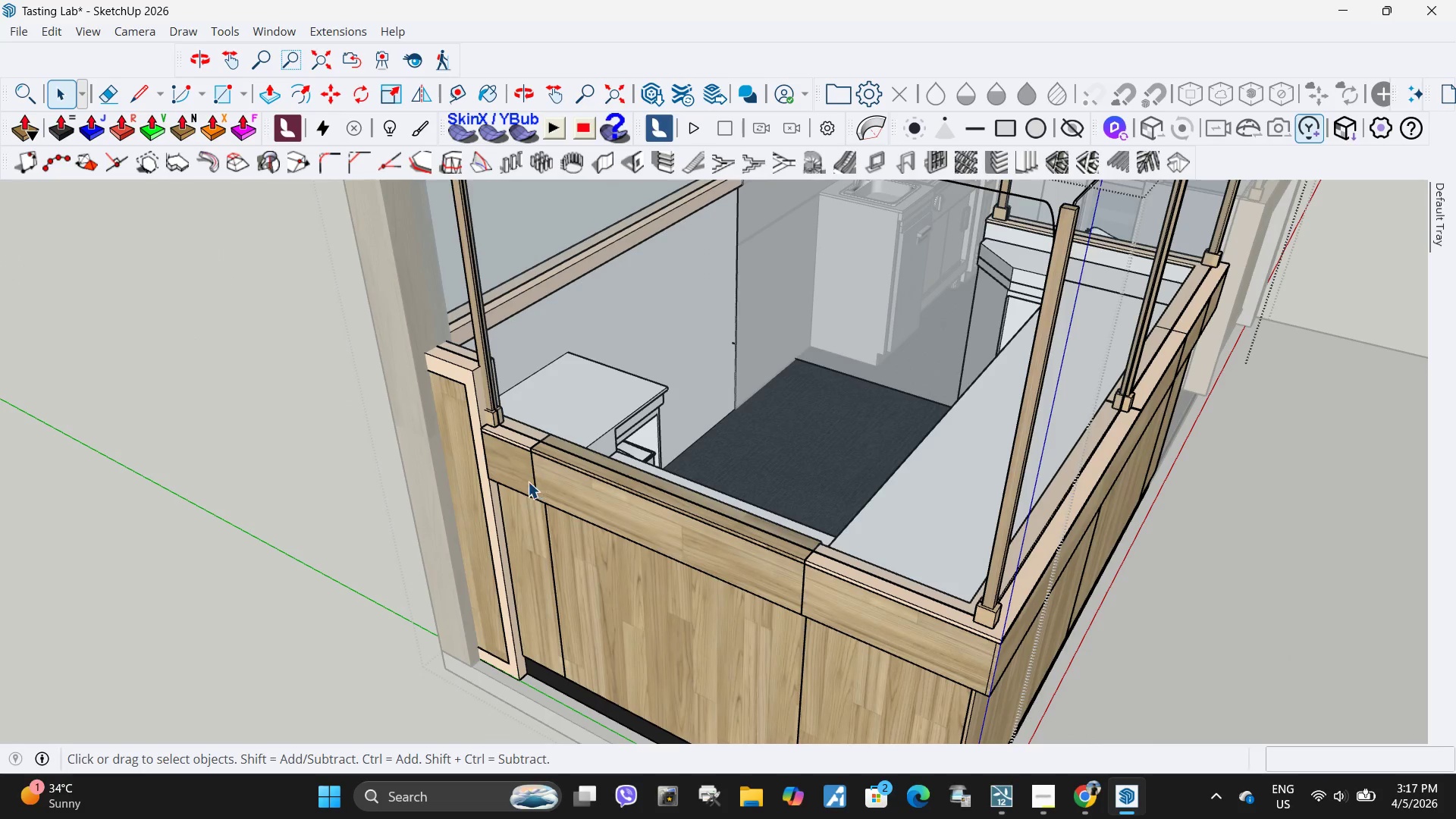 
scroll: coordinate [661, 477], scroll_direction: down, amount: 5.0
 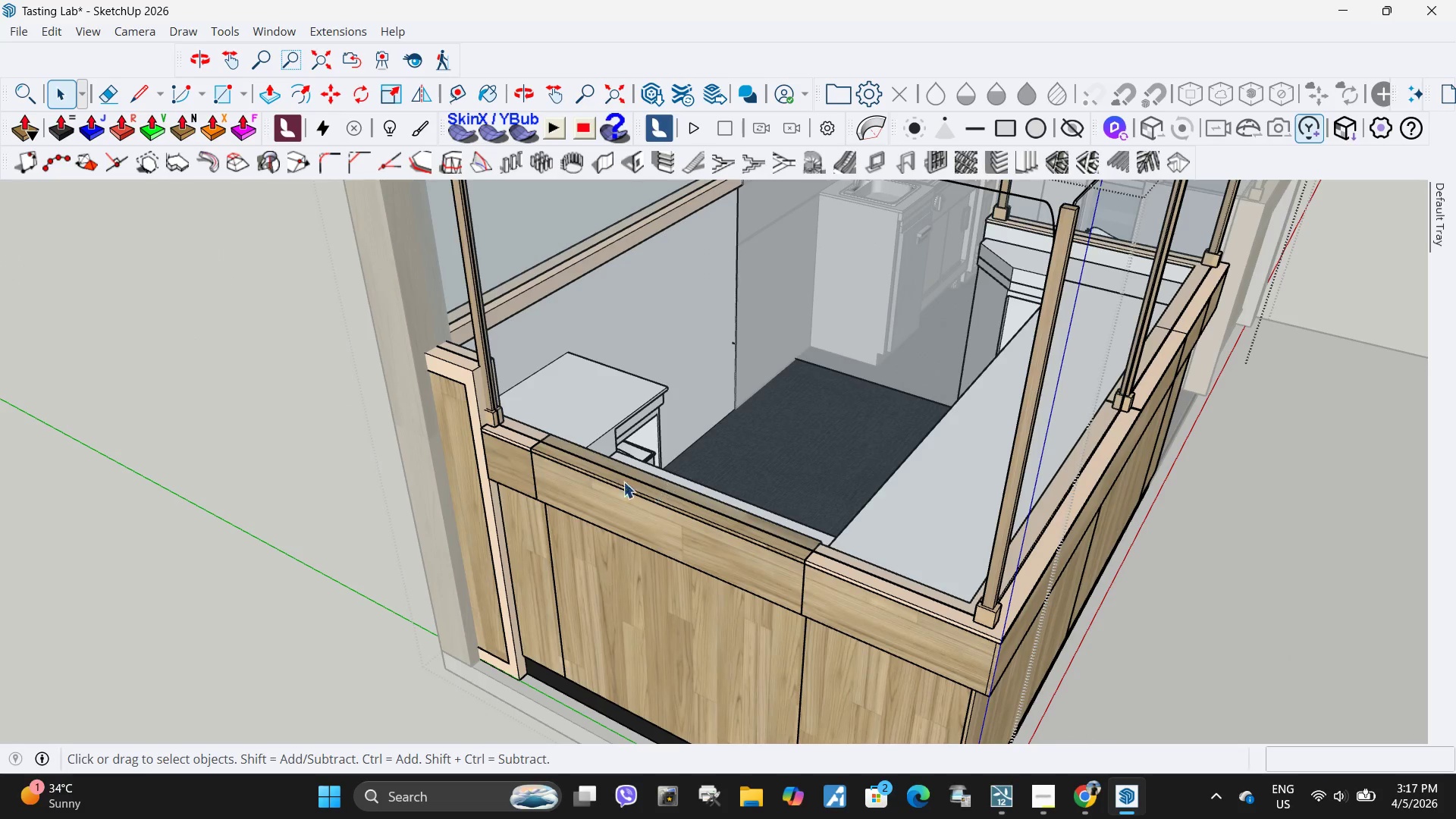 
scroll: coordinate [486, 492], scroll_direction: up, amount: 4.0
 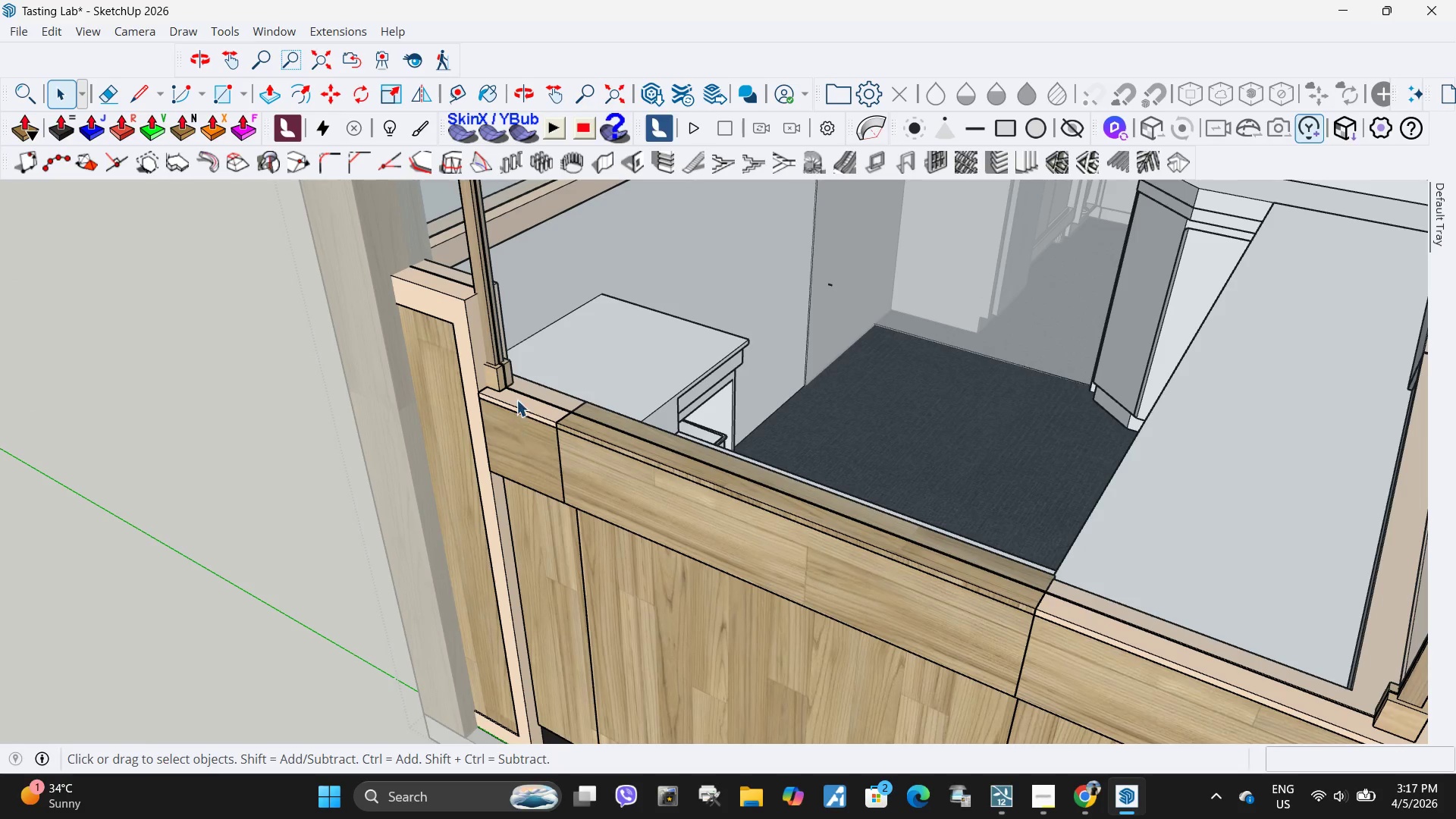 
double_click([516, 400])
 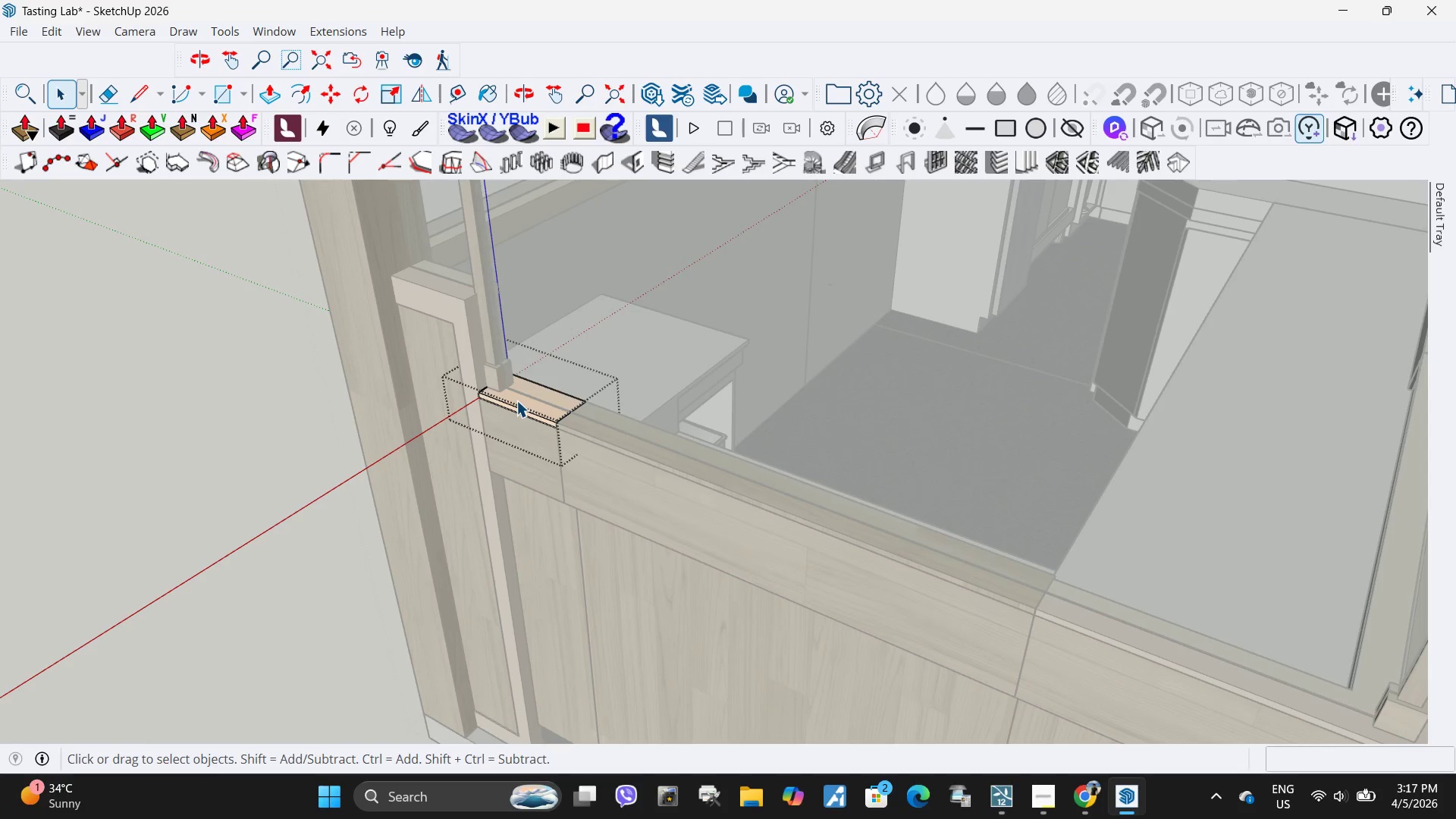 
triple_click([516, 400])
 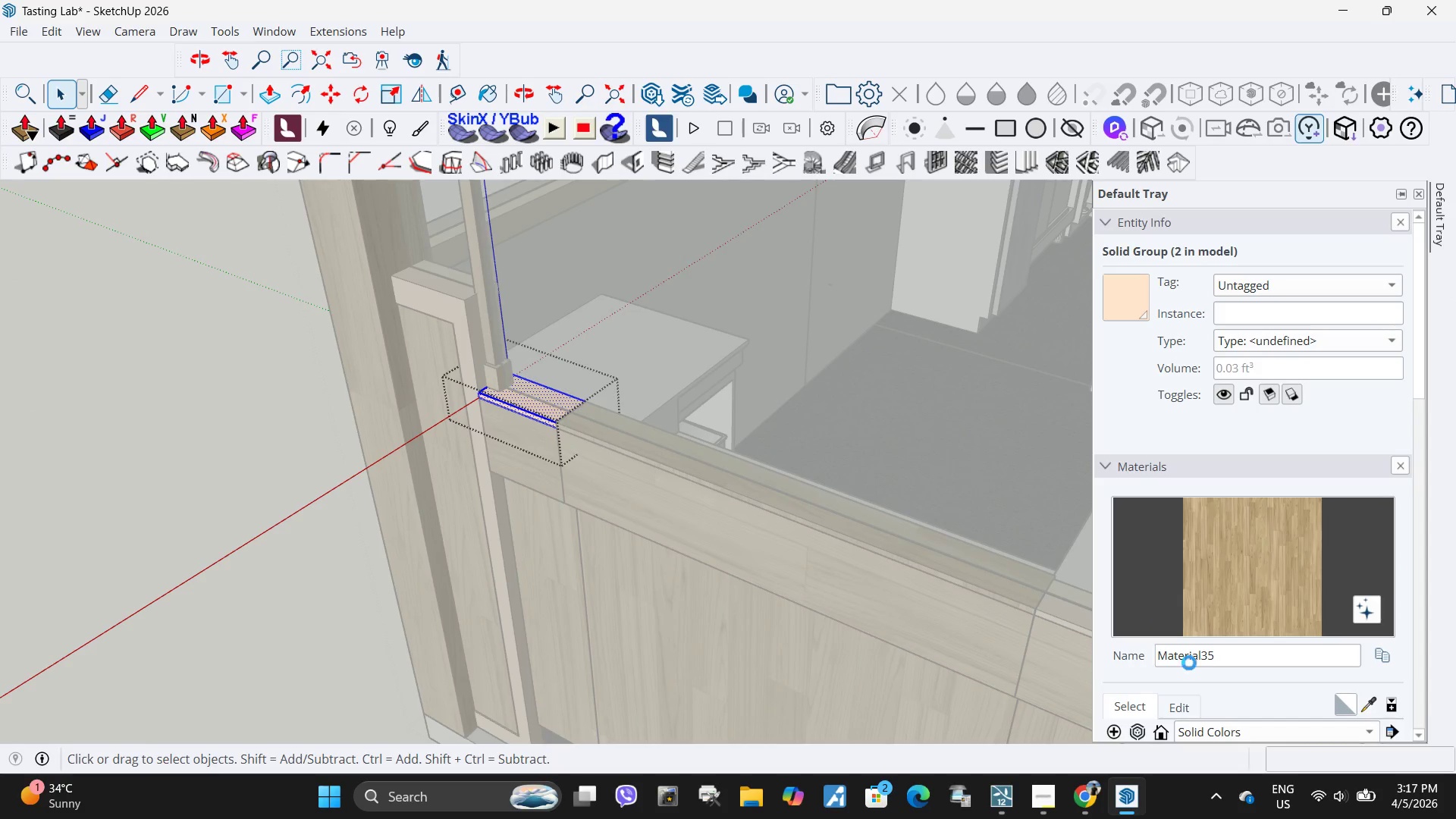 
left_click([1298, 585])
 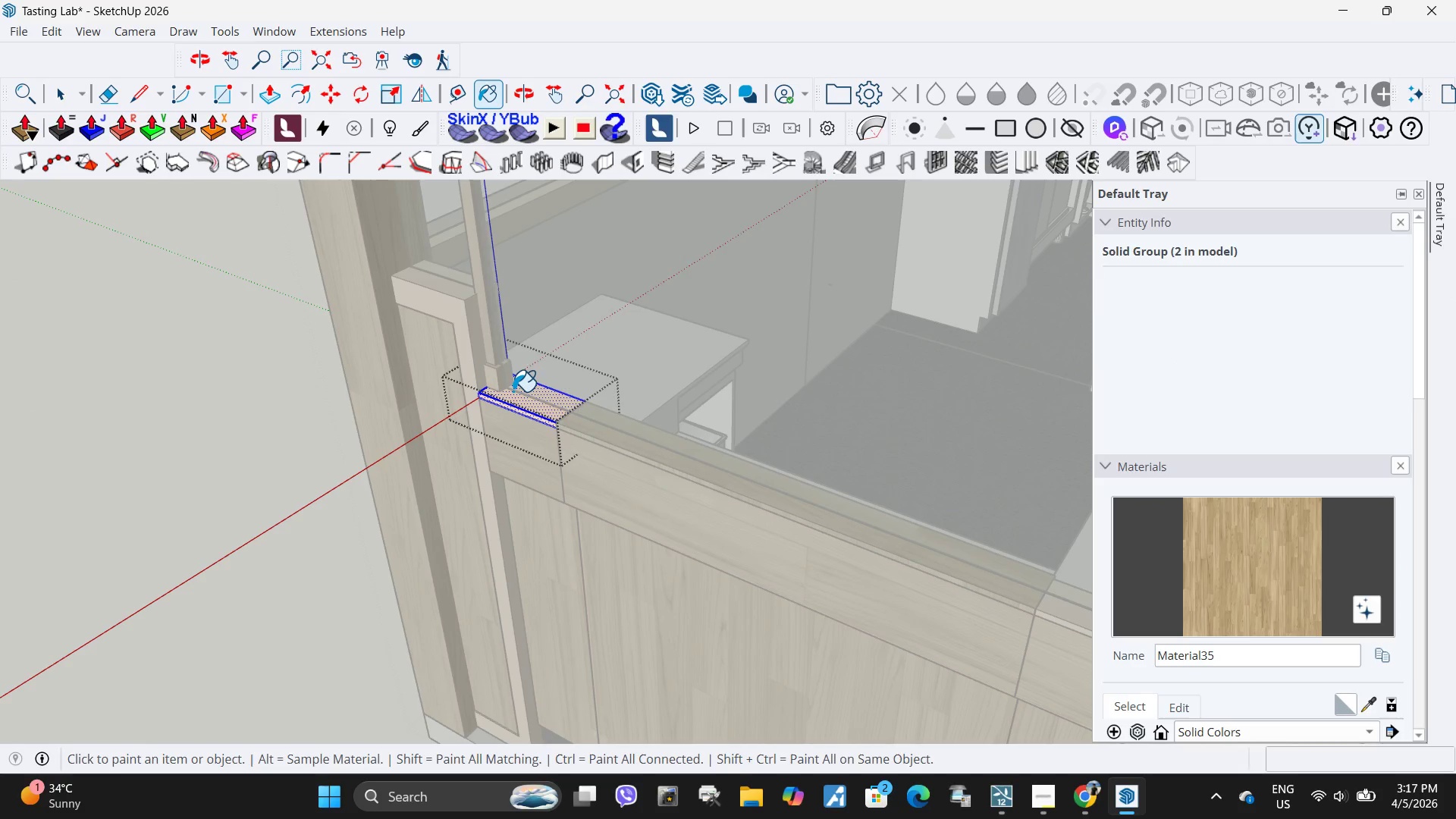 
left_click([511, 395])
 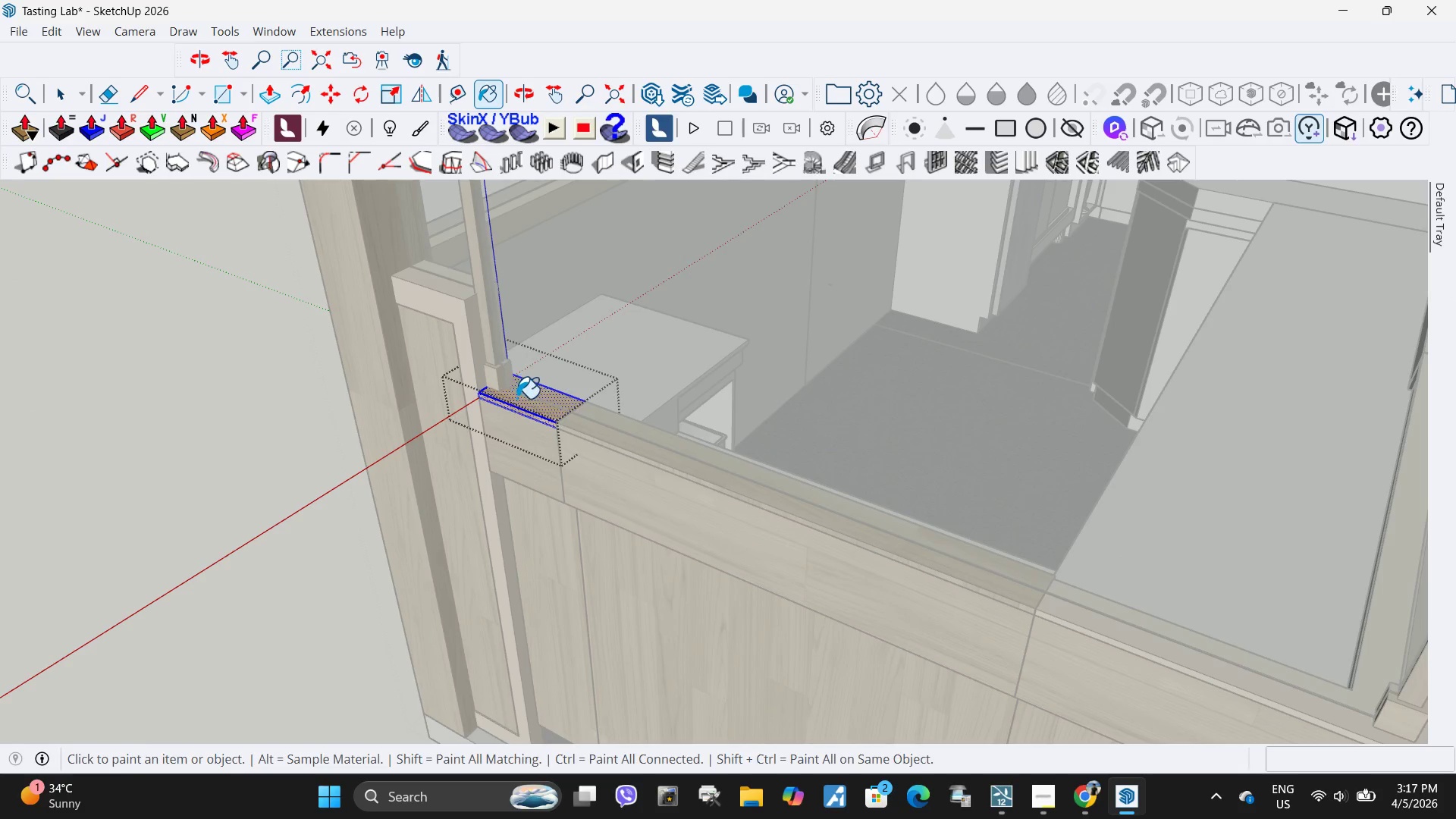 
key(Space)
 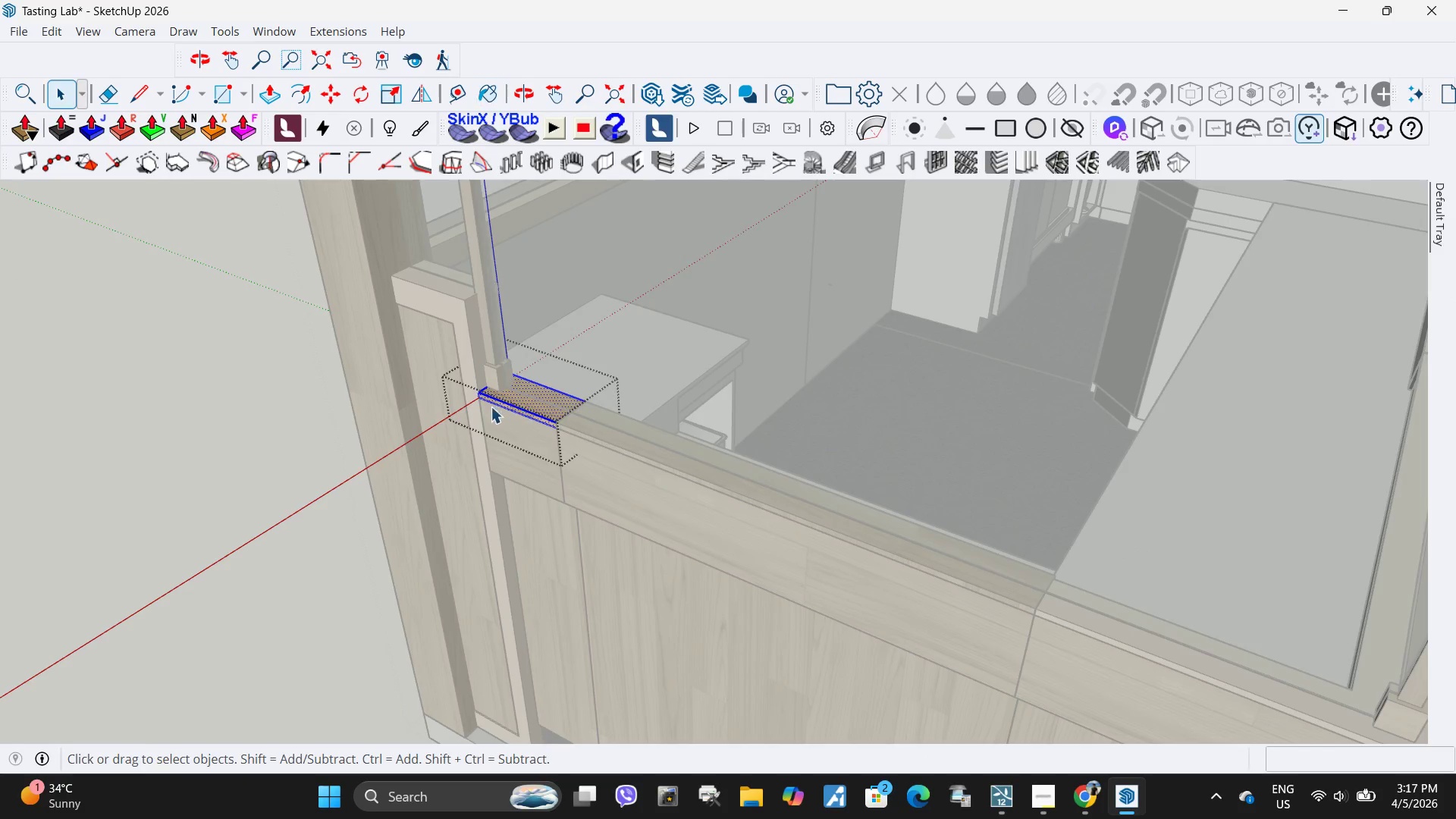 
key(Escape)
 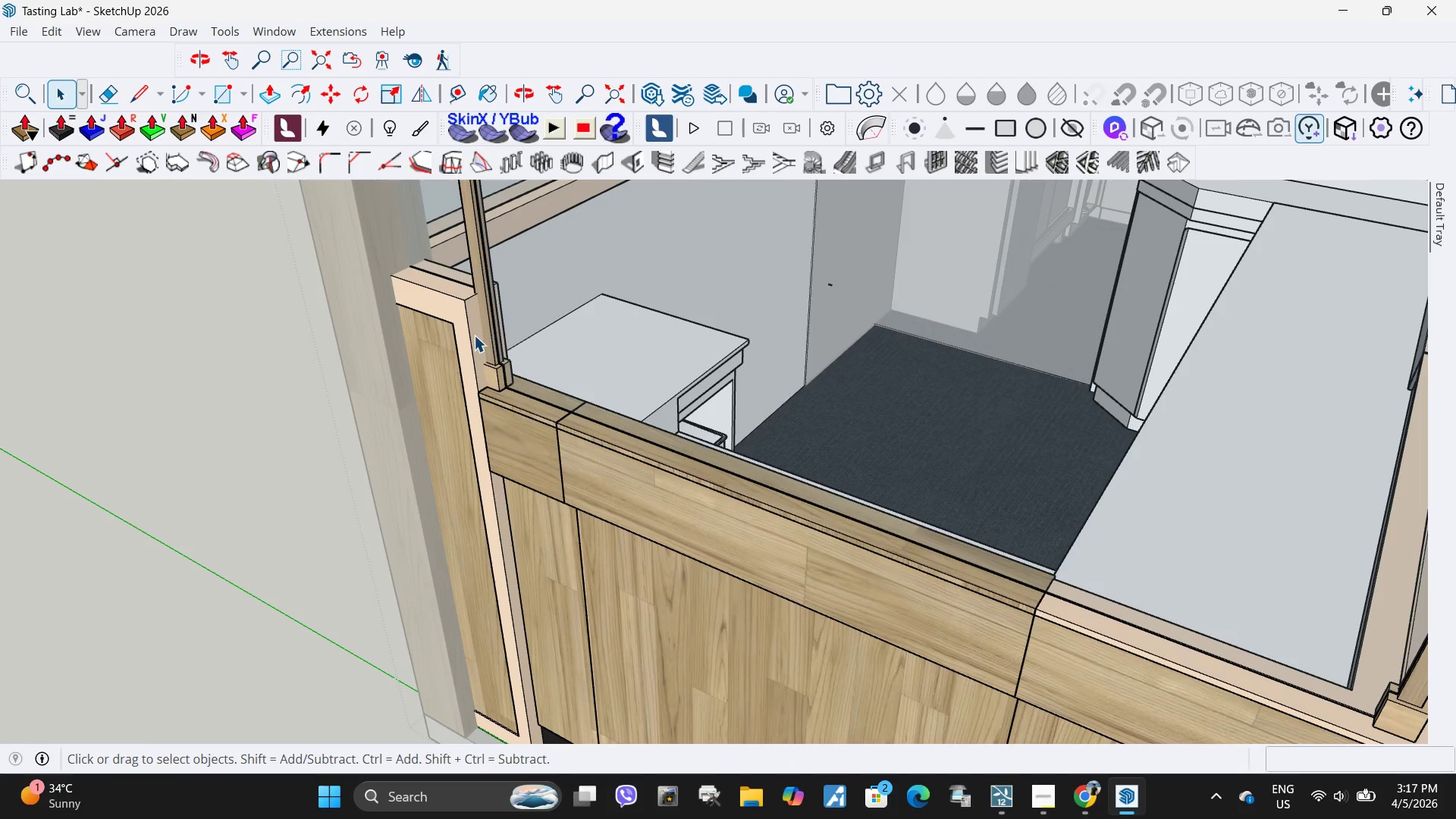 
double_click([474, 335])
 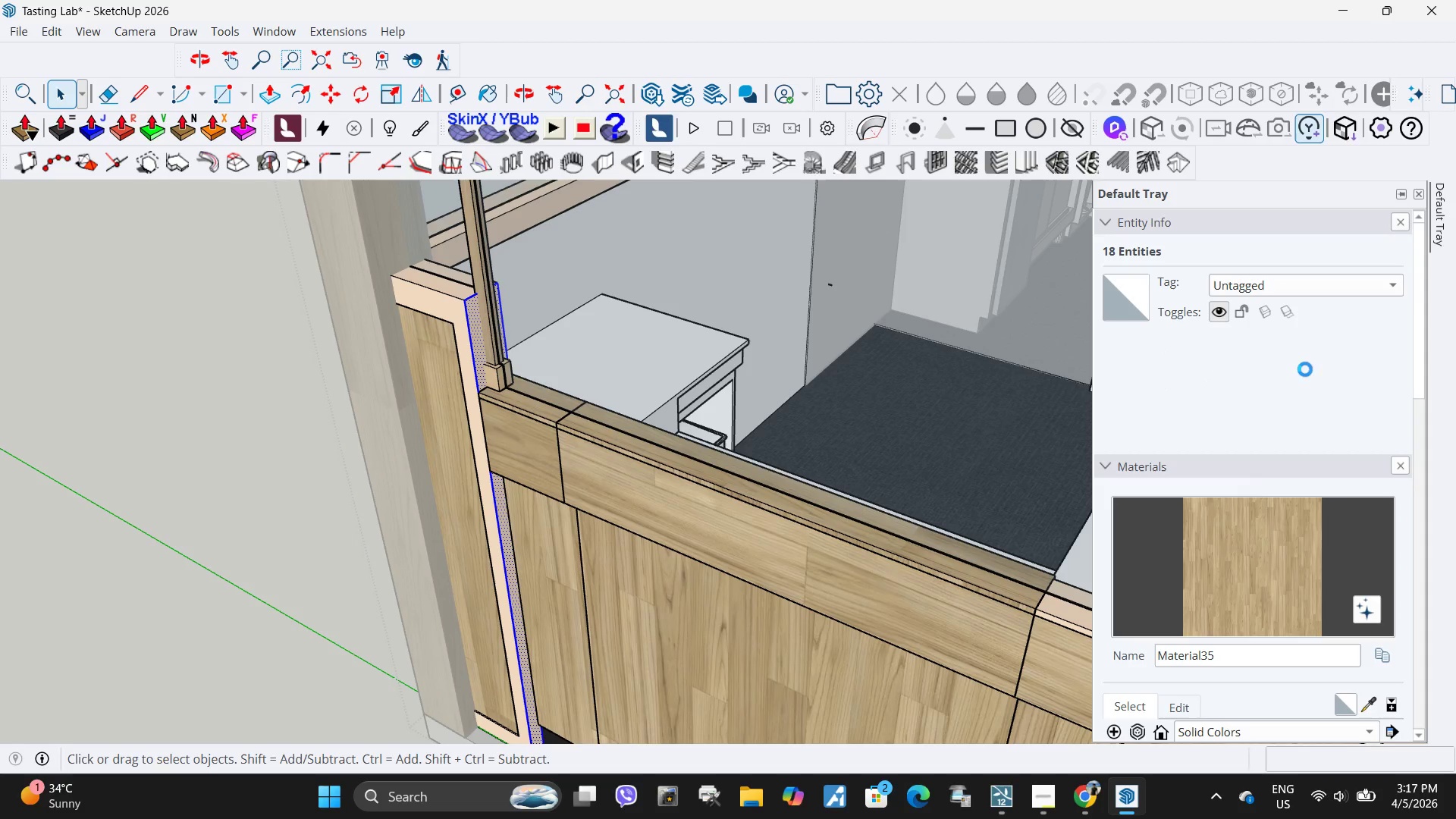 
left_click([1264, 595])
 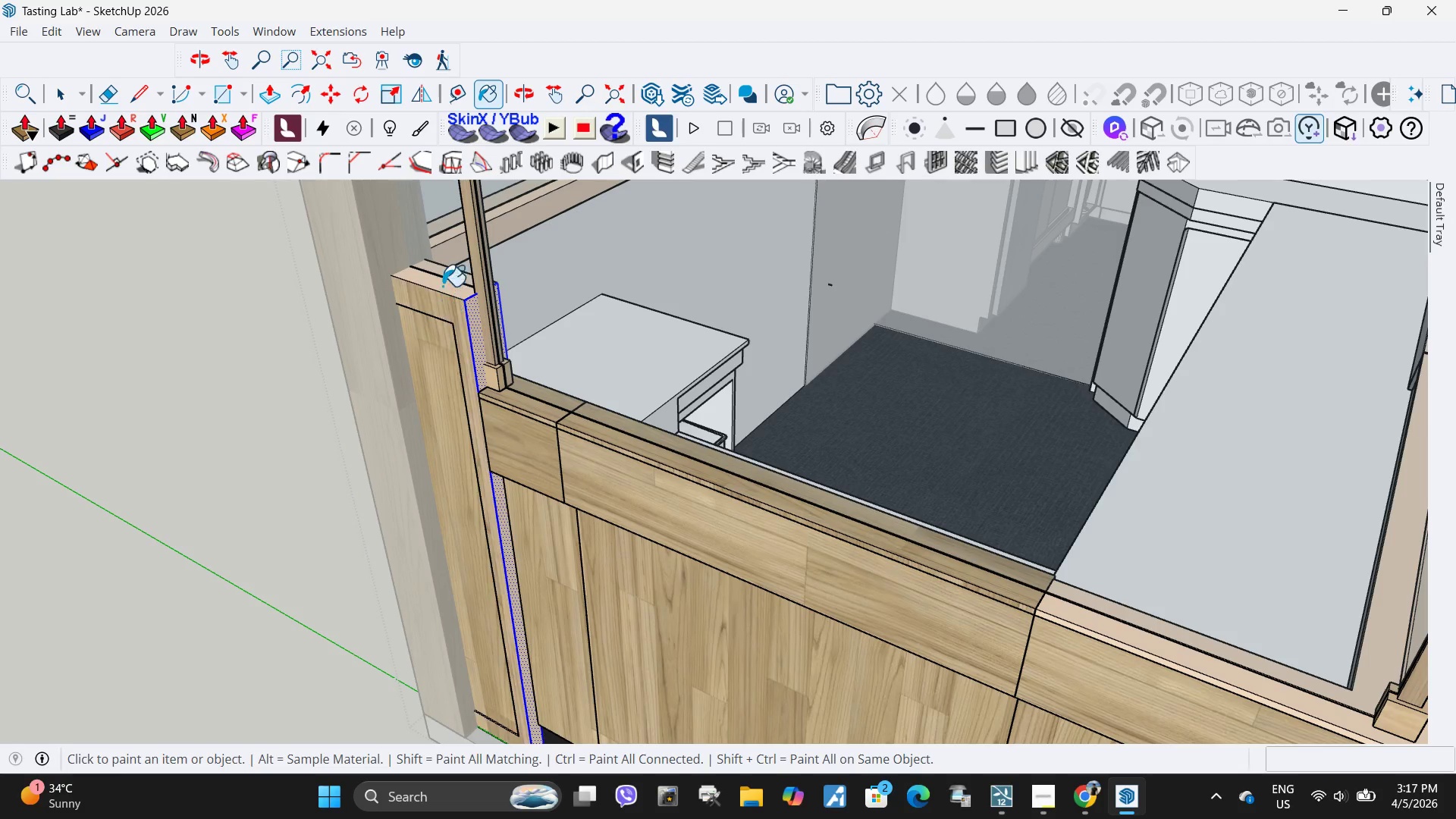 
double_click([444, 284])
 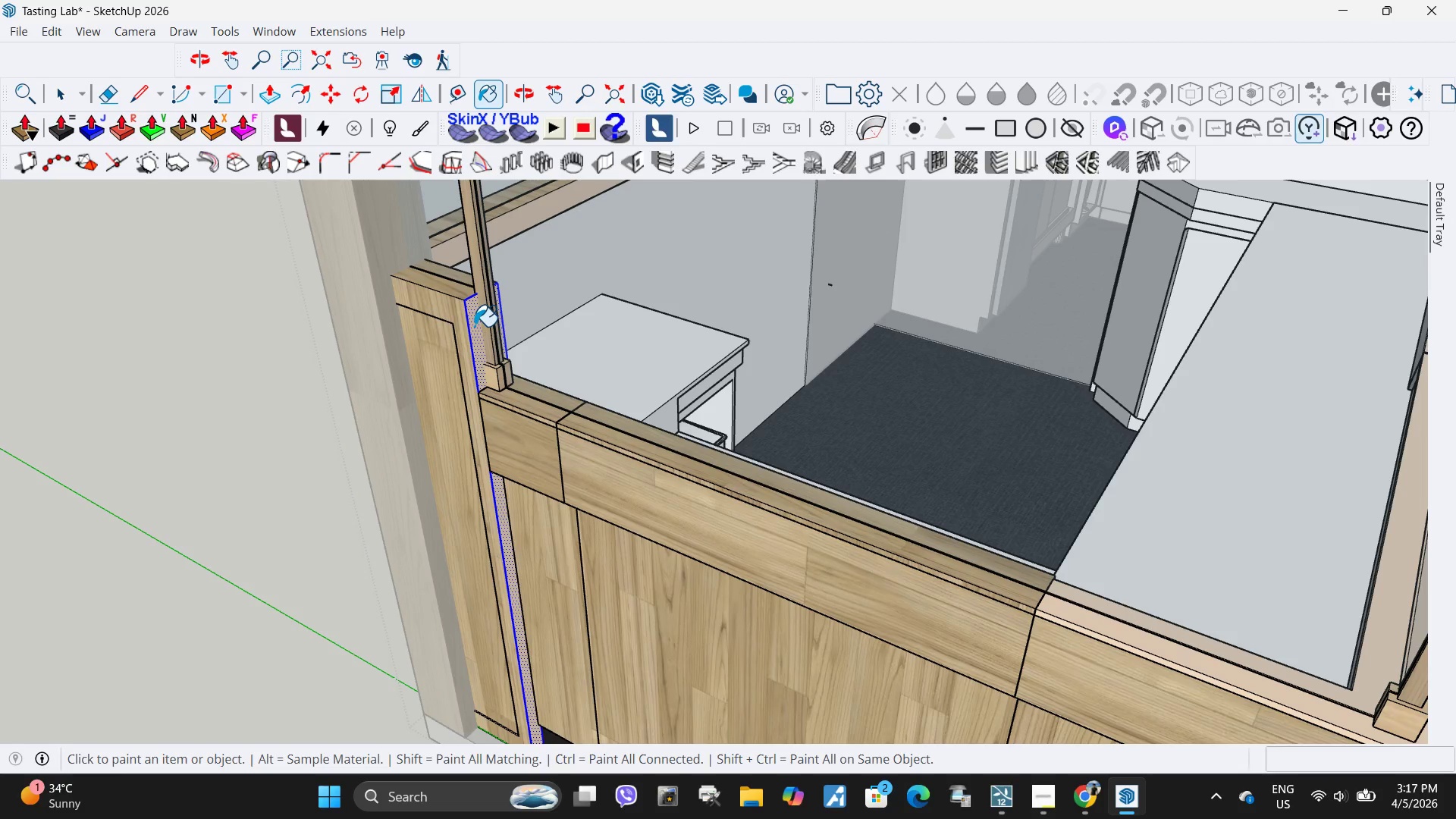 
left_click([474, 326])
 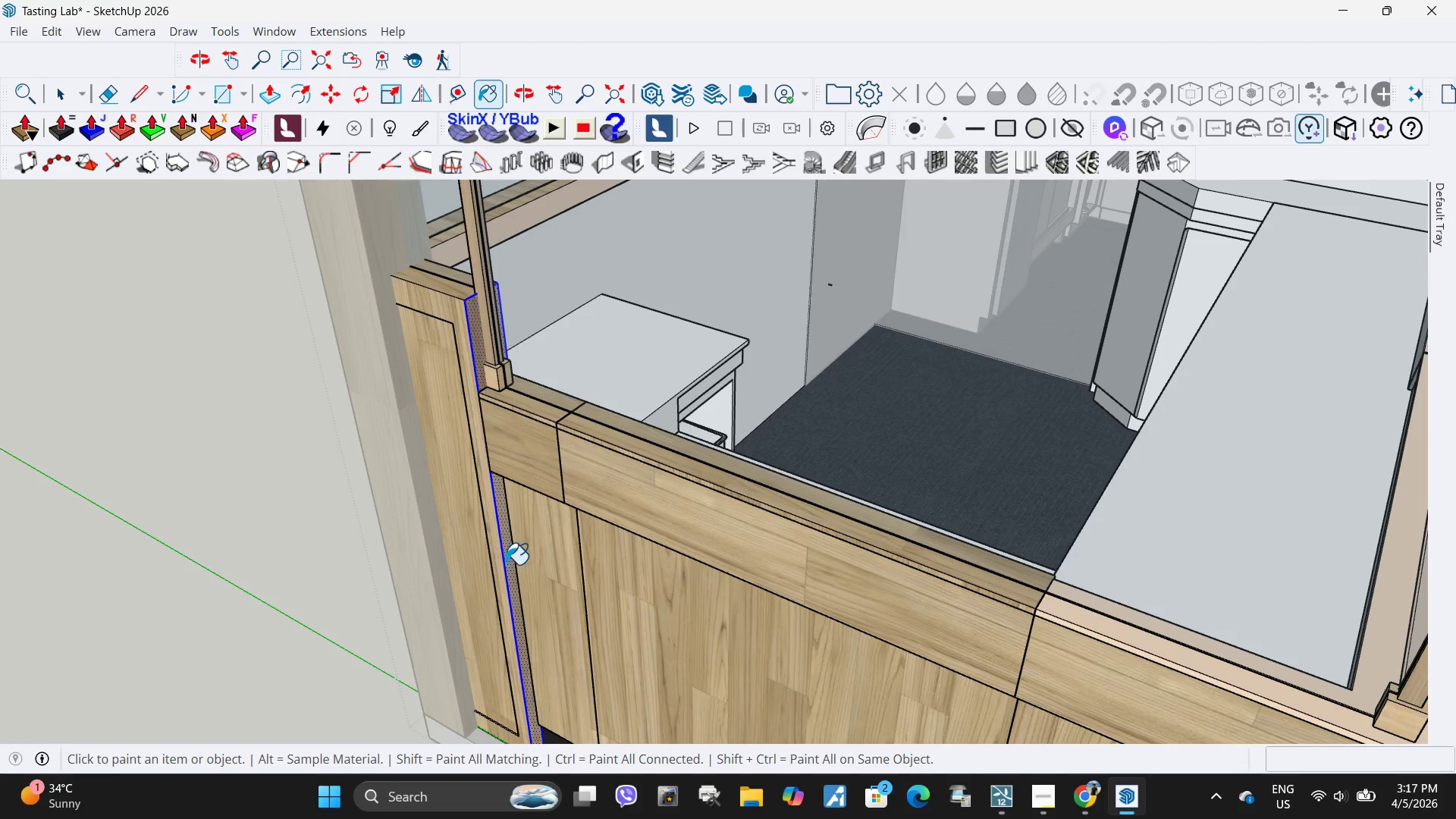 
left_click([506, 566])
 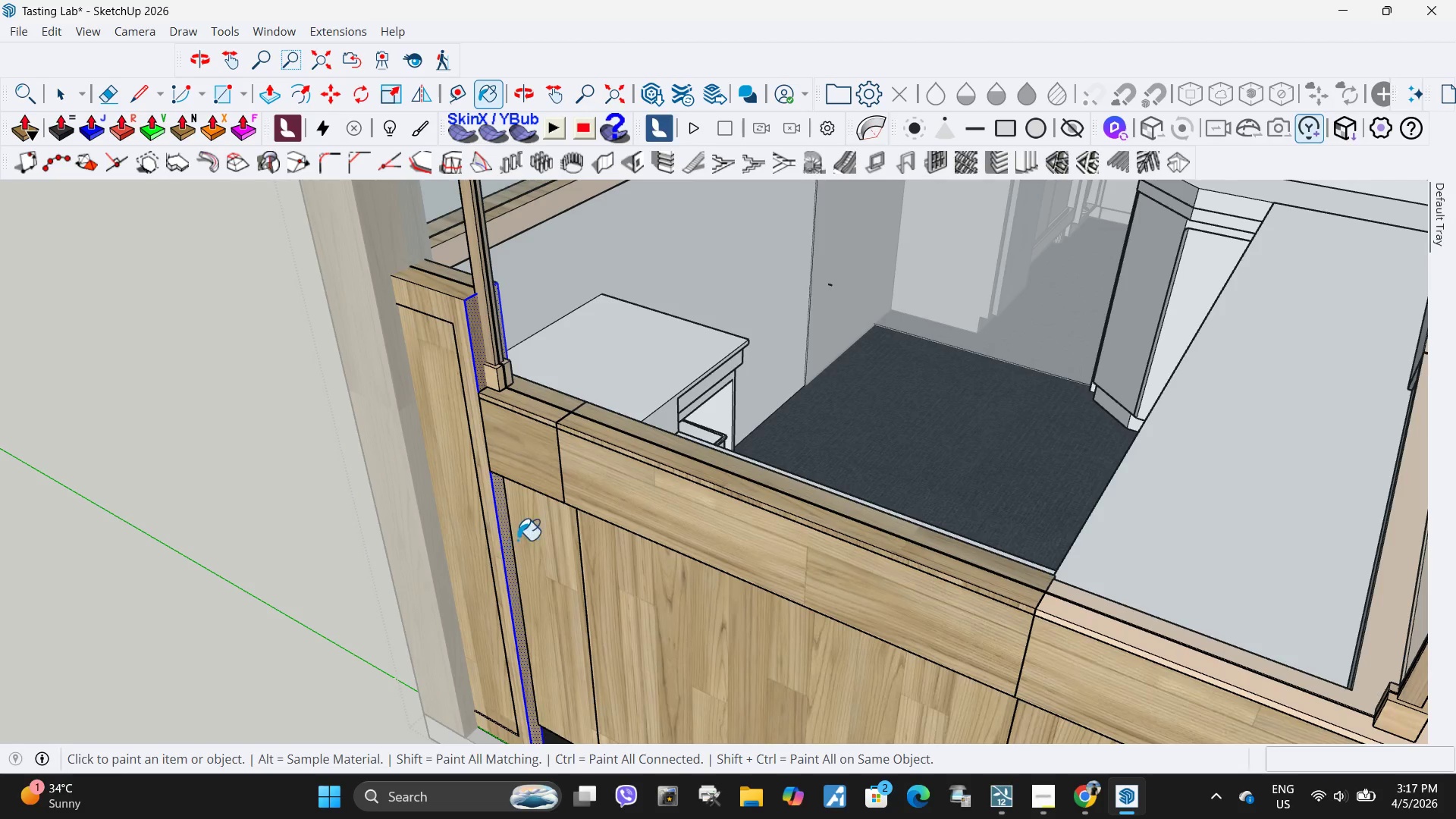 
scroll: coordinate [517, 540], scroll_direction: down, amount: 5.0
 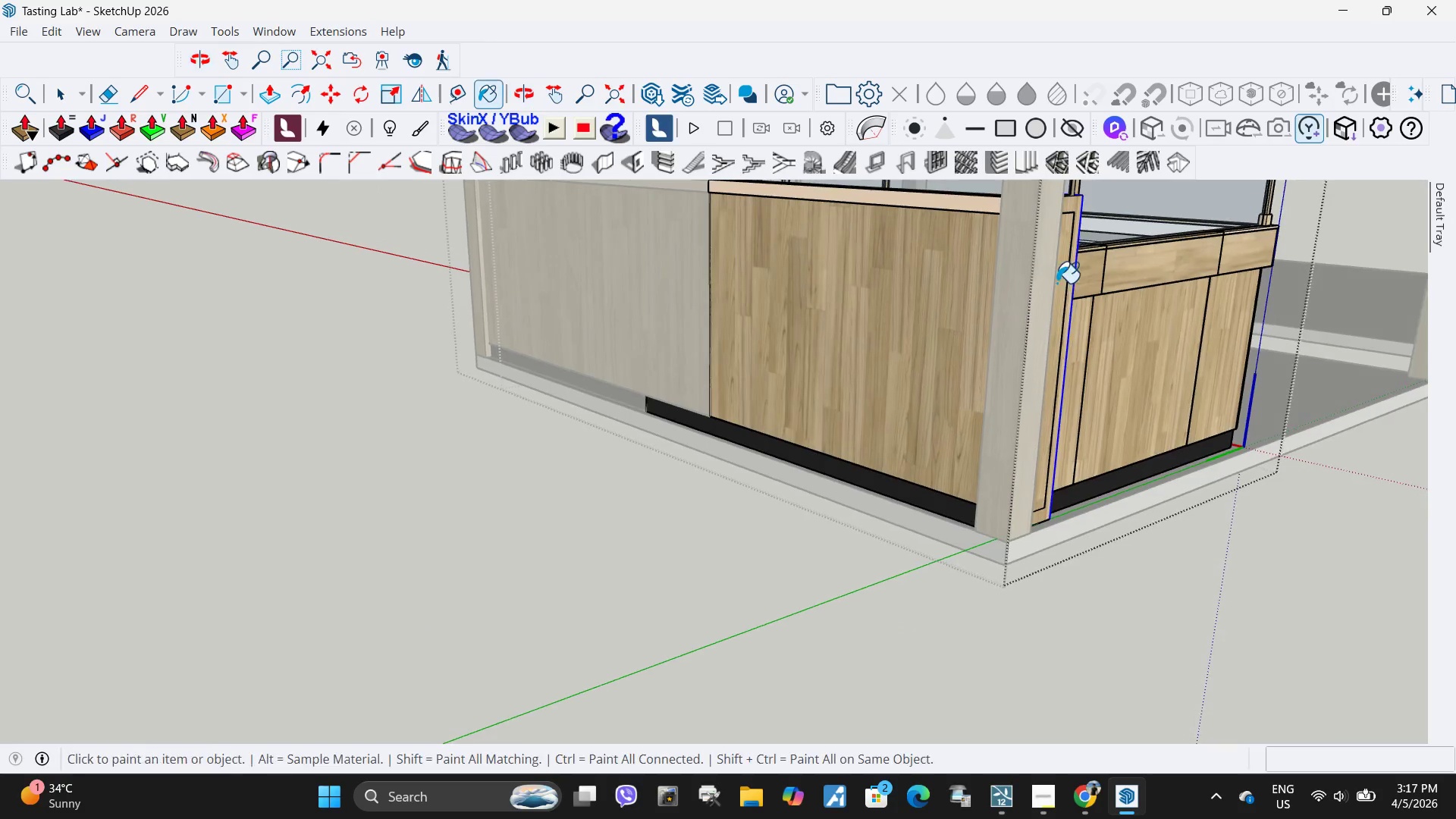 
scroll: coordinate [1073, 260], scroll_direction: up, amount: 8.0
 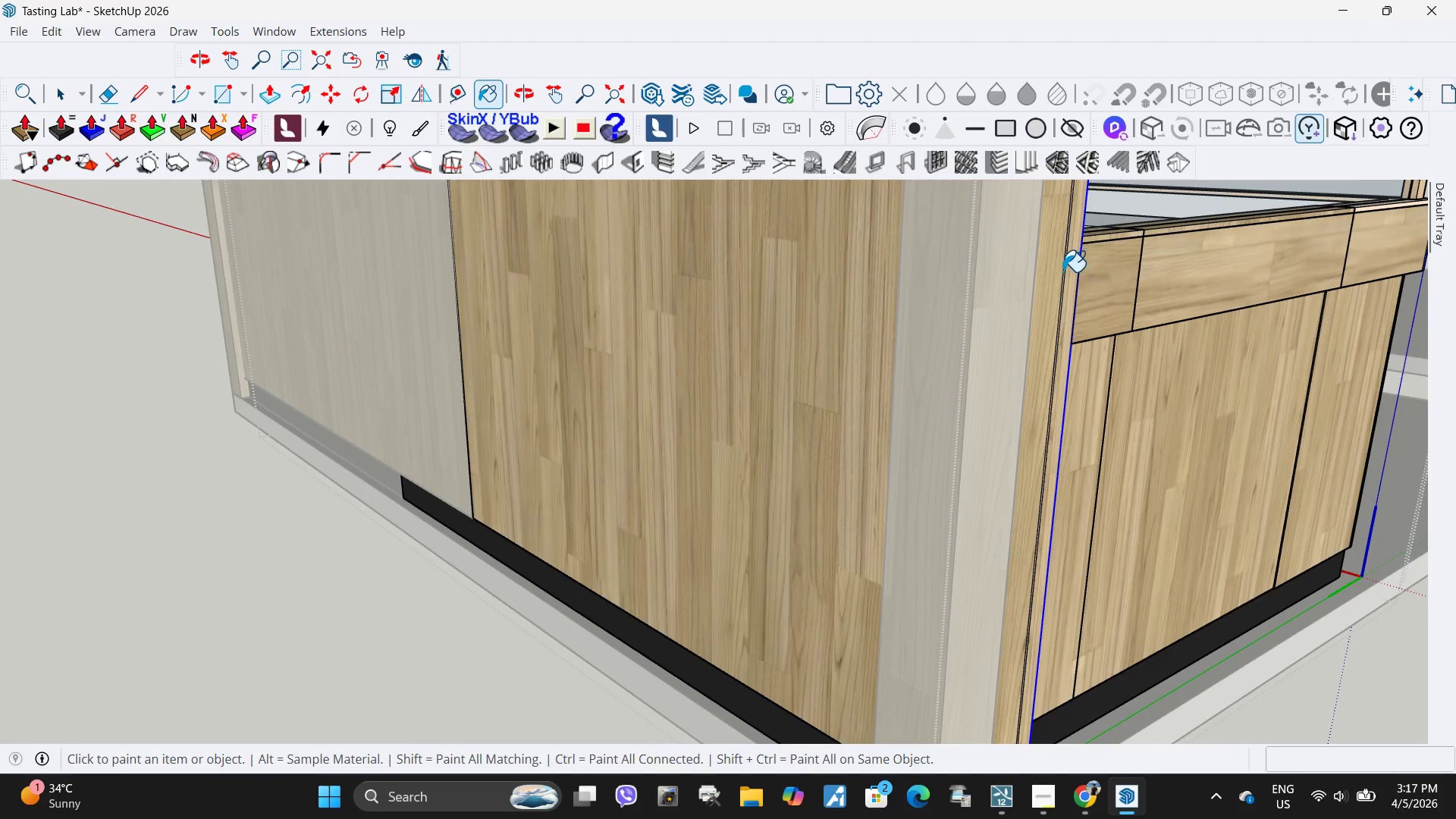 
scroll: coordinate [723, 444], scroll_direction: down, amount: 9.0
 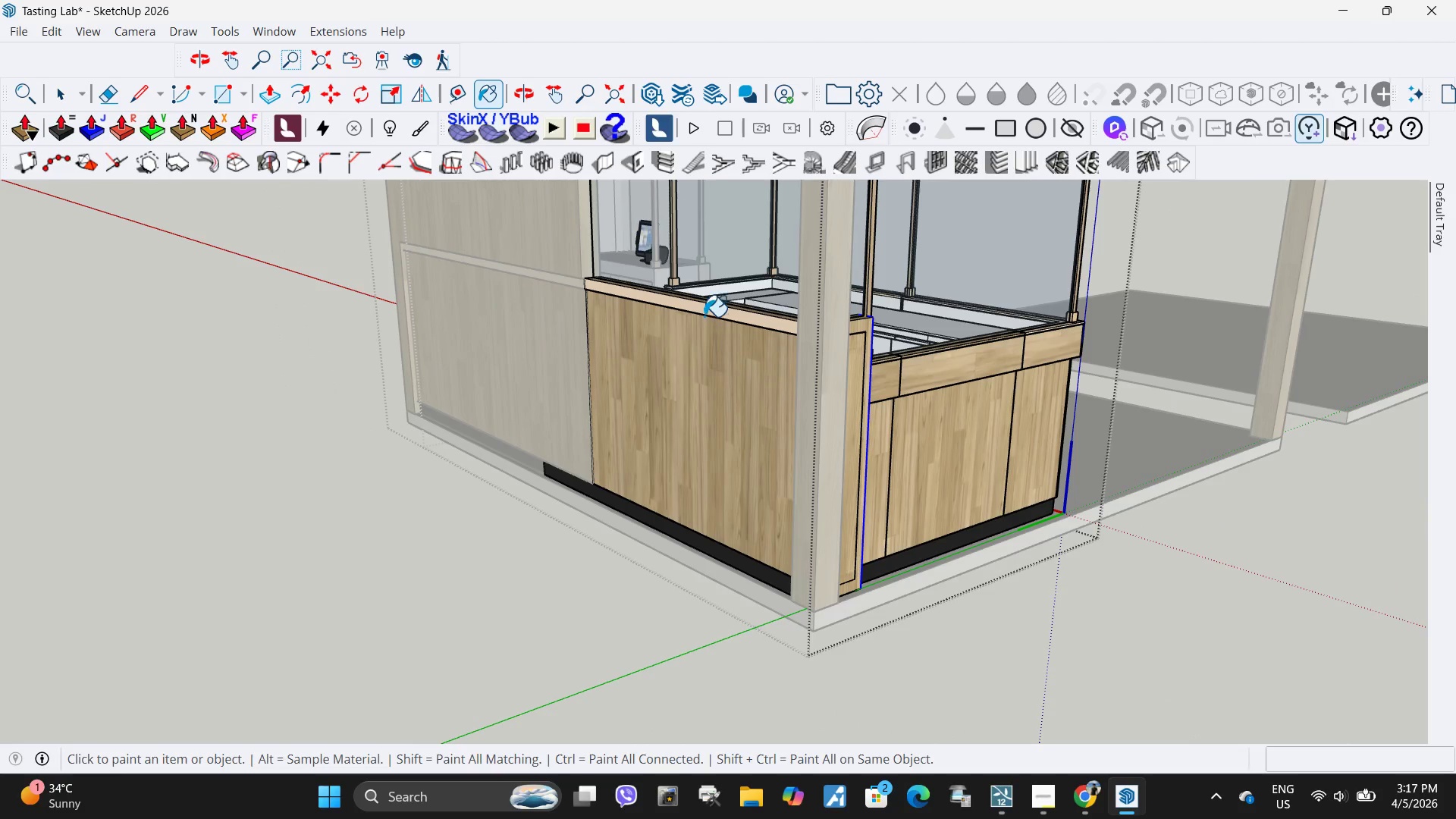 
left_click([704, 315])
 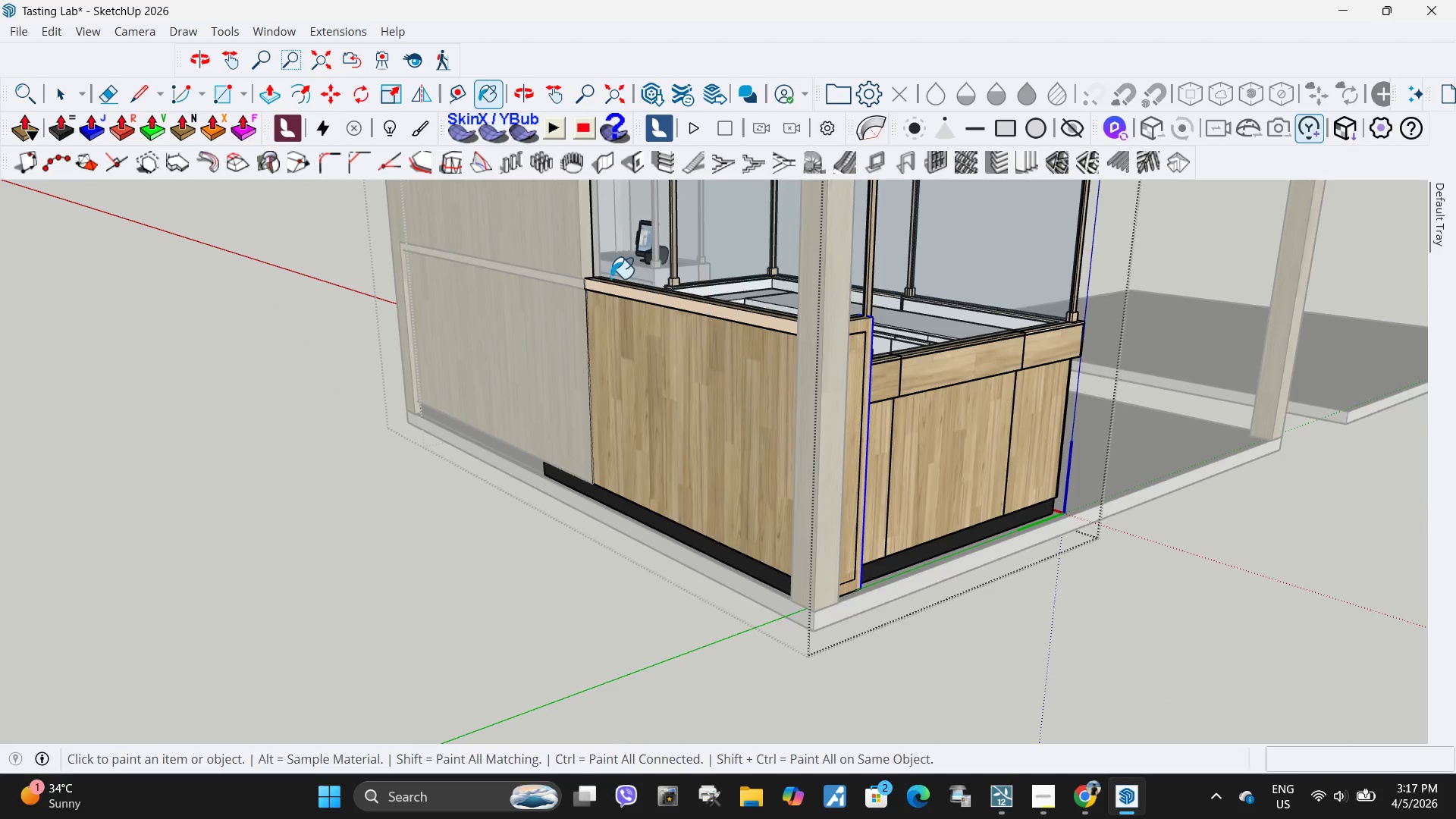 
left_click([605, 293])
 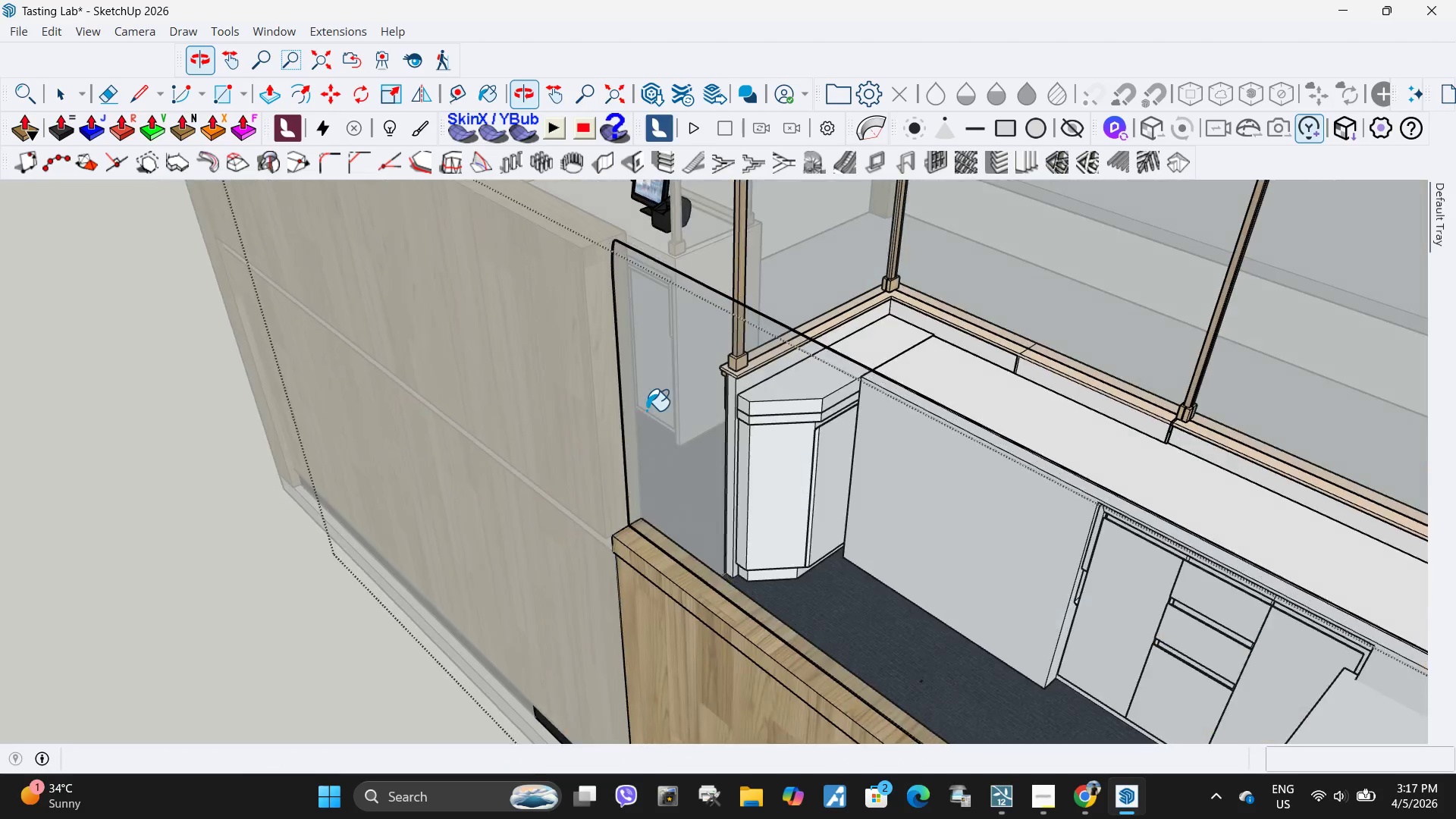 
scroll: coordinate [598, 312], scroll_direction: up, amount: 7.0
 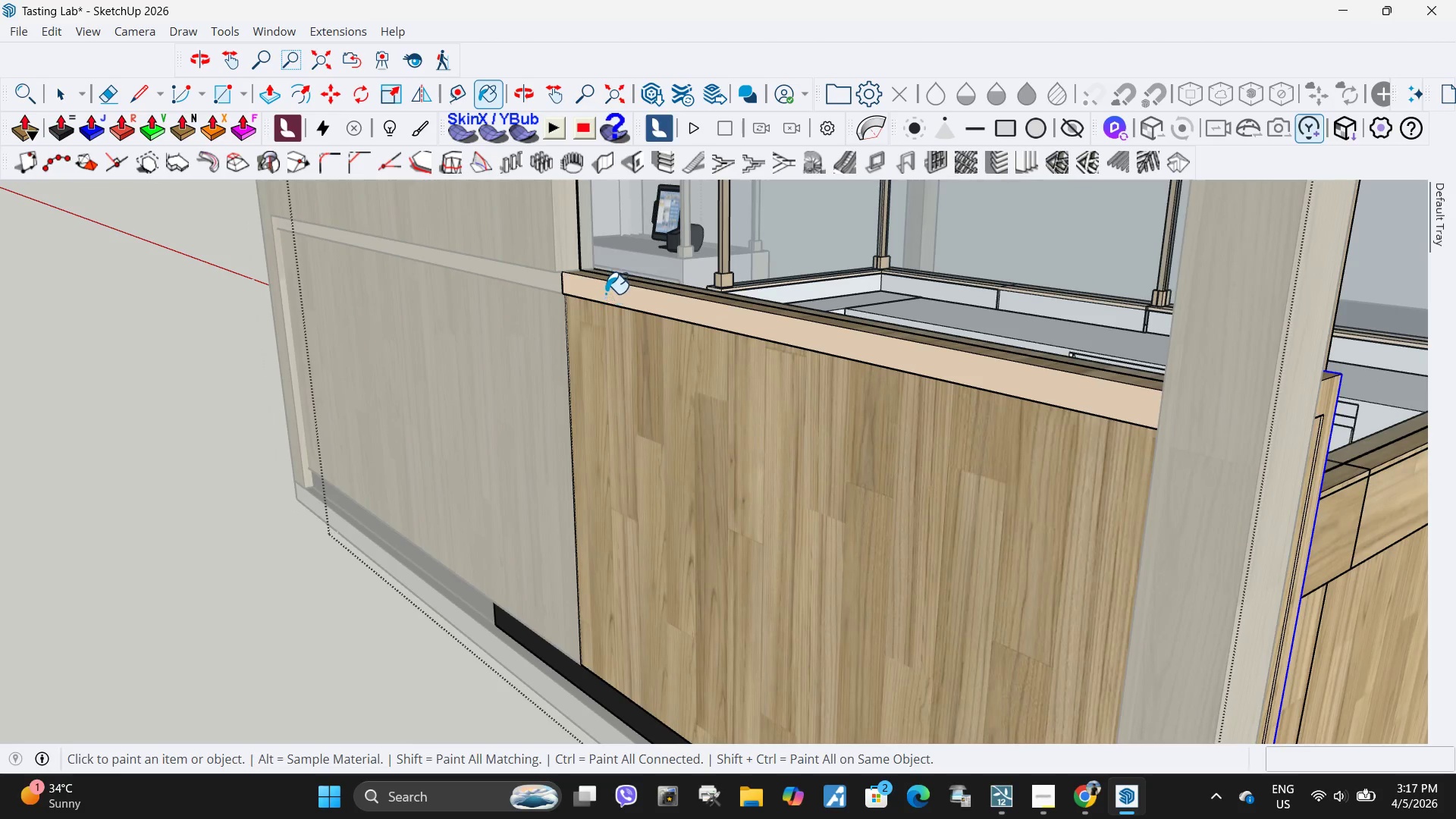 
scroll: coordinate [675, 340], scroll_direction: down, amount: 2.0
 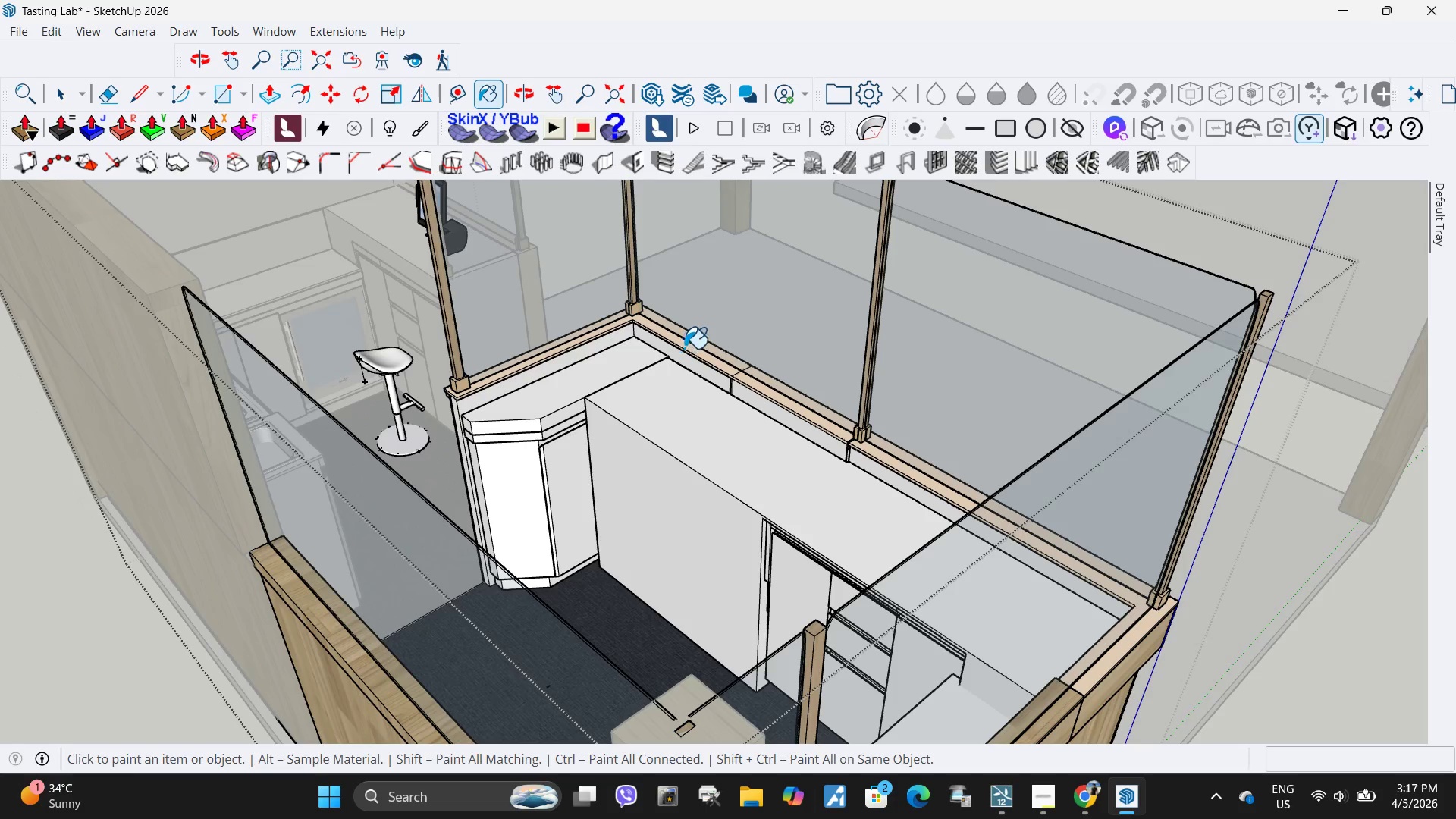 
double_click([684, 345])
 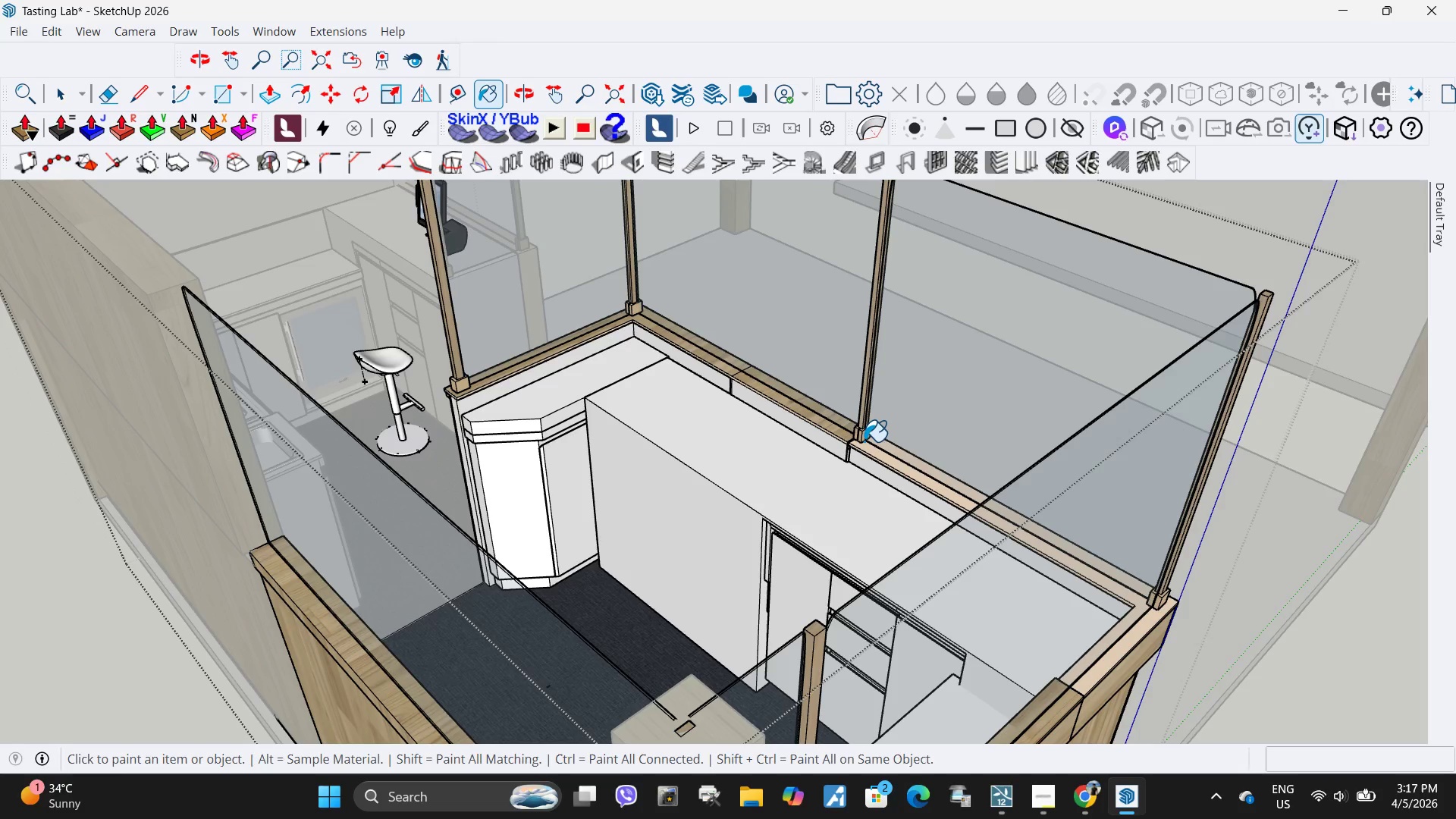 
left_click([861, 453])
 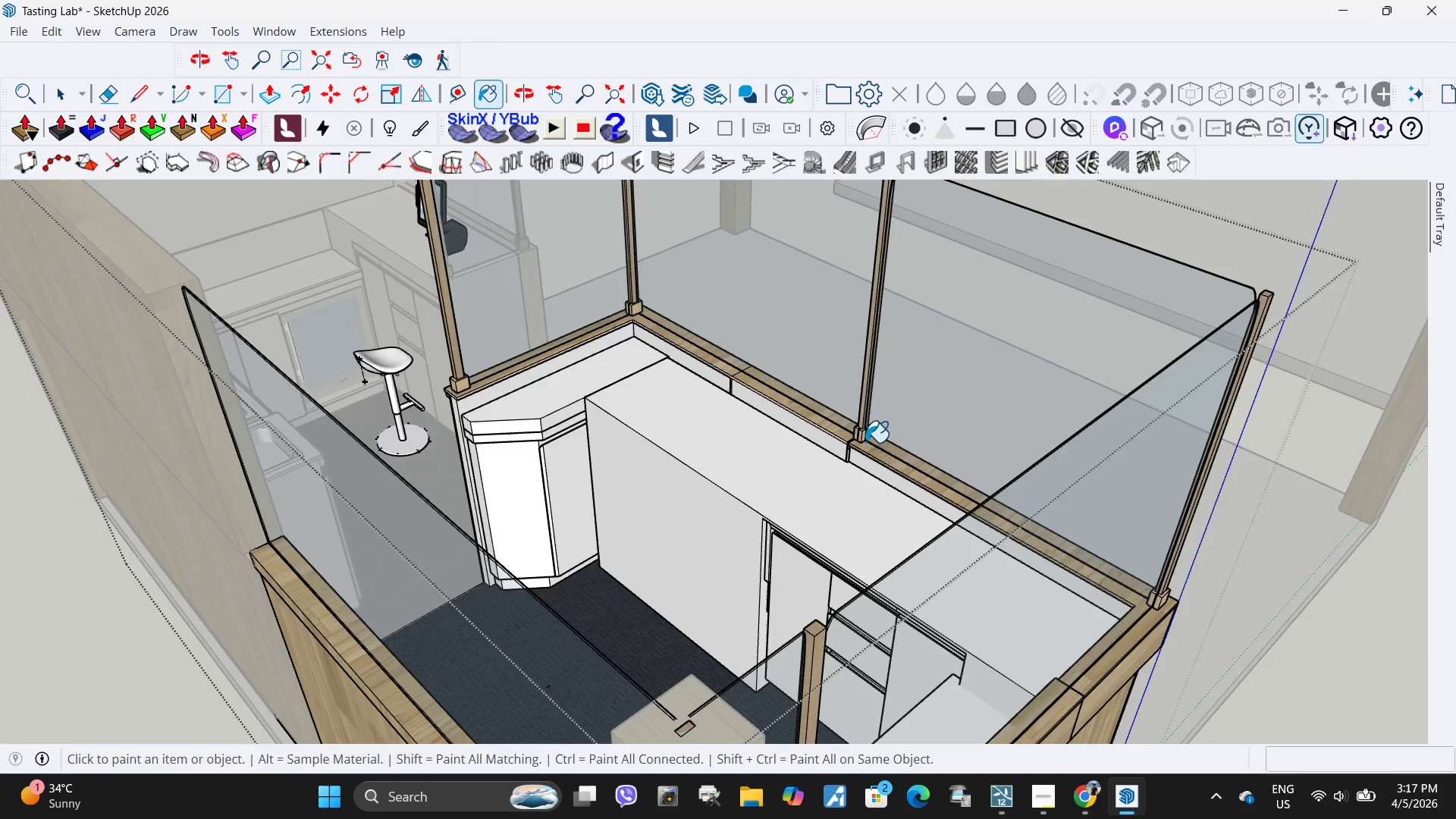 
scroll: coordinate [720, 311], scroll_direction: up, amount: 16.0
 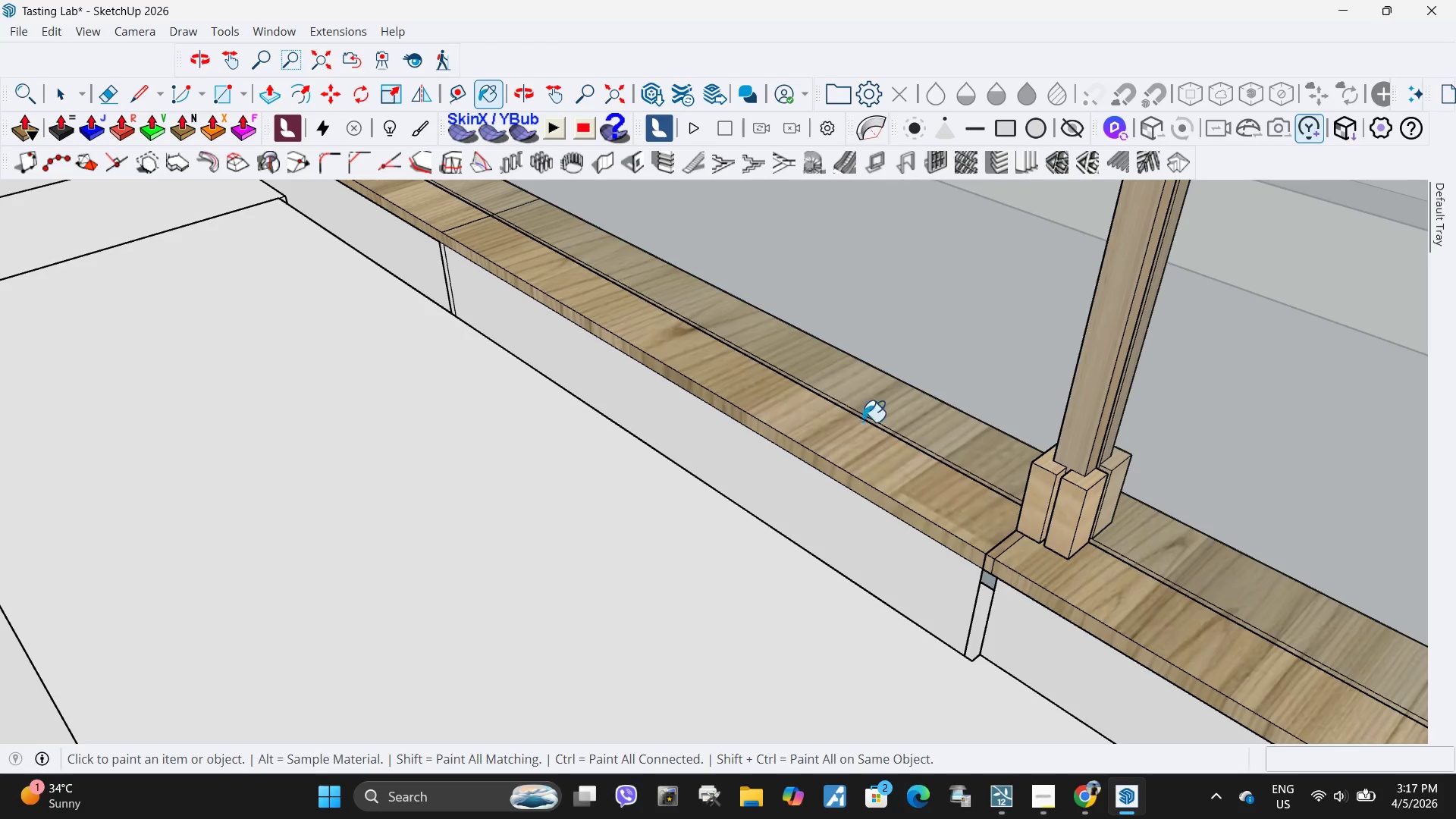 
left_click([500, 320])
 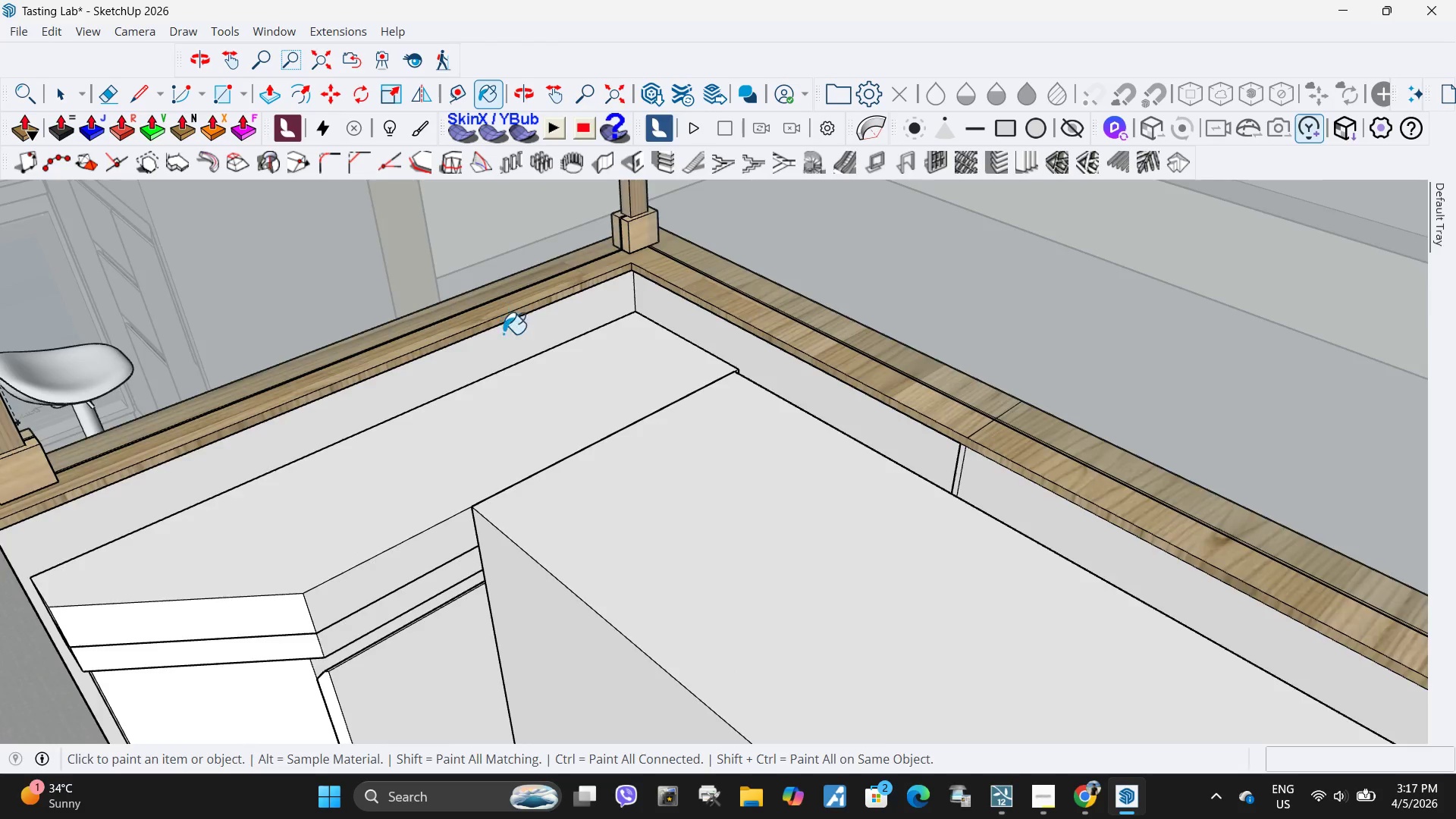 
scroll: coordinate [833, 416], scroll_direction: down, amount: 21.0
 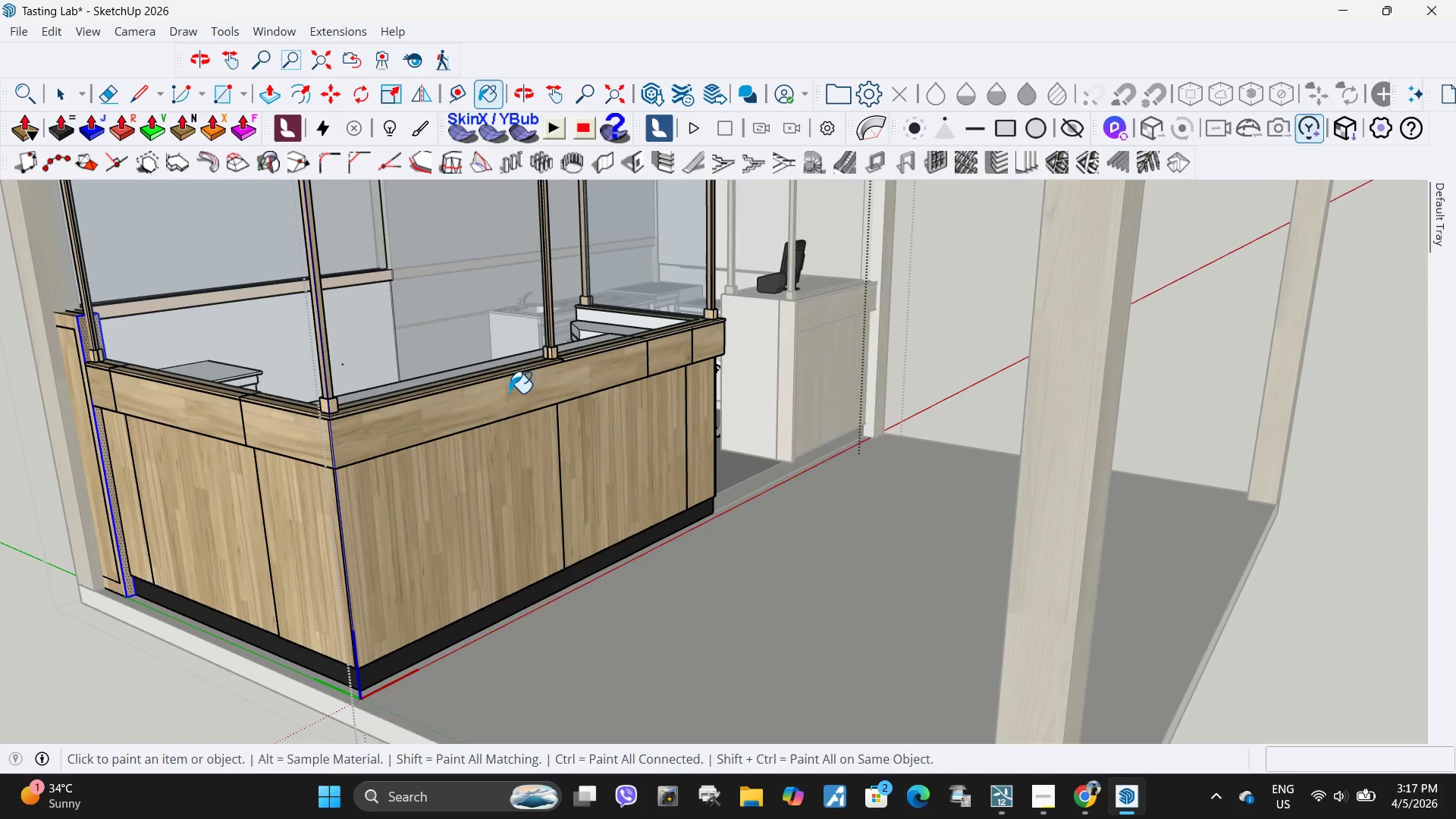 
scroll: coordinate [290, 403], scroll_direction: up, amount: 5.0
 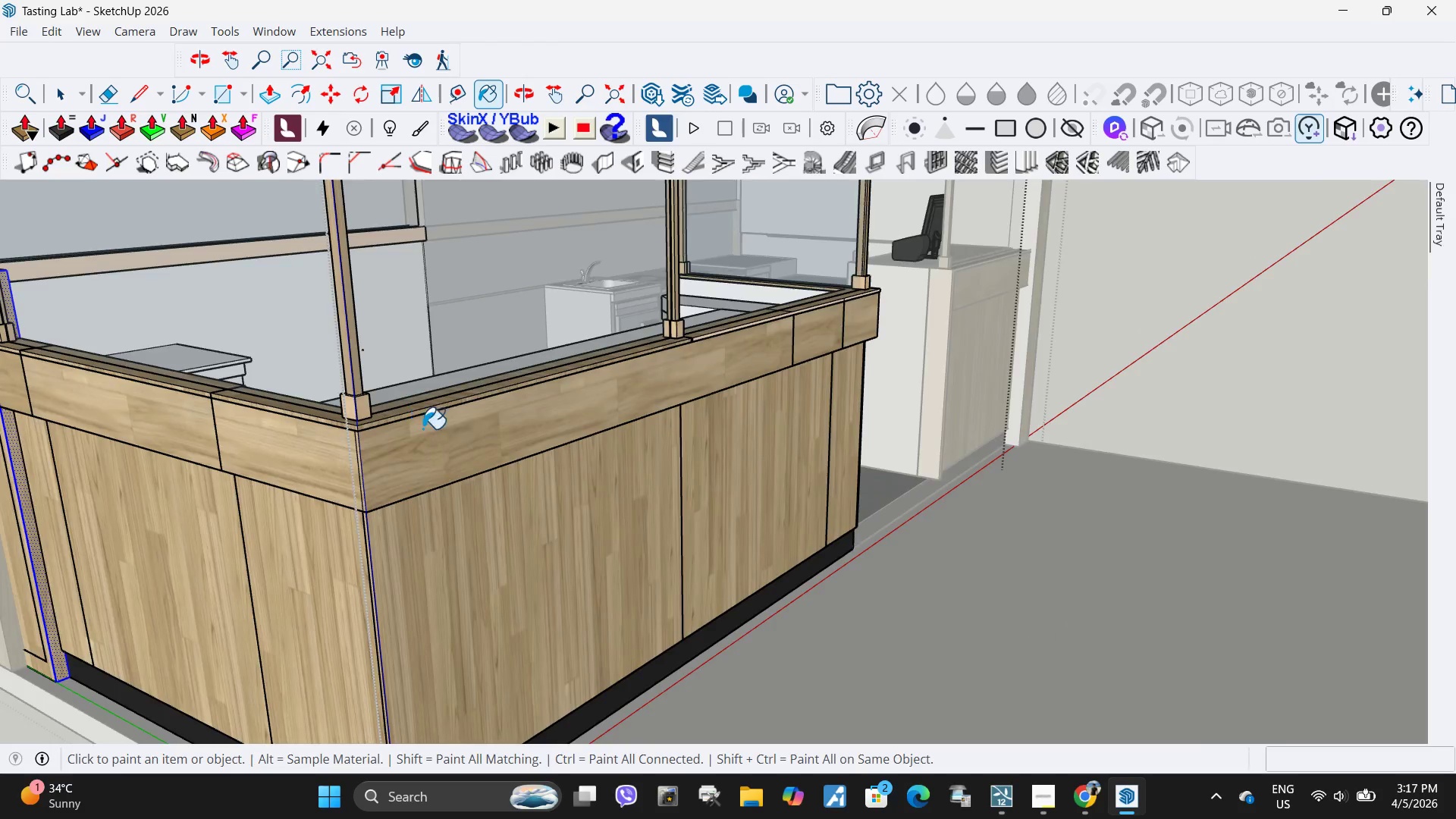 
key(Space)
 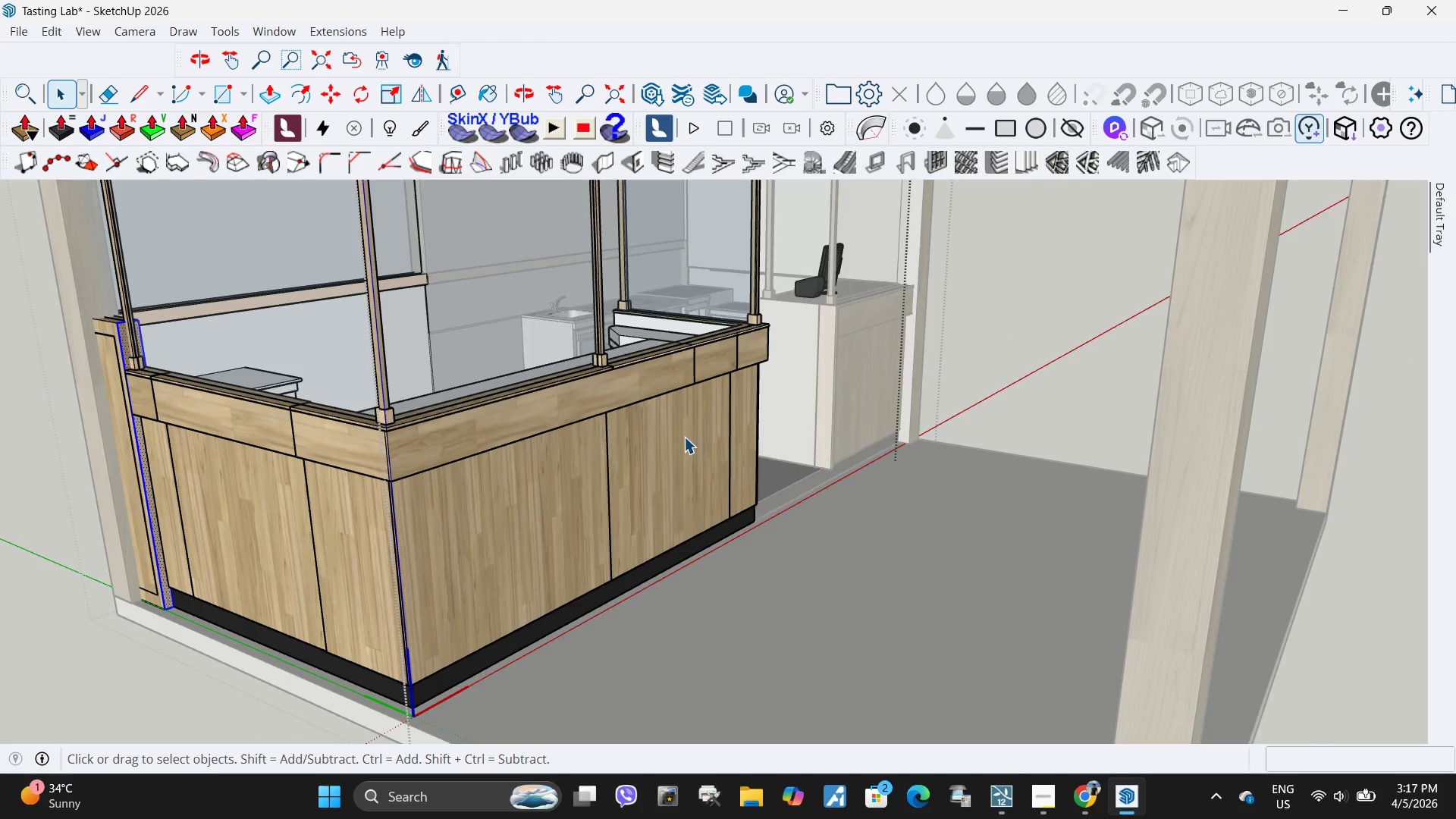 
scroll: coordinate [454, 438], scroll_direction: down, amount: 5.0
 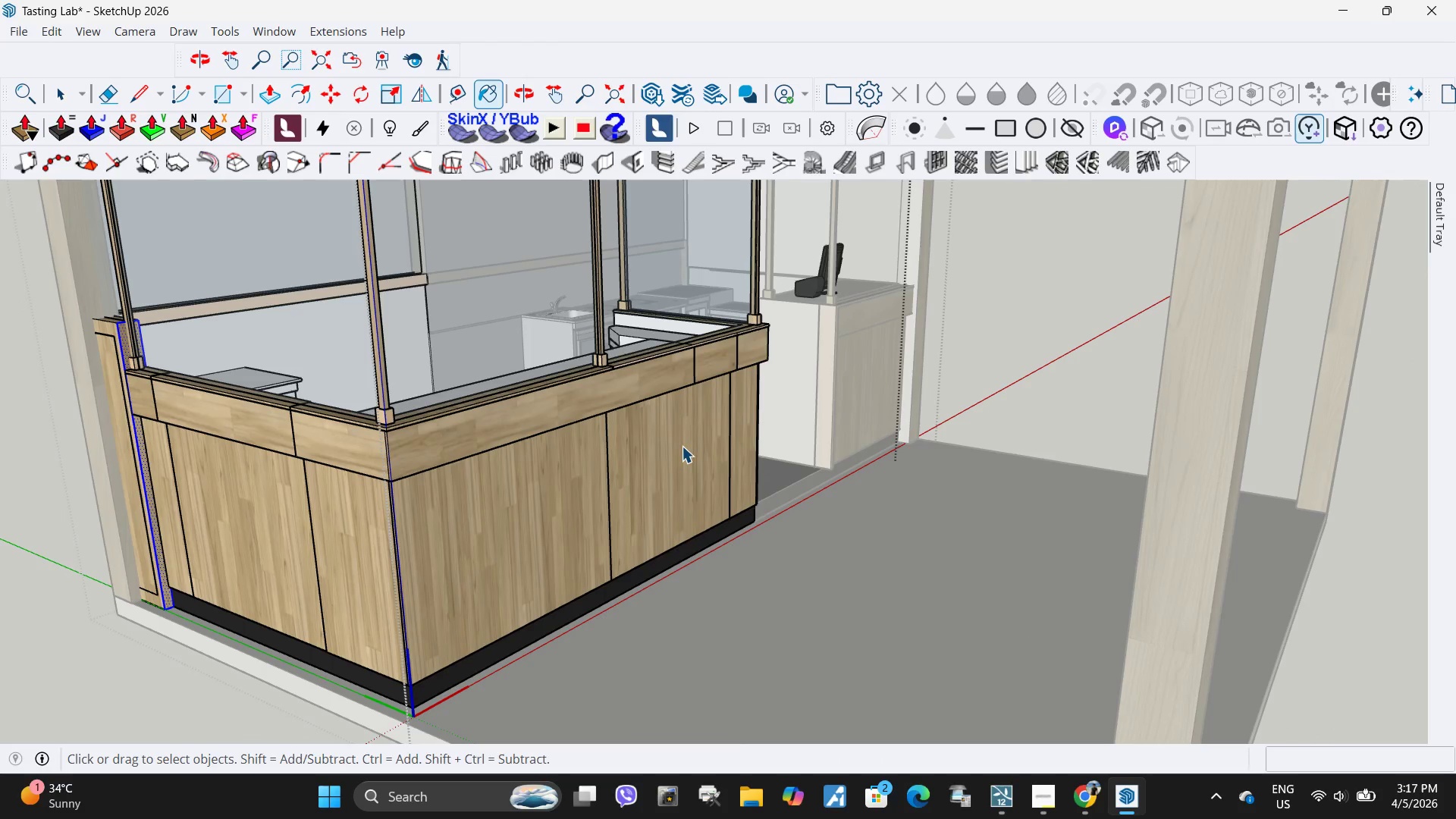 
key(Escape)
 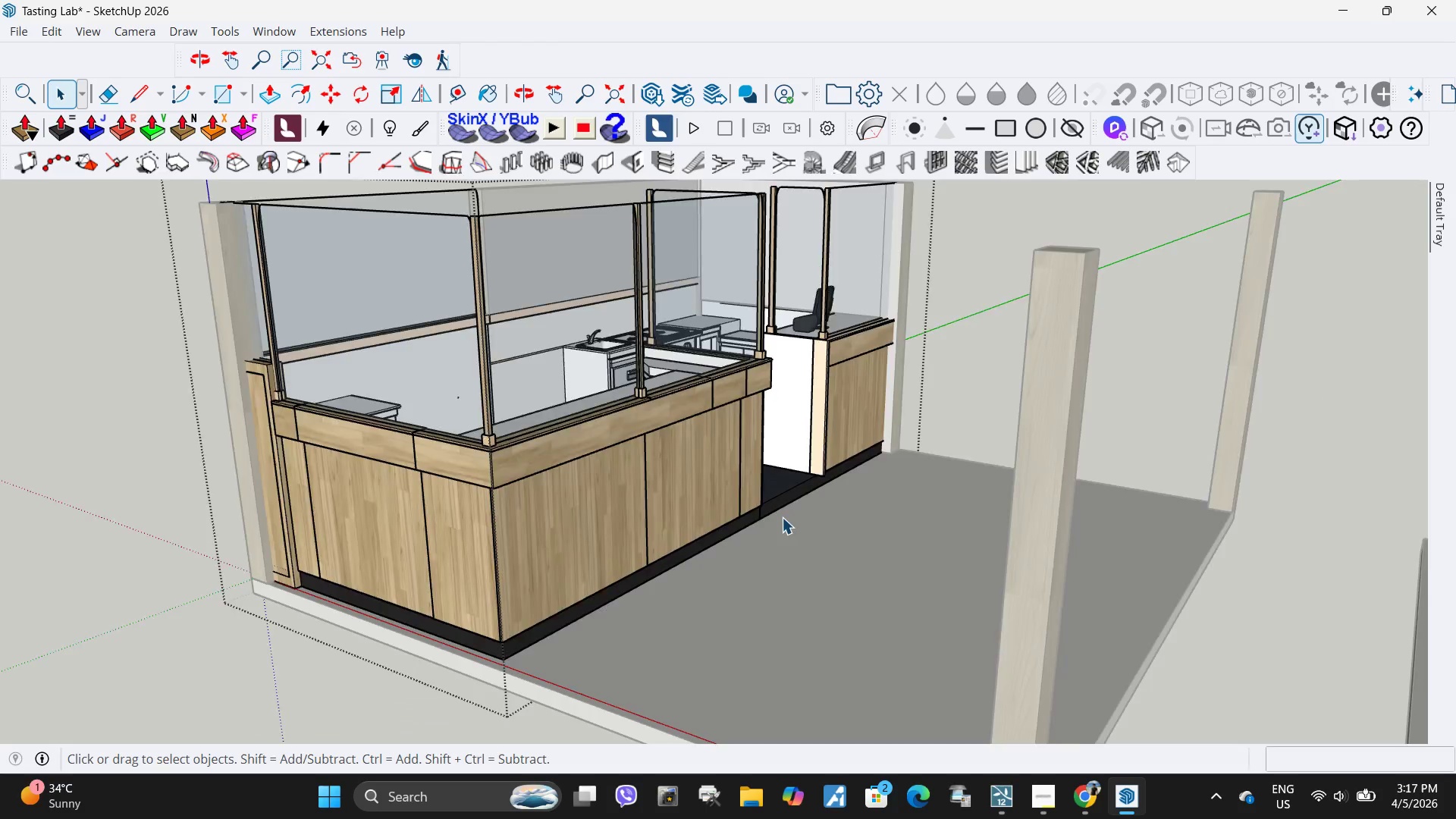 
scroll: coordinate [781, 519], scroll_direction: down, amount: 7.0
 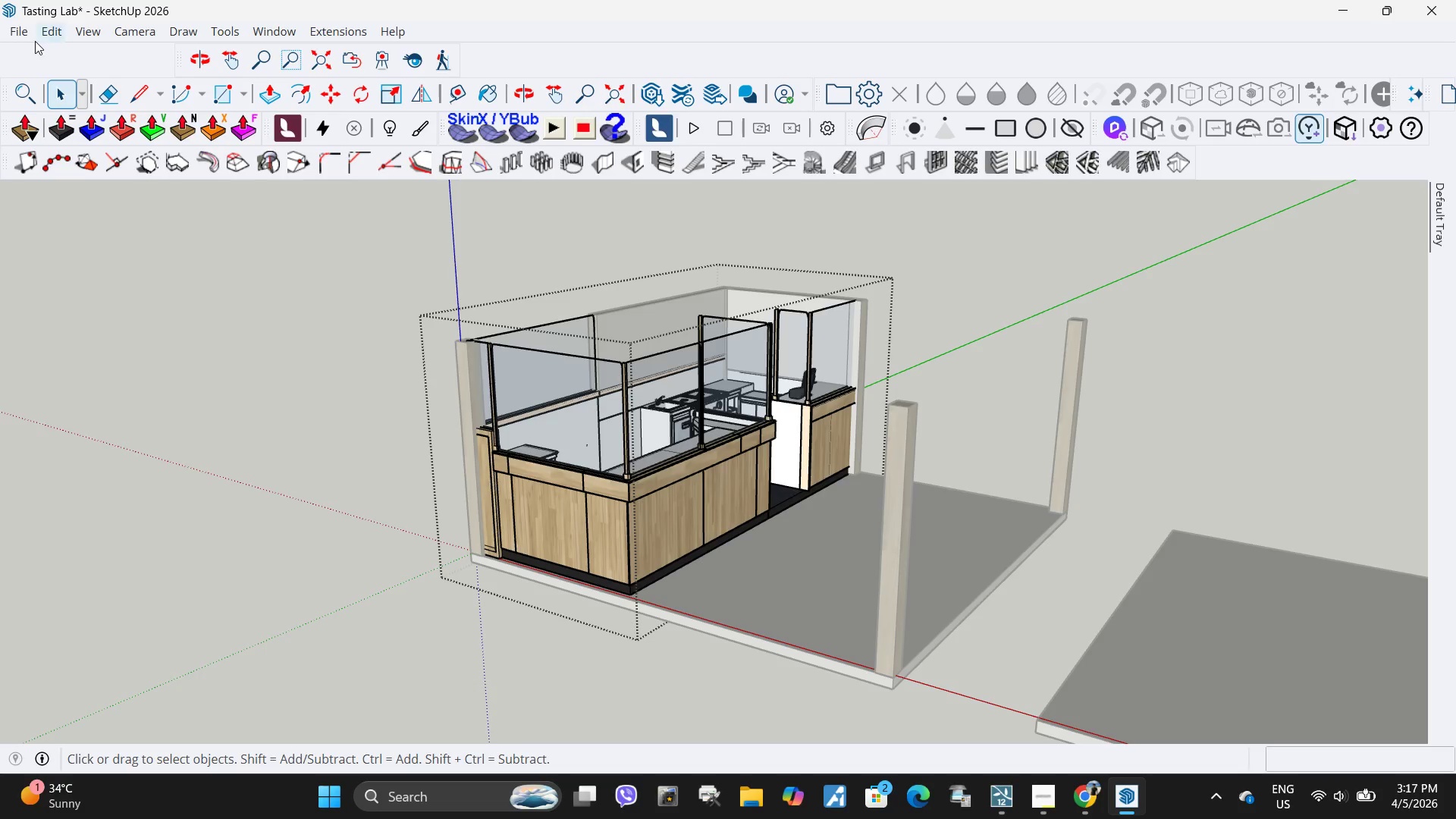 
left_click([25, 39])
 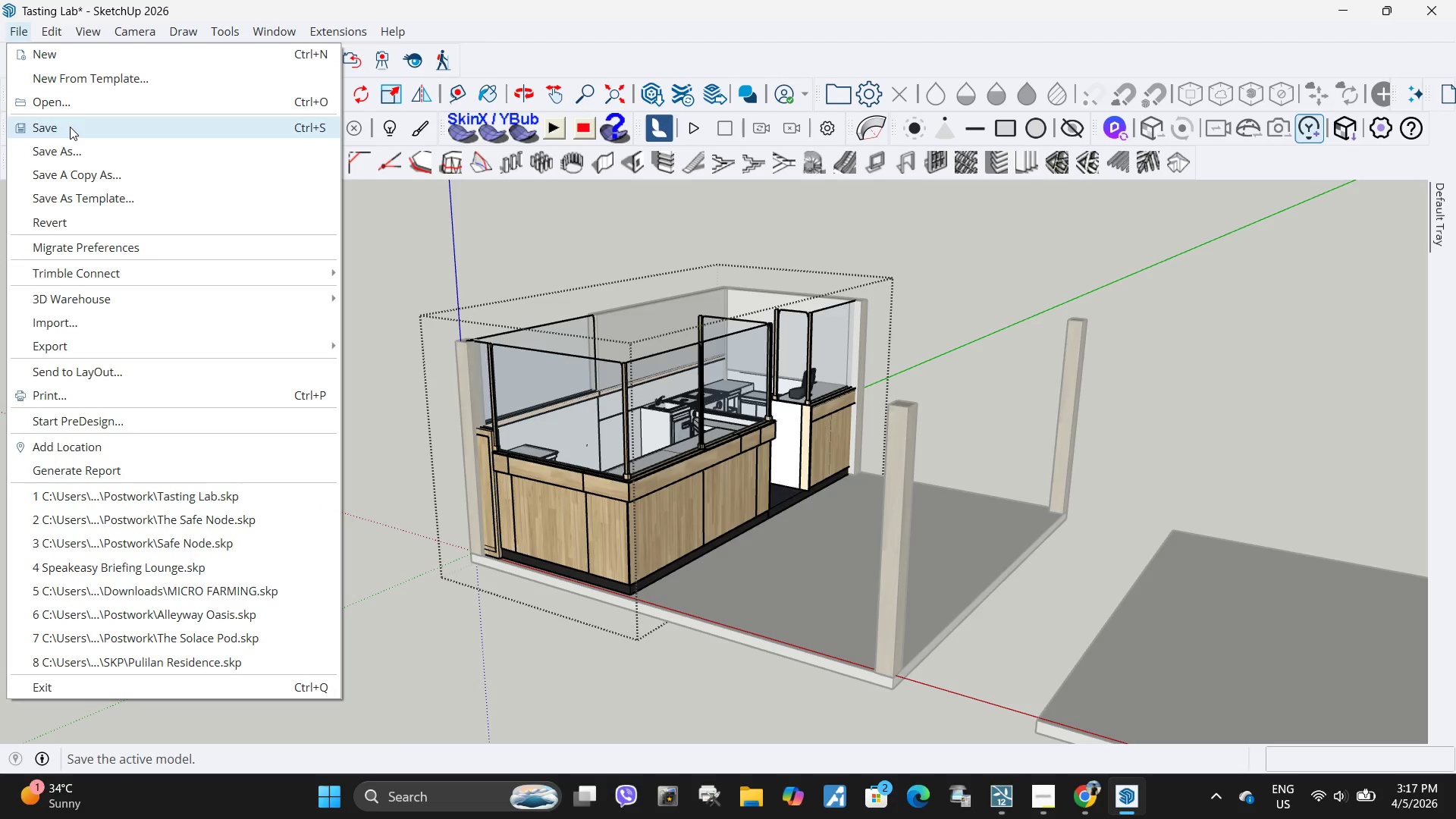 
left_click([70, 127])
 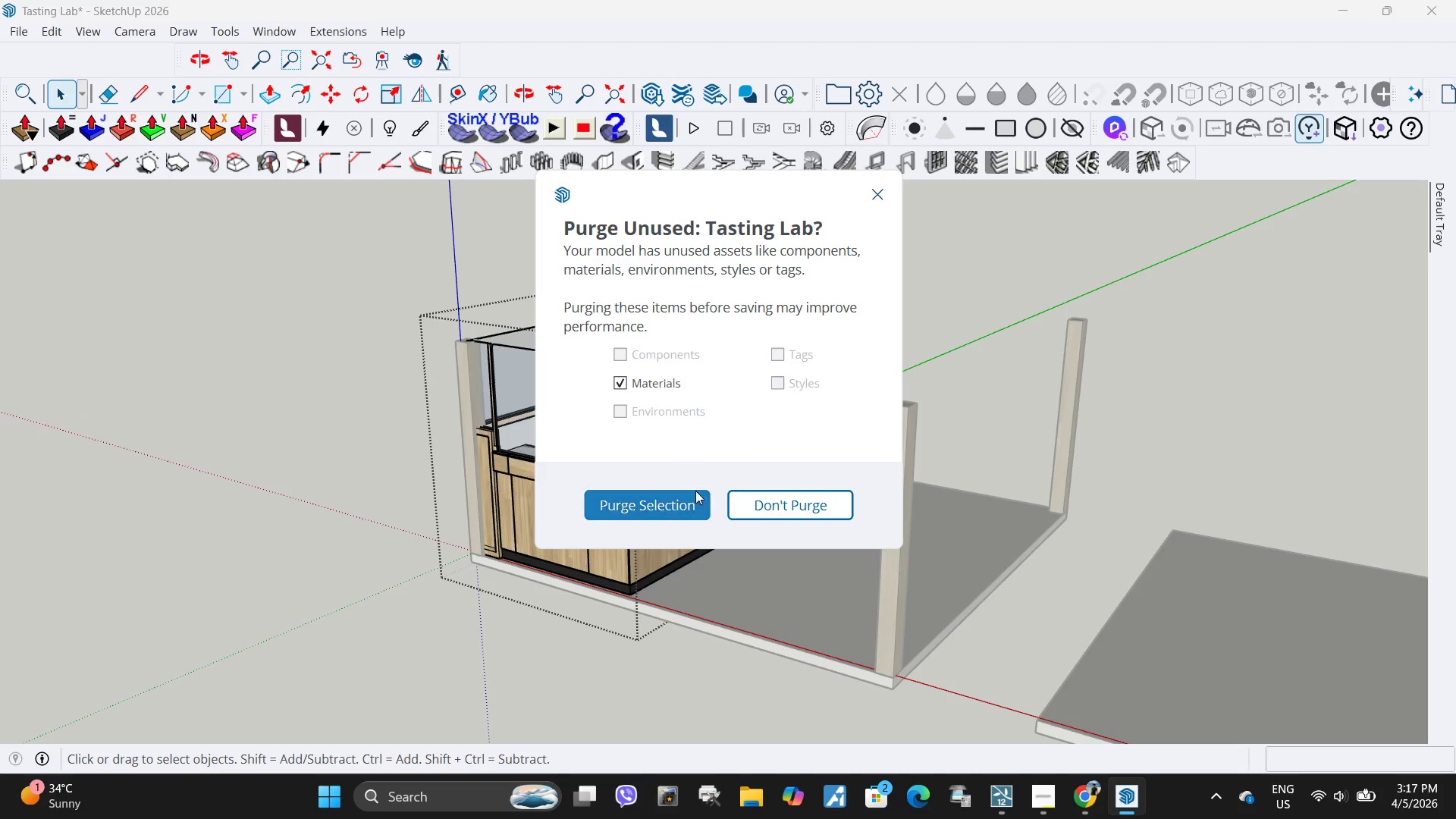 
left_click([664, 499])
 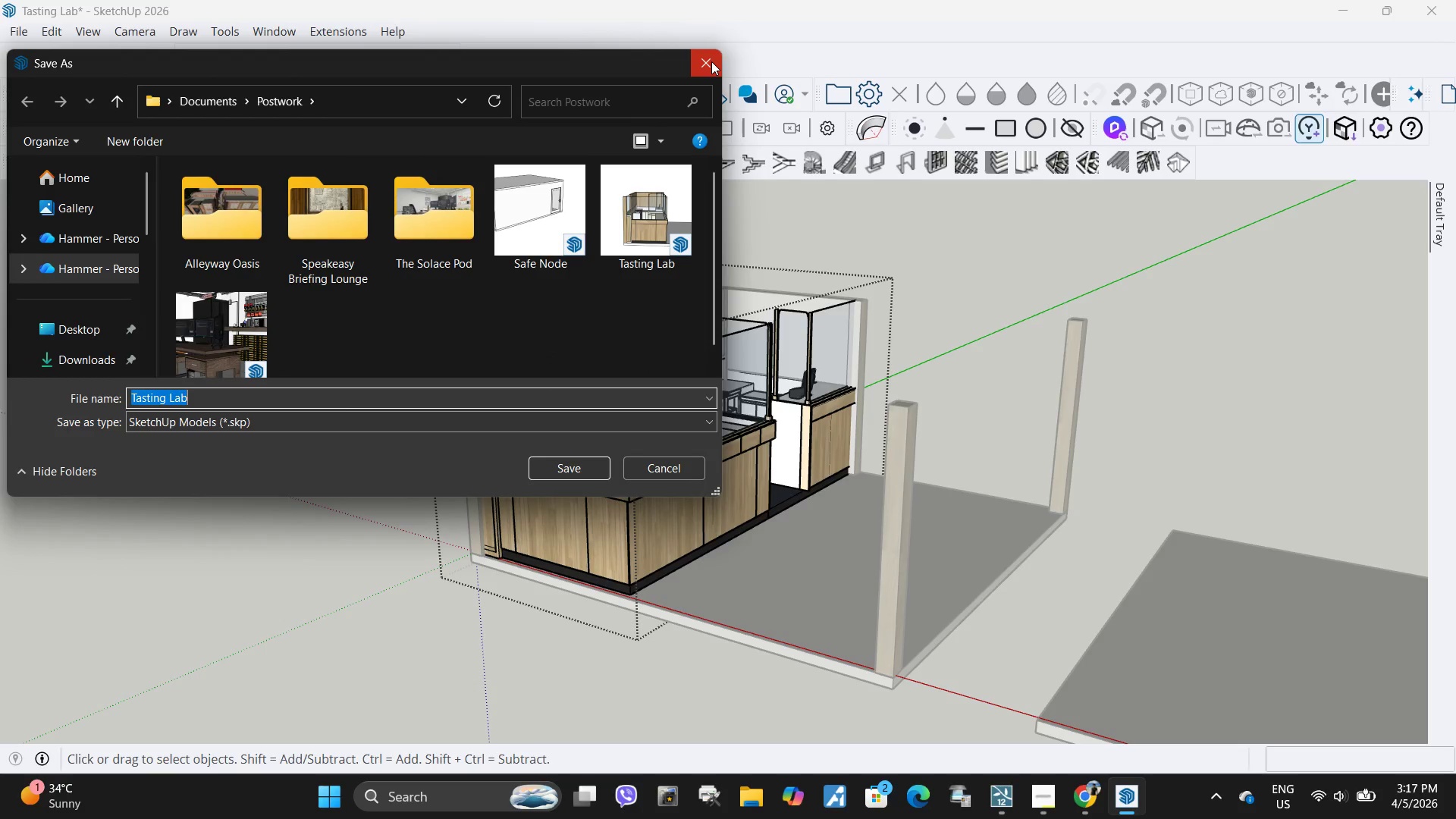 
left_click([709, 70])
 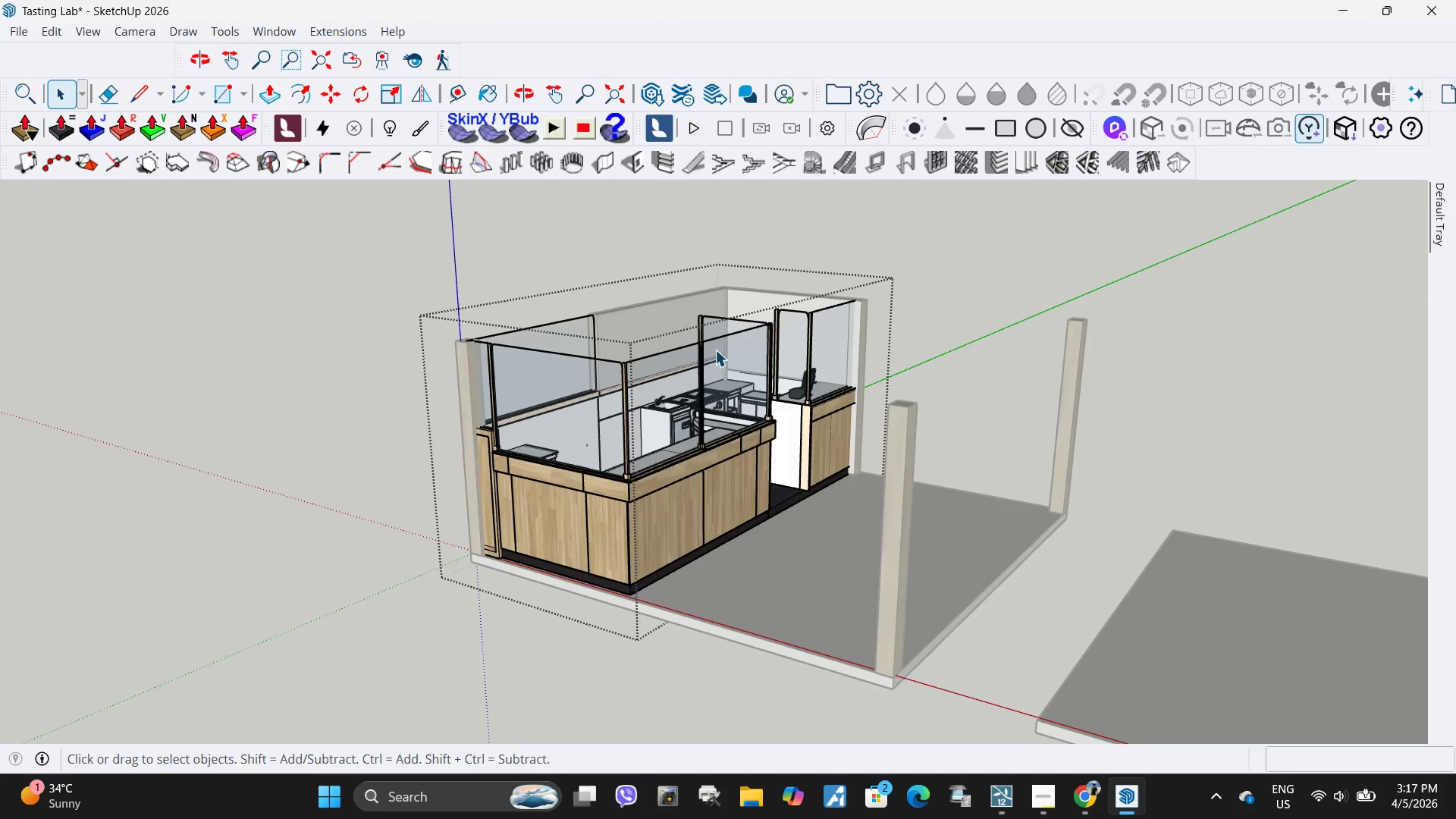 
key(Escape)
 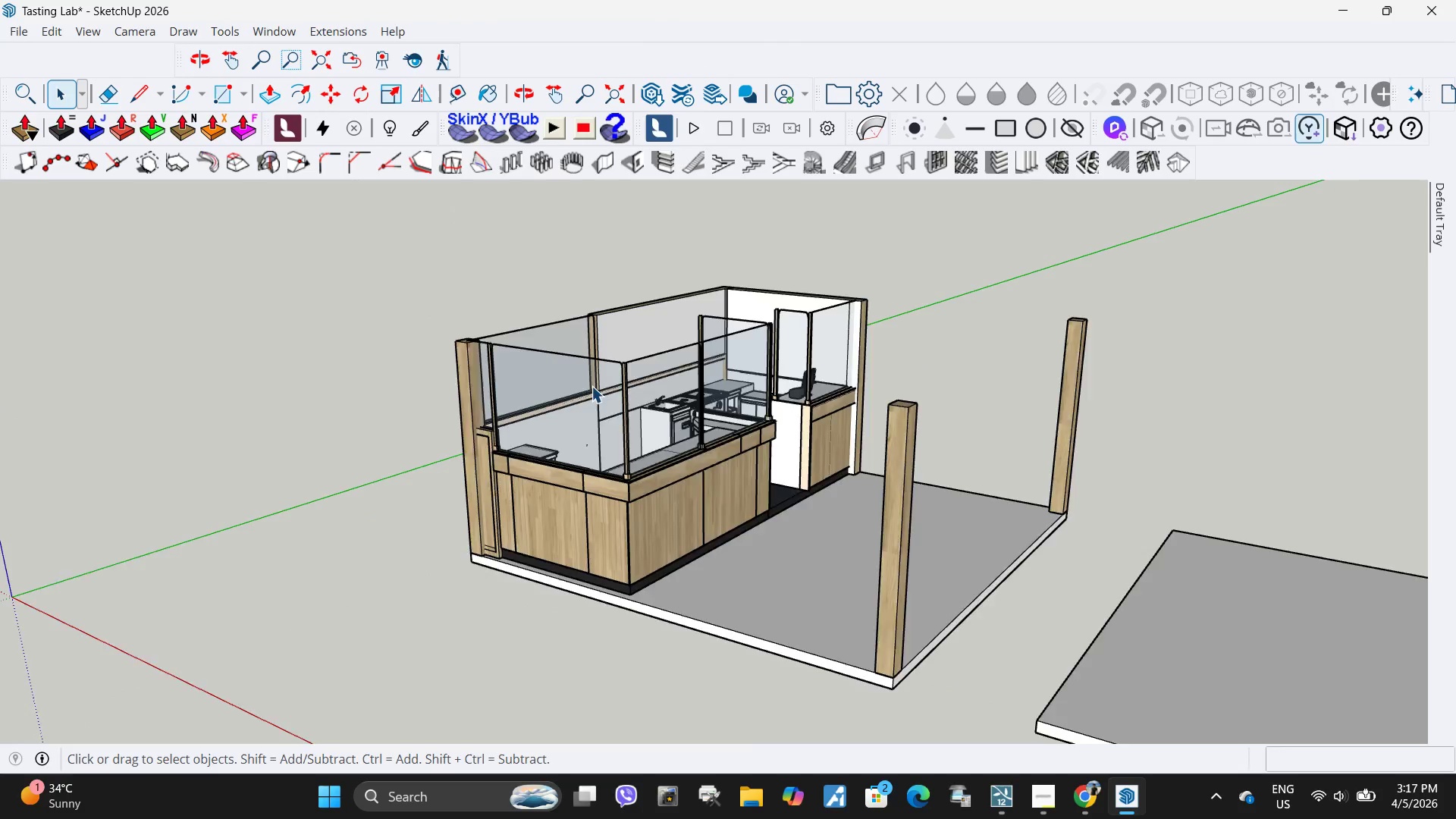 
scroll: coordinate [565, 412], scroll_direction: down, amount: 4.0
 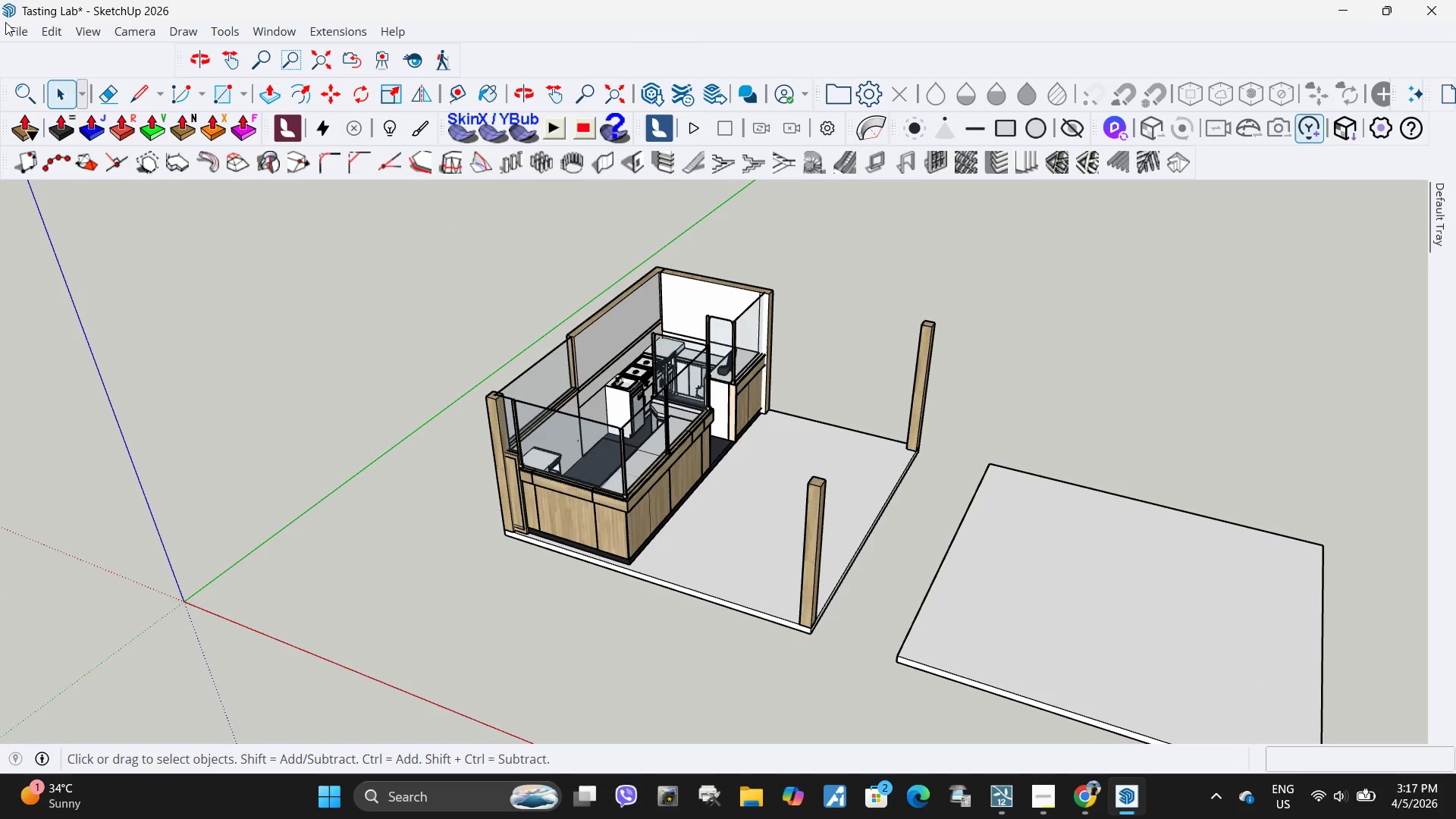 
left_click([9, 24])
 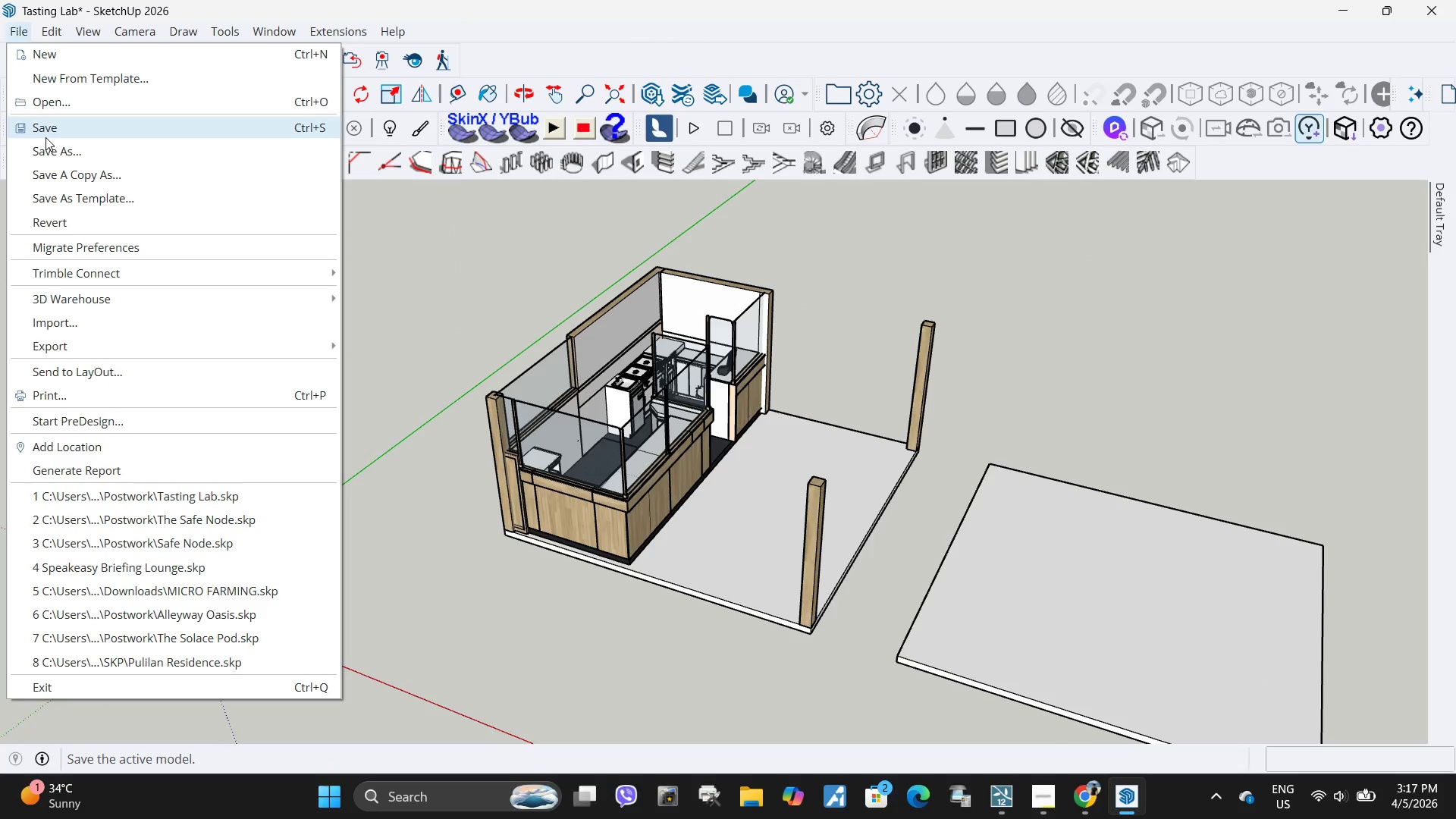 
left_click([46, 133])
 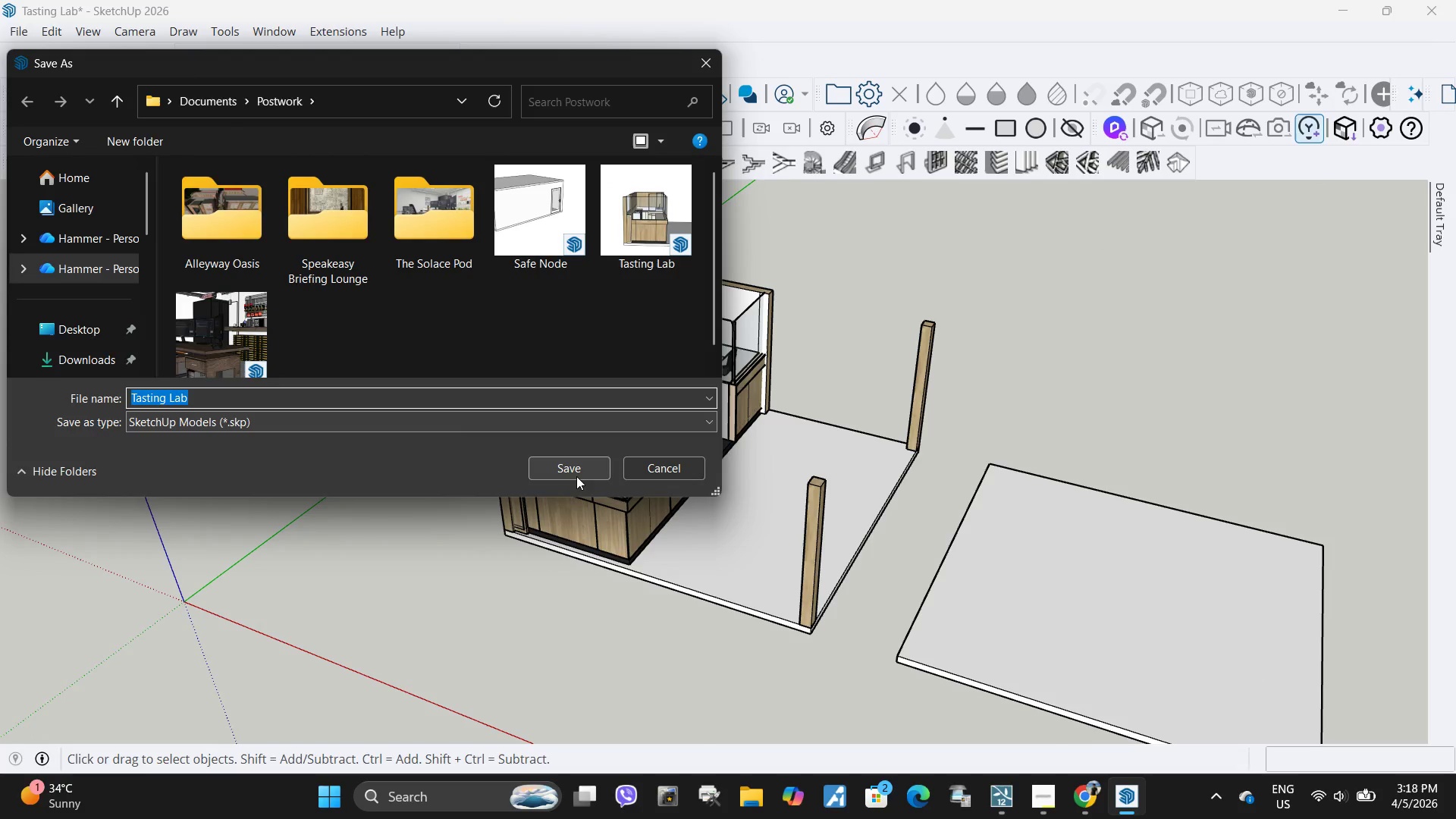 
left_click([576, 471])
 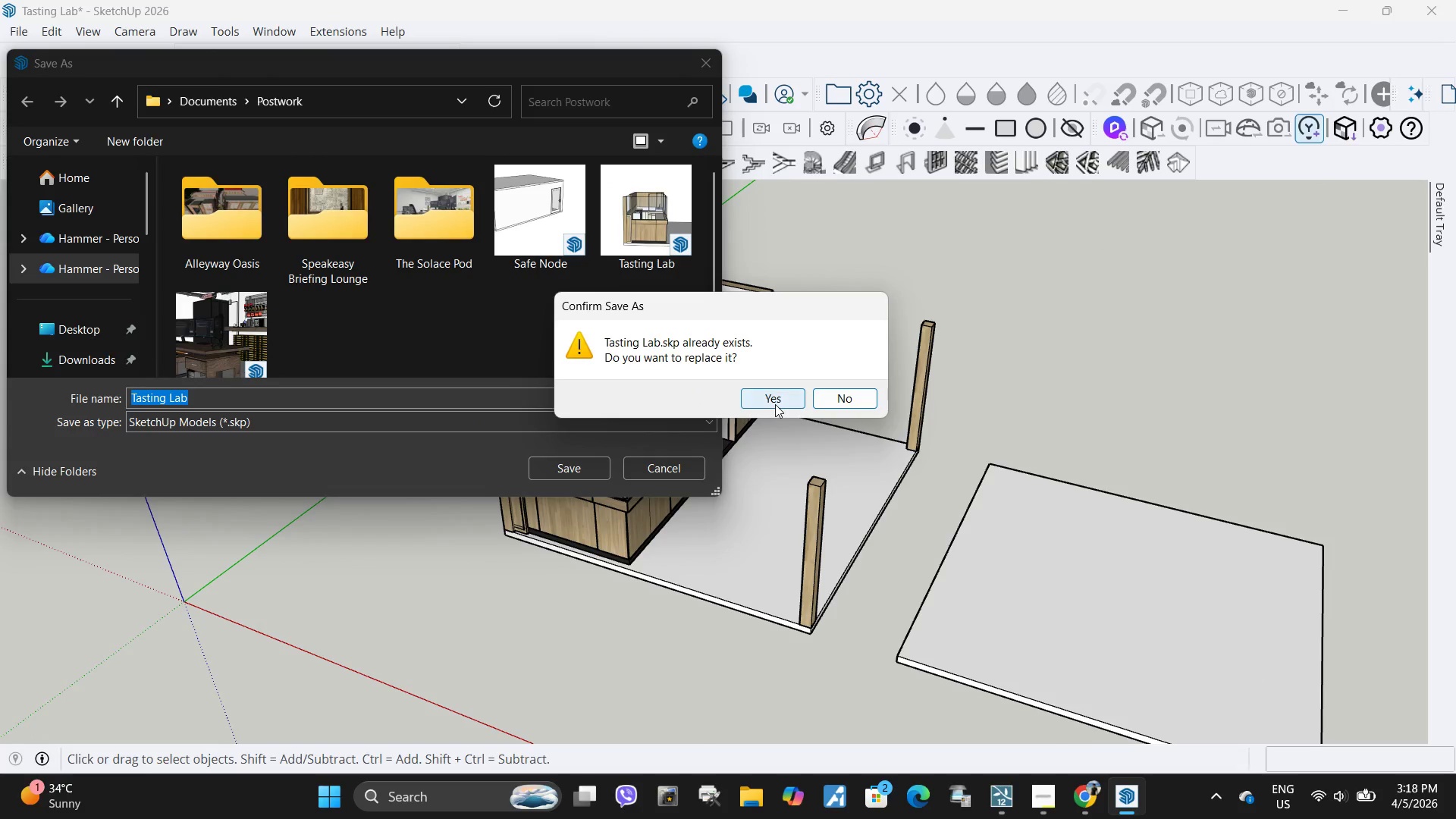 
left_click([775, 404])
 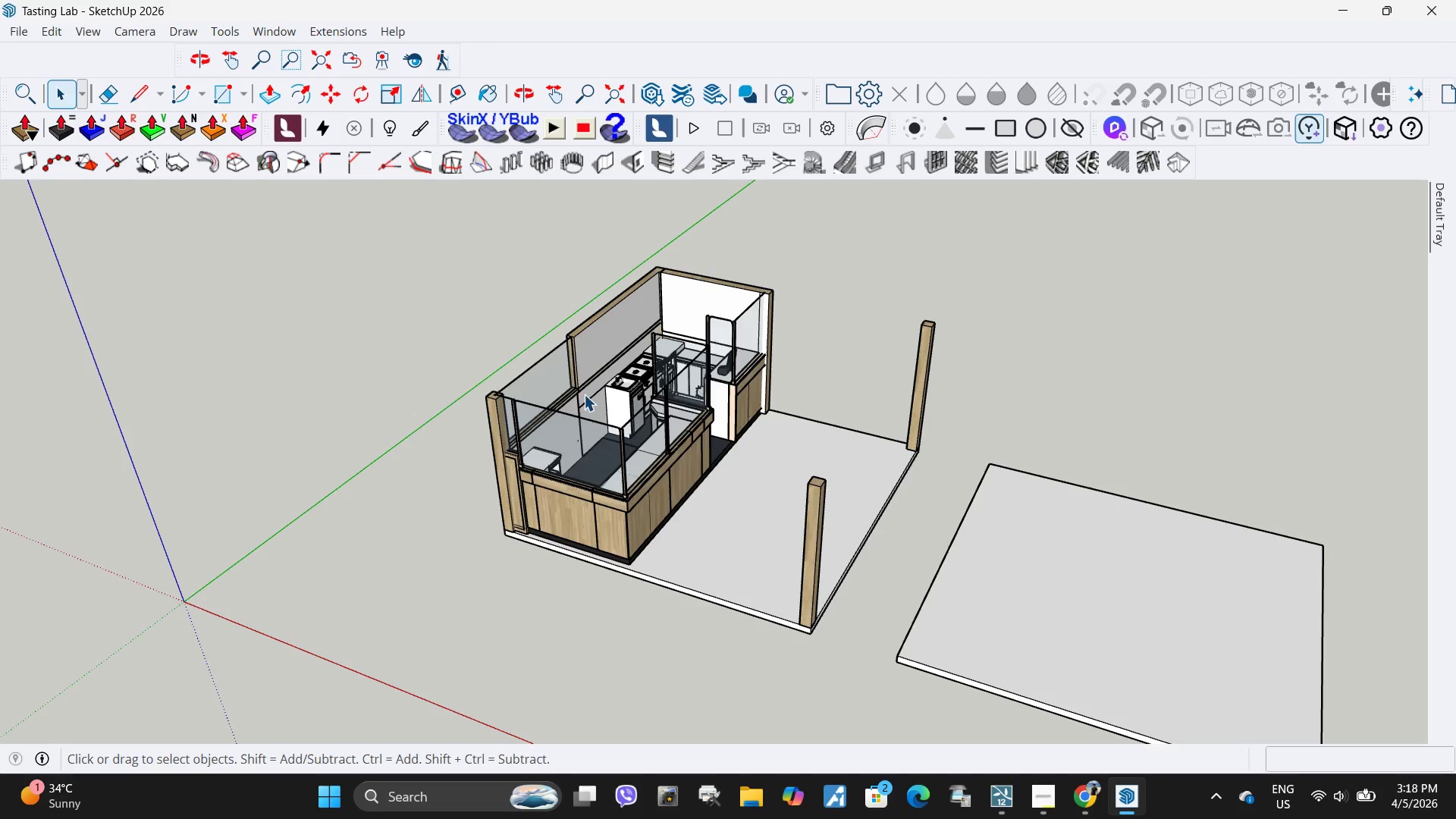 
scroll: coordinate [513, 444], scroll_direction: down, amount: 3.0
 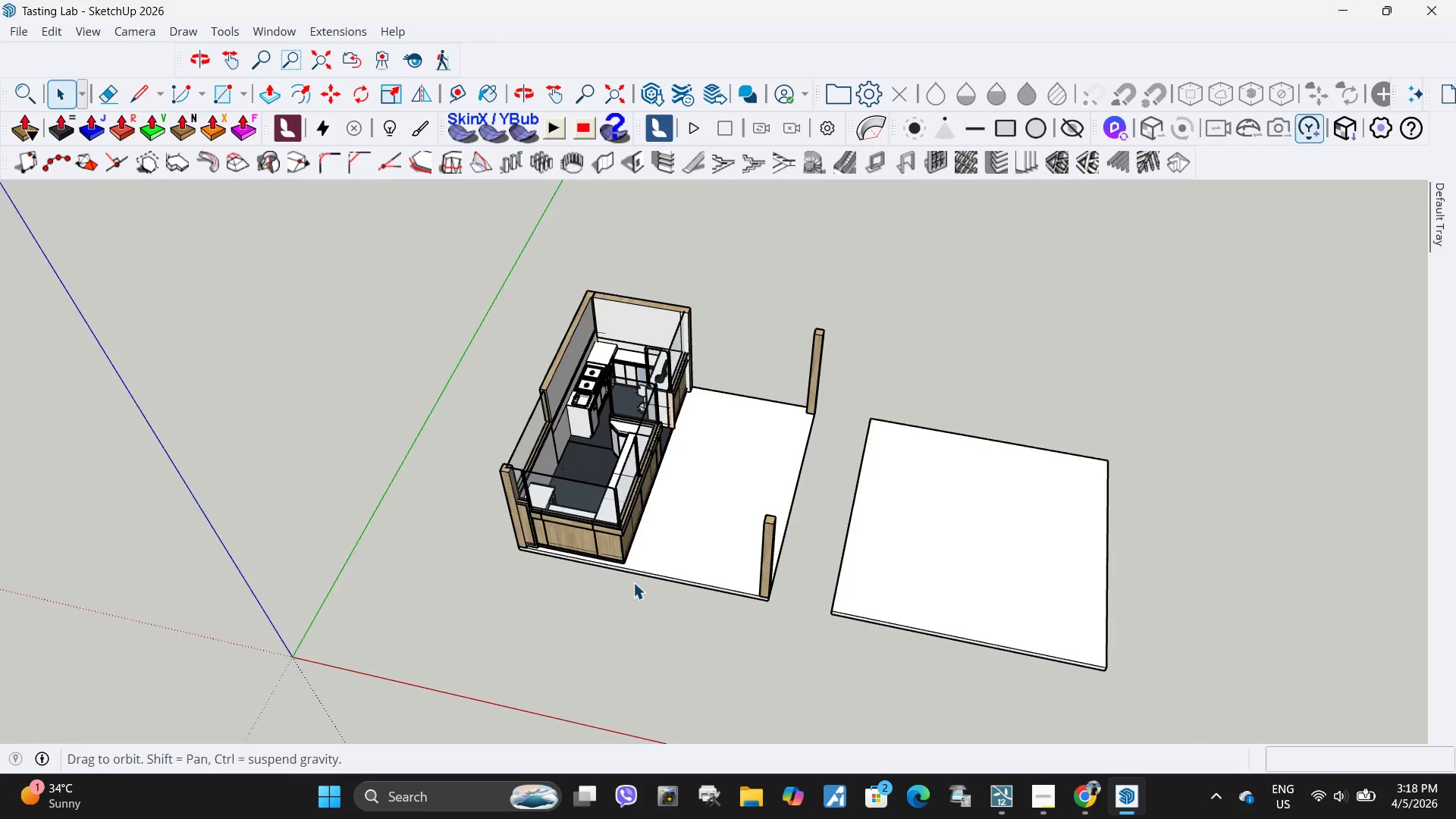 
left_click([591, 566])
 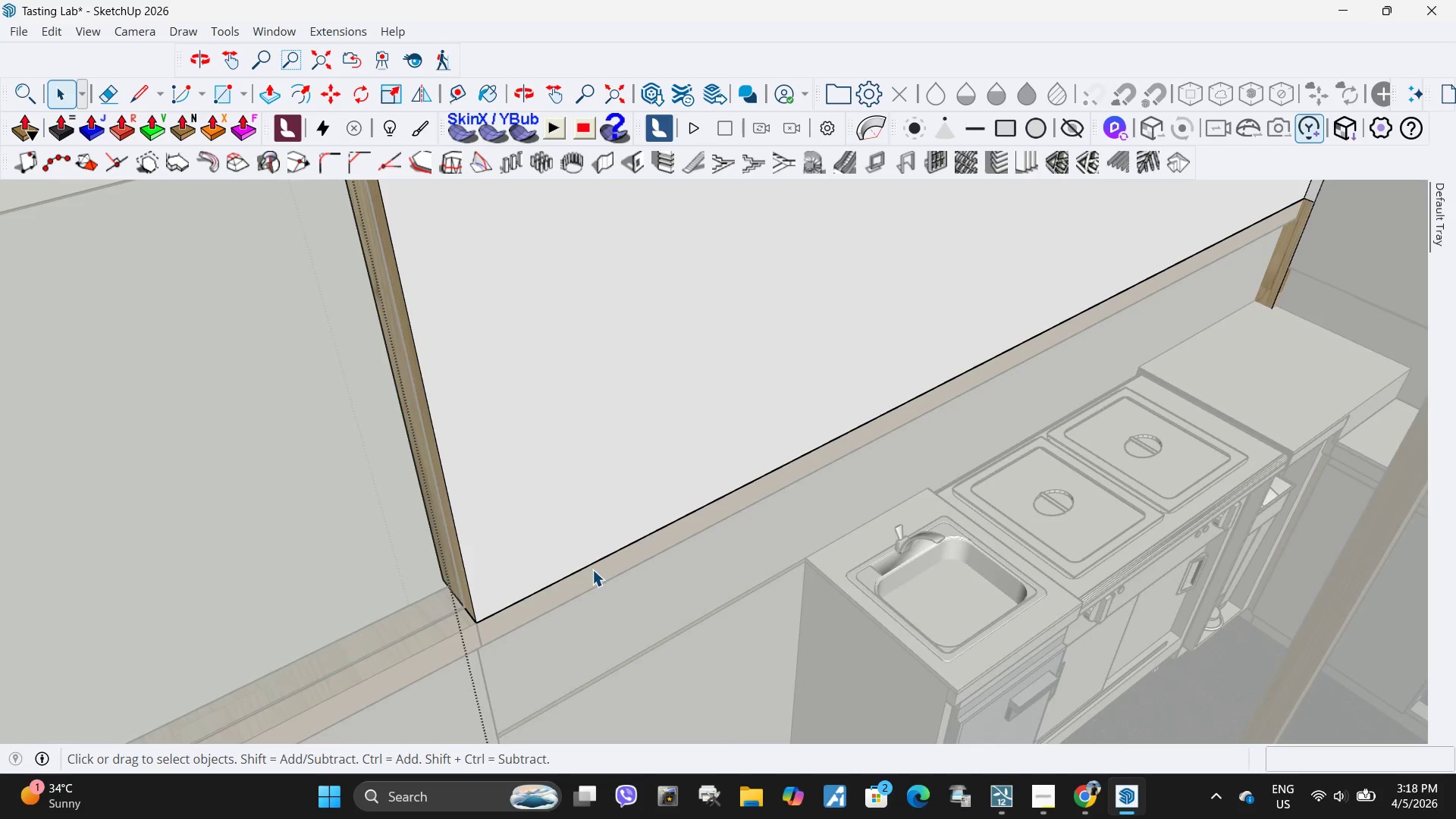 
scroll: coordinate [640, 569], scroll_direction: up, amount: 21.0
 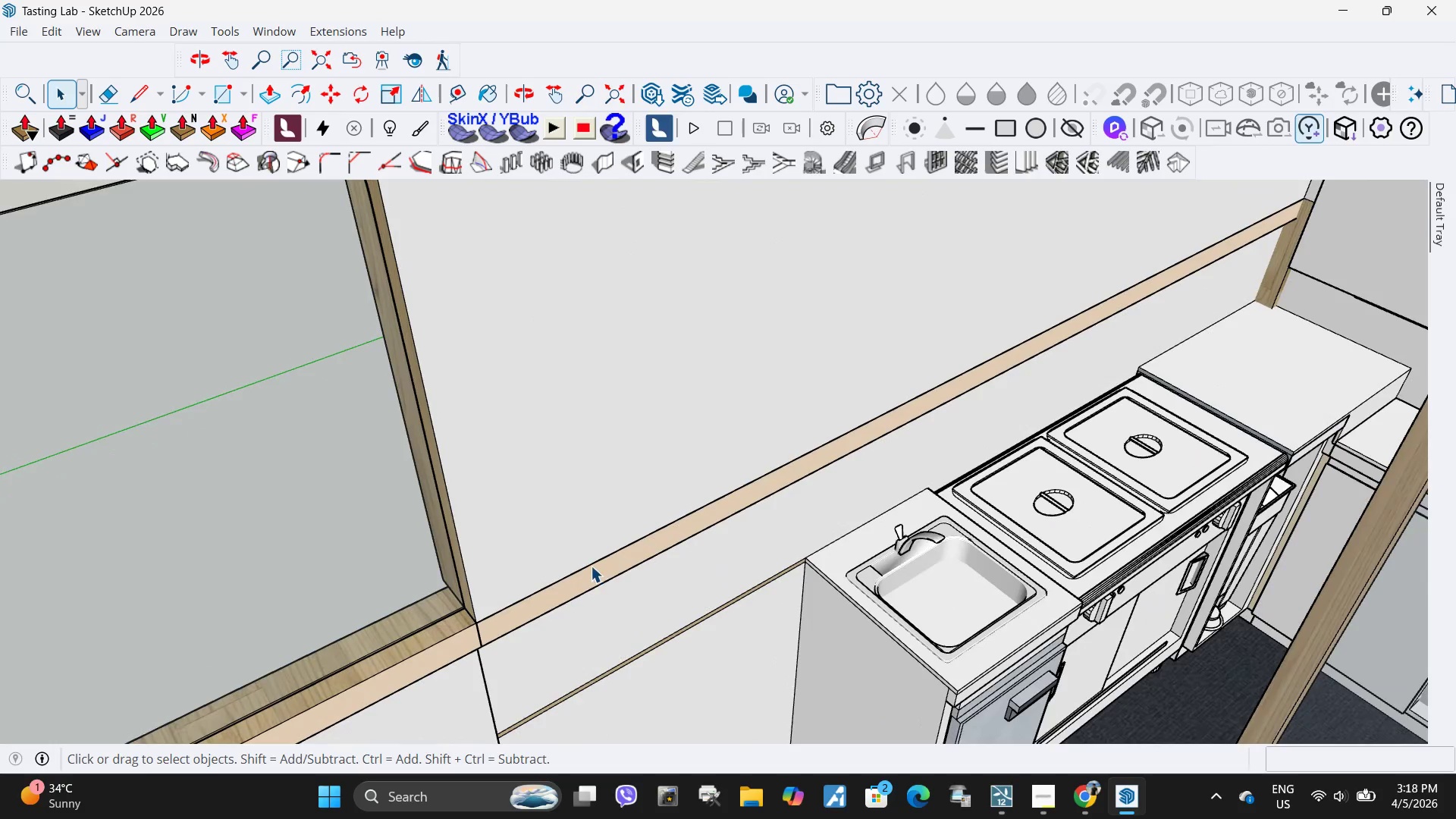 
triple_click([592, 570])
 